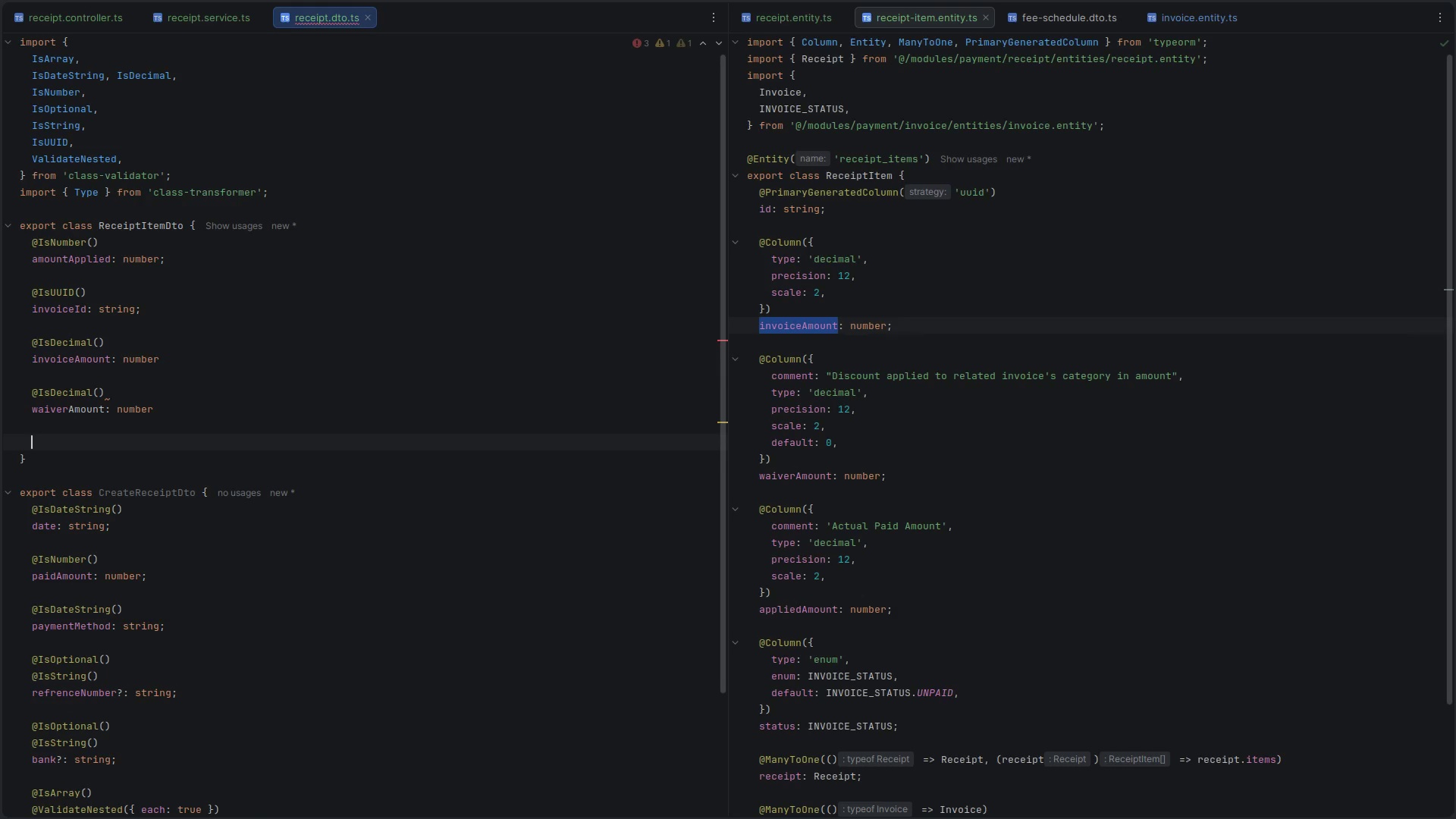 
type(@Is)
 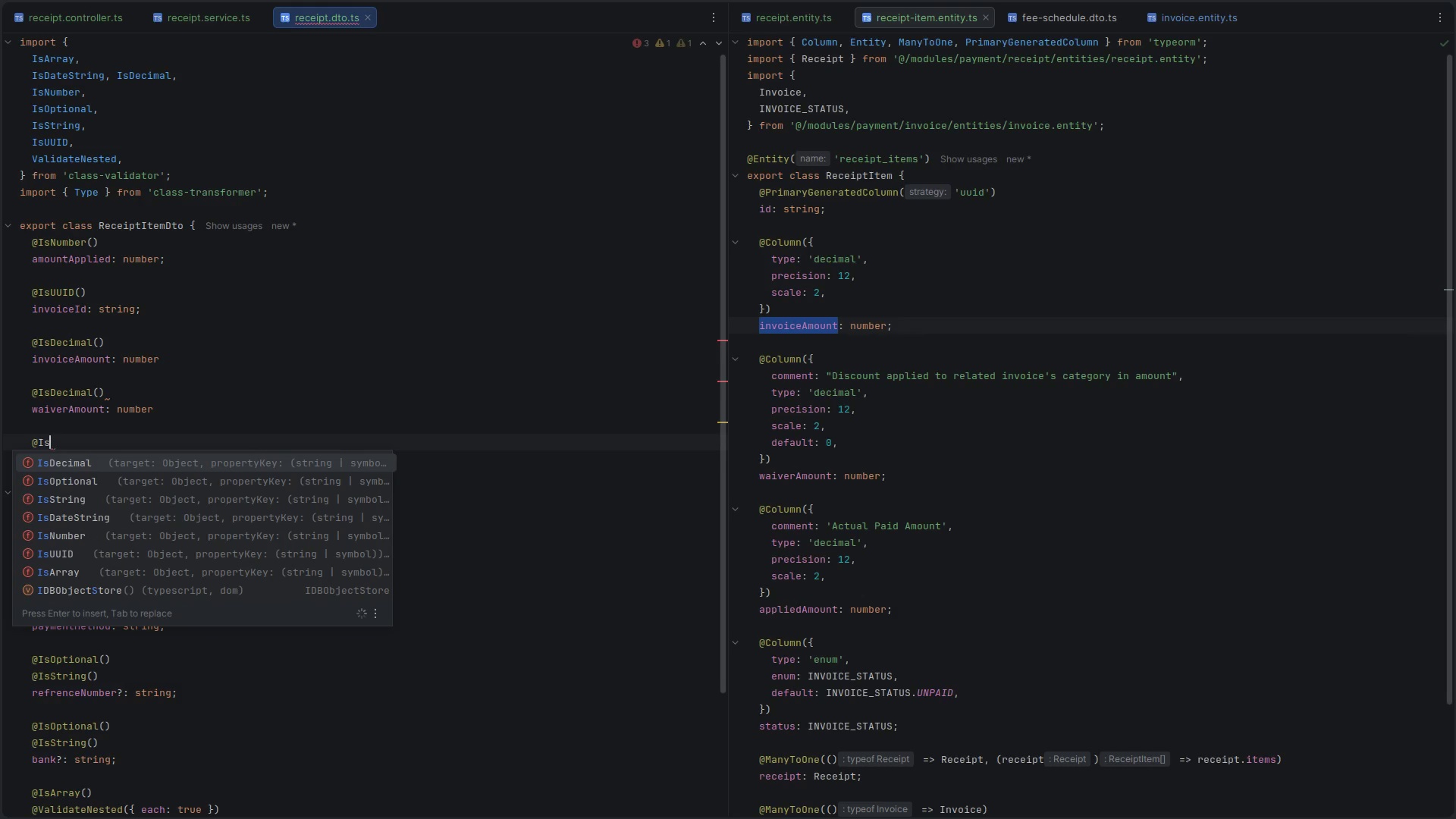 
key(Enter)
 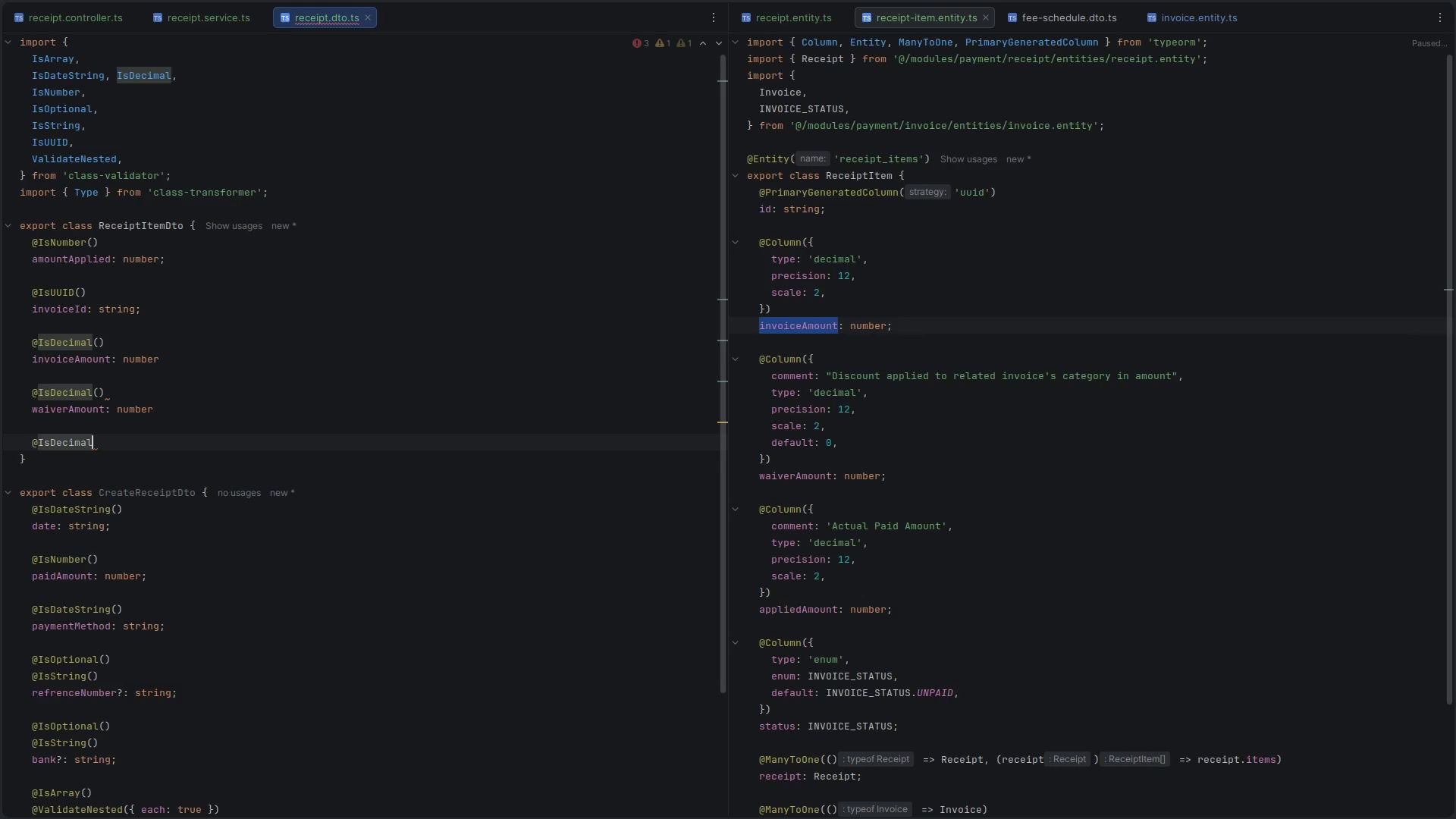 
type(())
 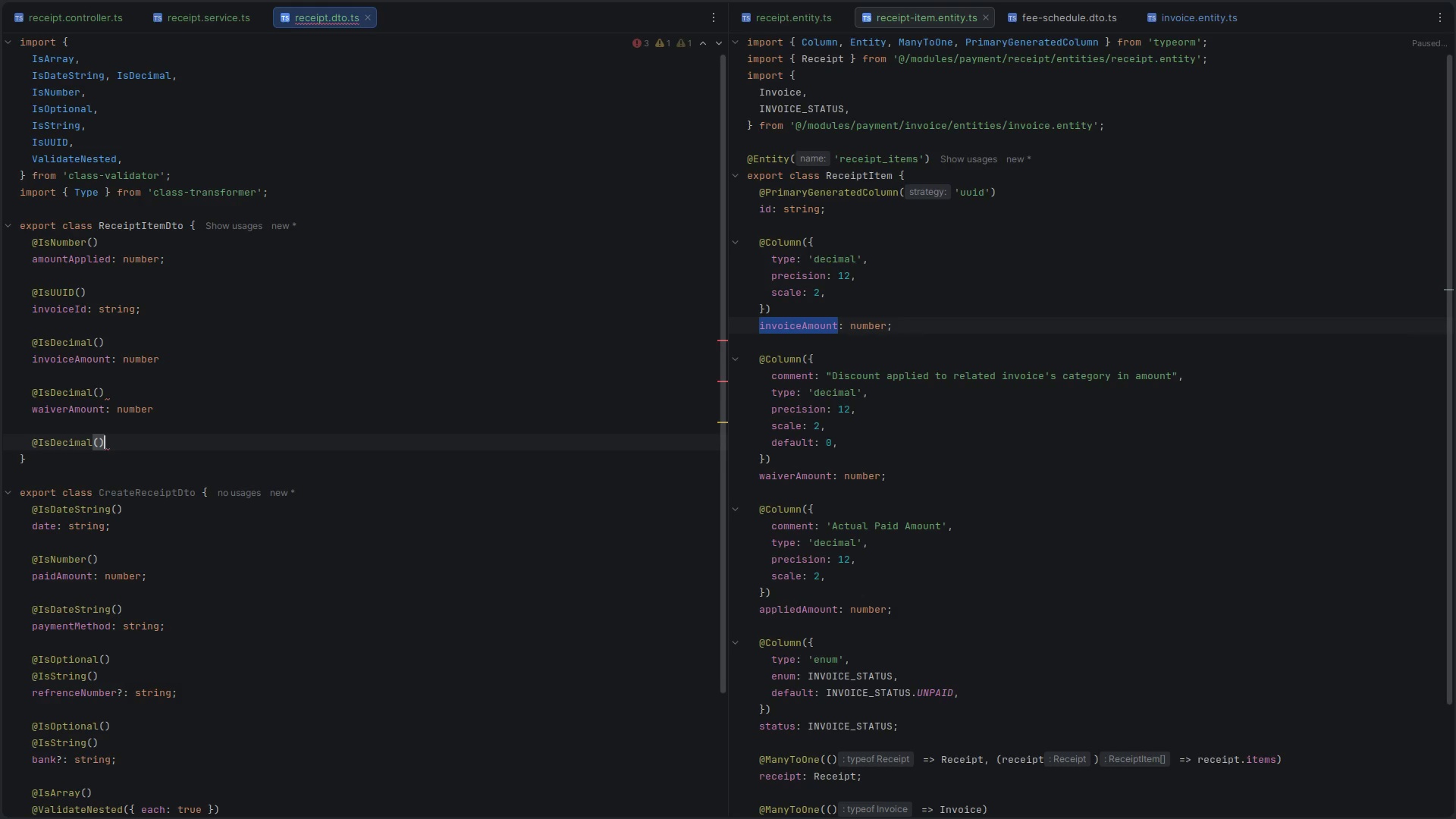 
key(Enter)
 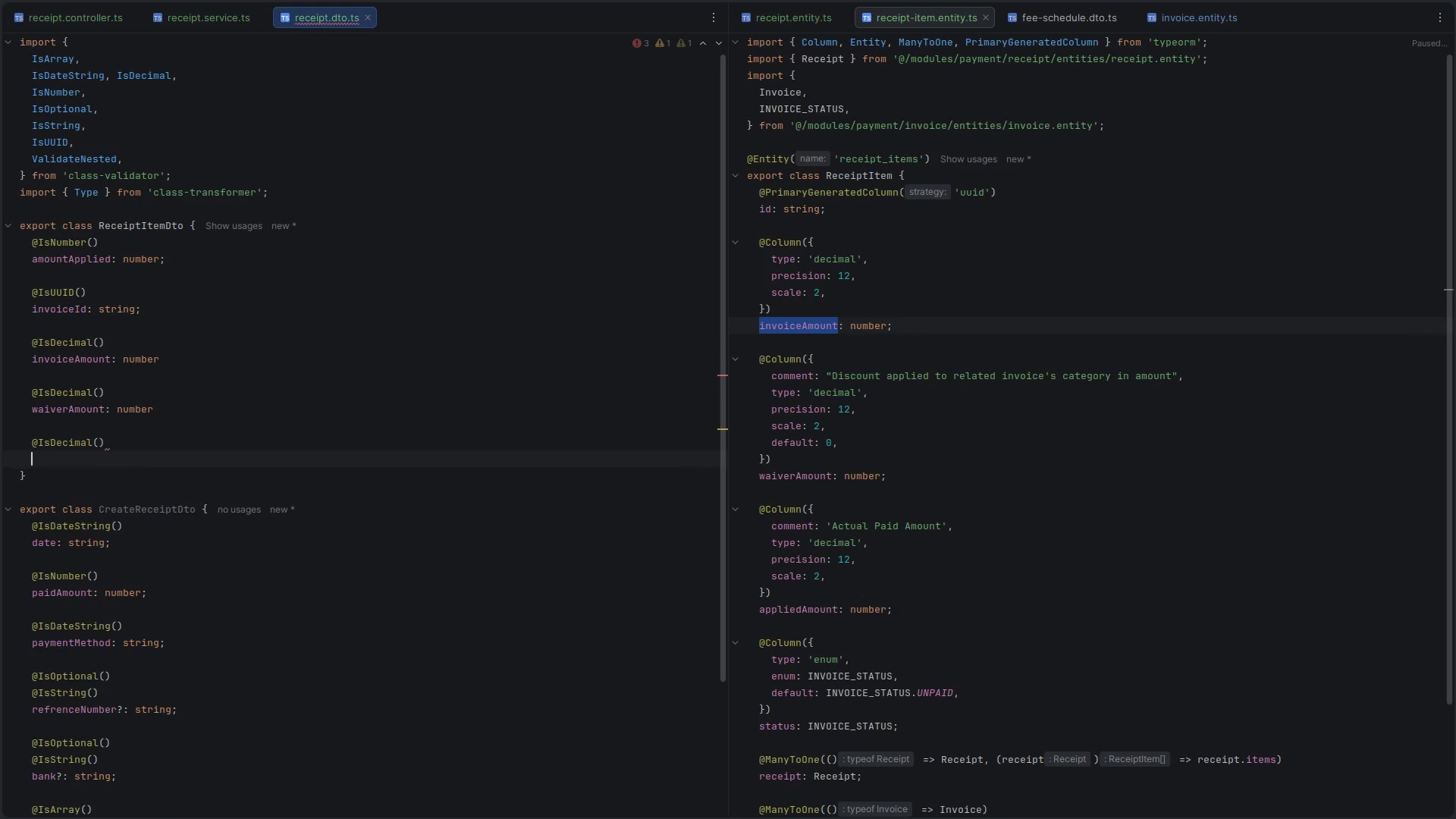 
type(appliedAmount:number)
 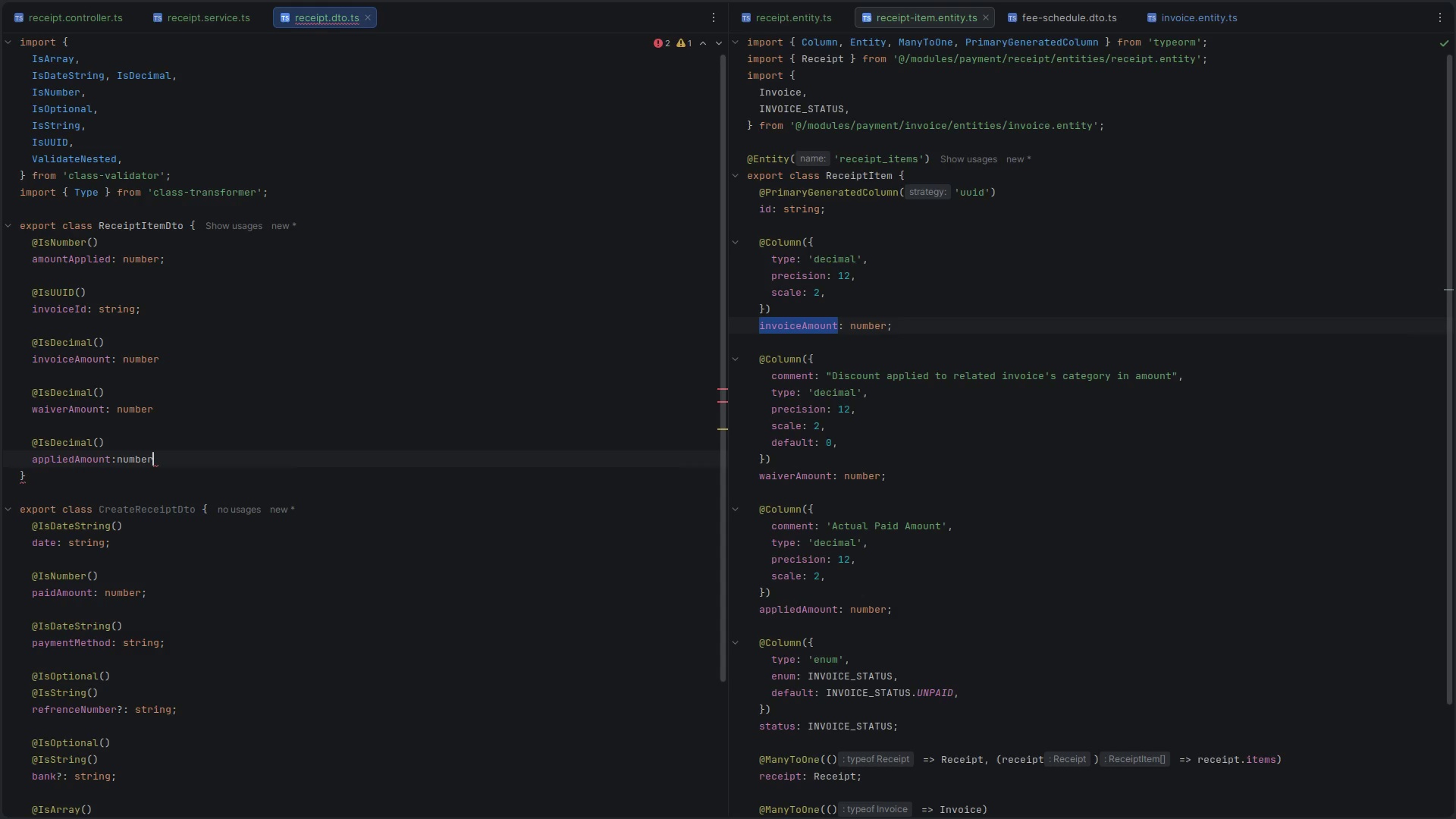 
key(Enter)
 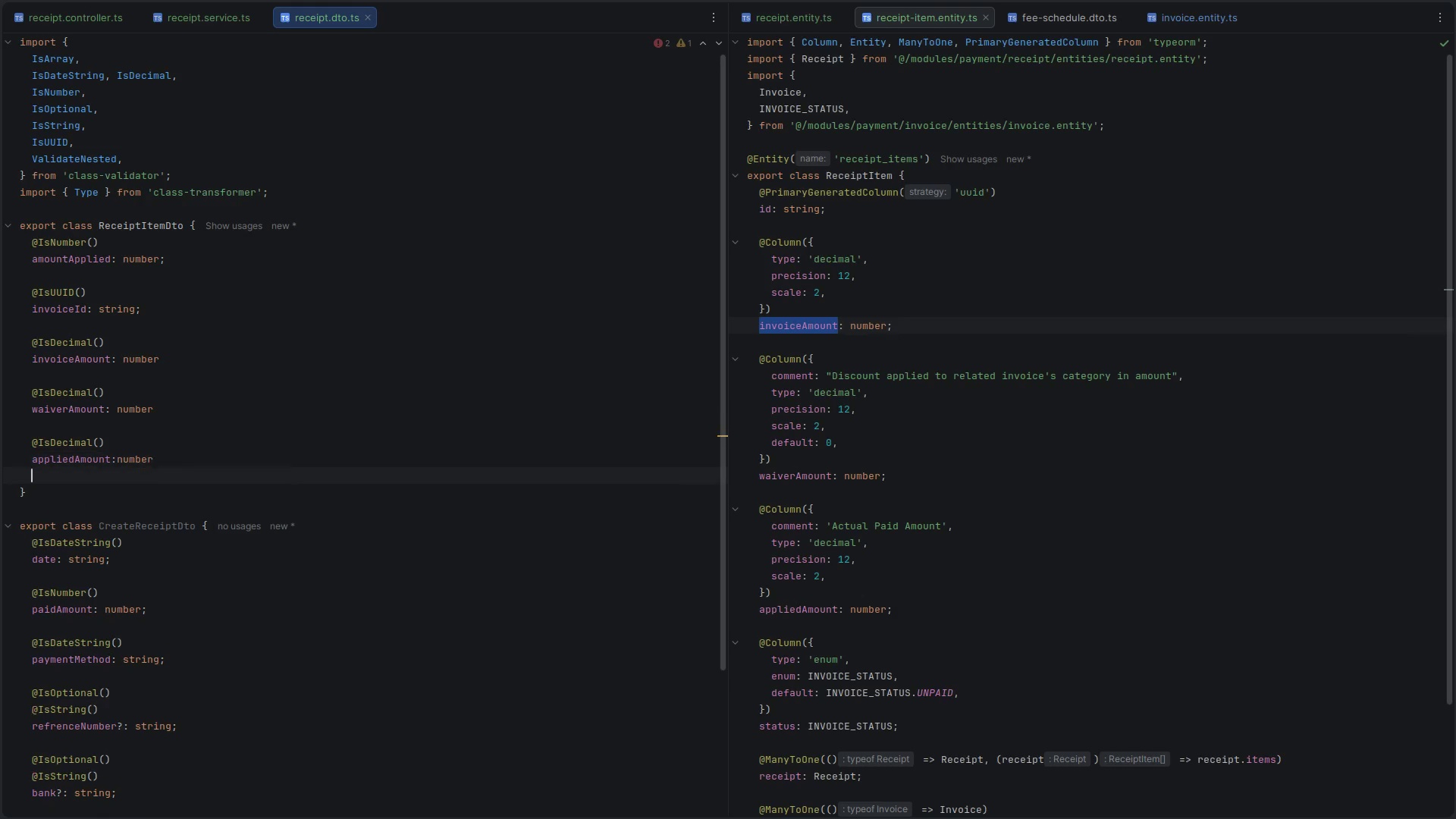 
key(Enter)
 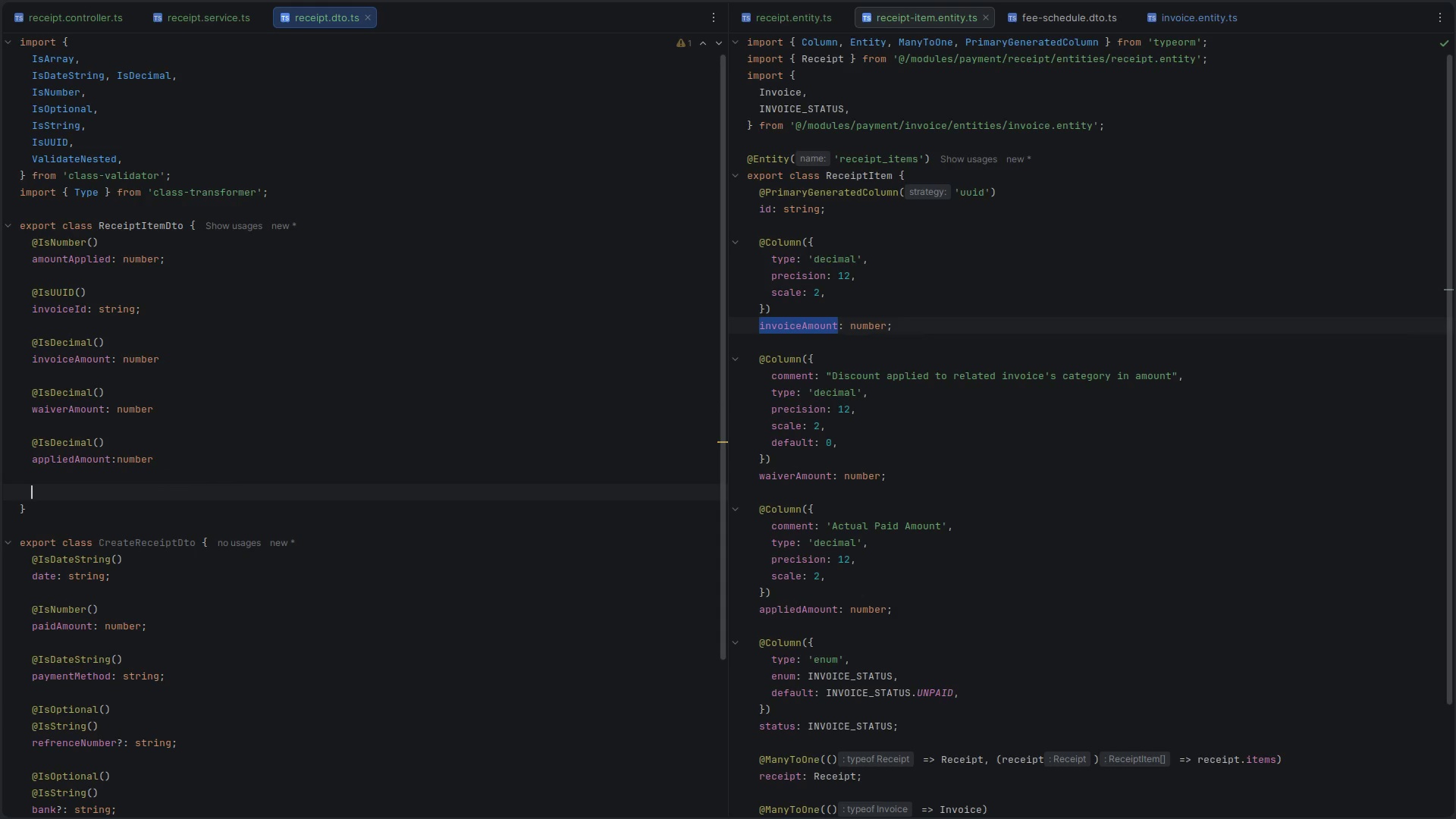 
key(Shift+ShiftRight)
 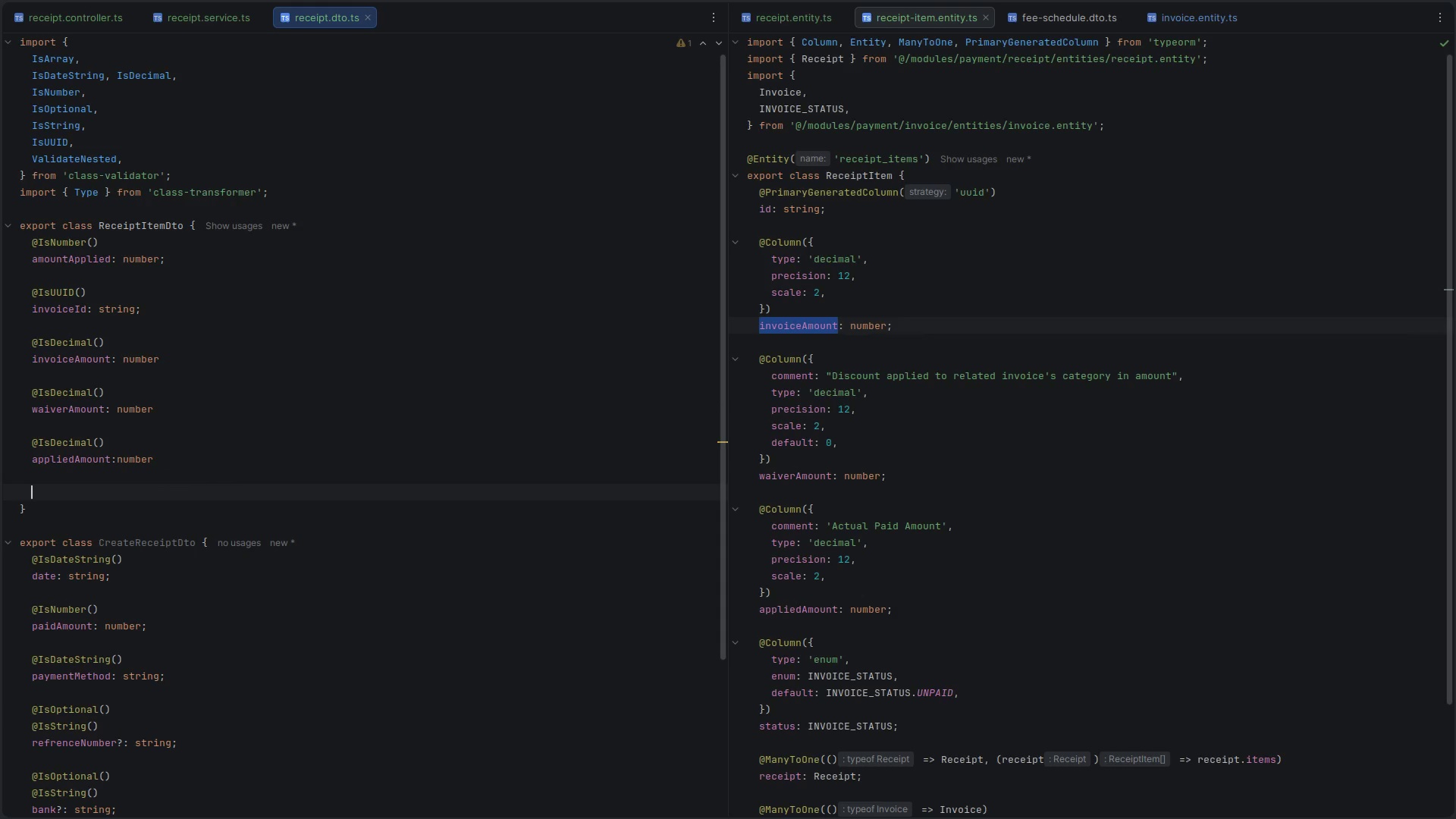 
key(Shift+2)
 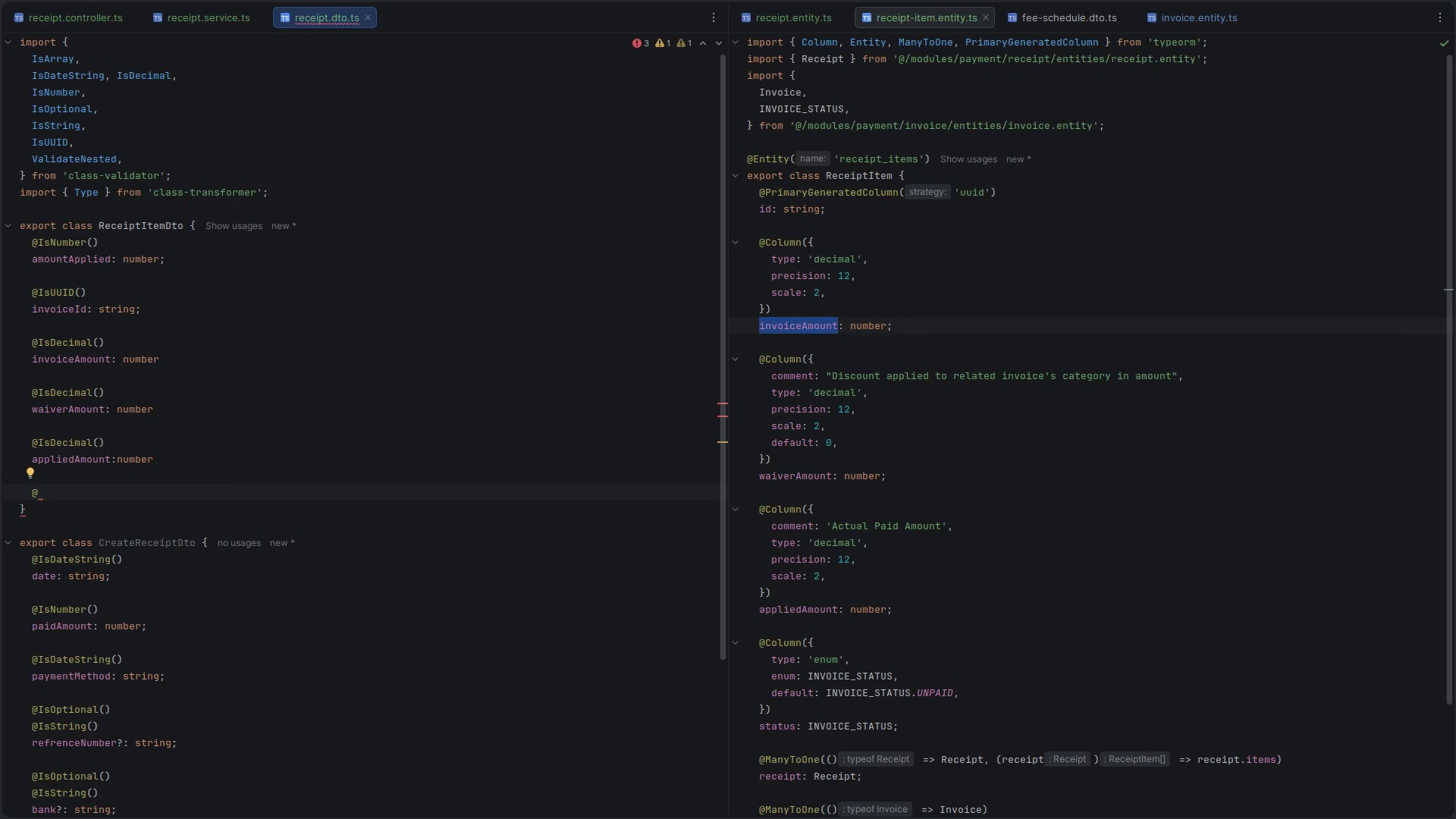 
scroll: coordinate [951, 535], scroll_direction: down, amount: 6.0
 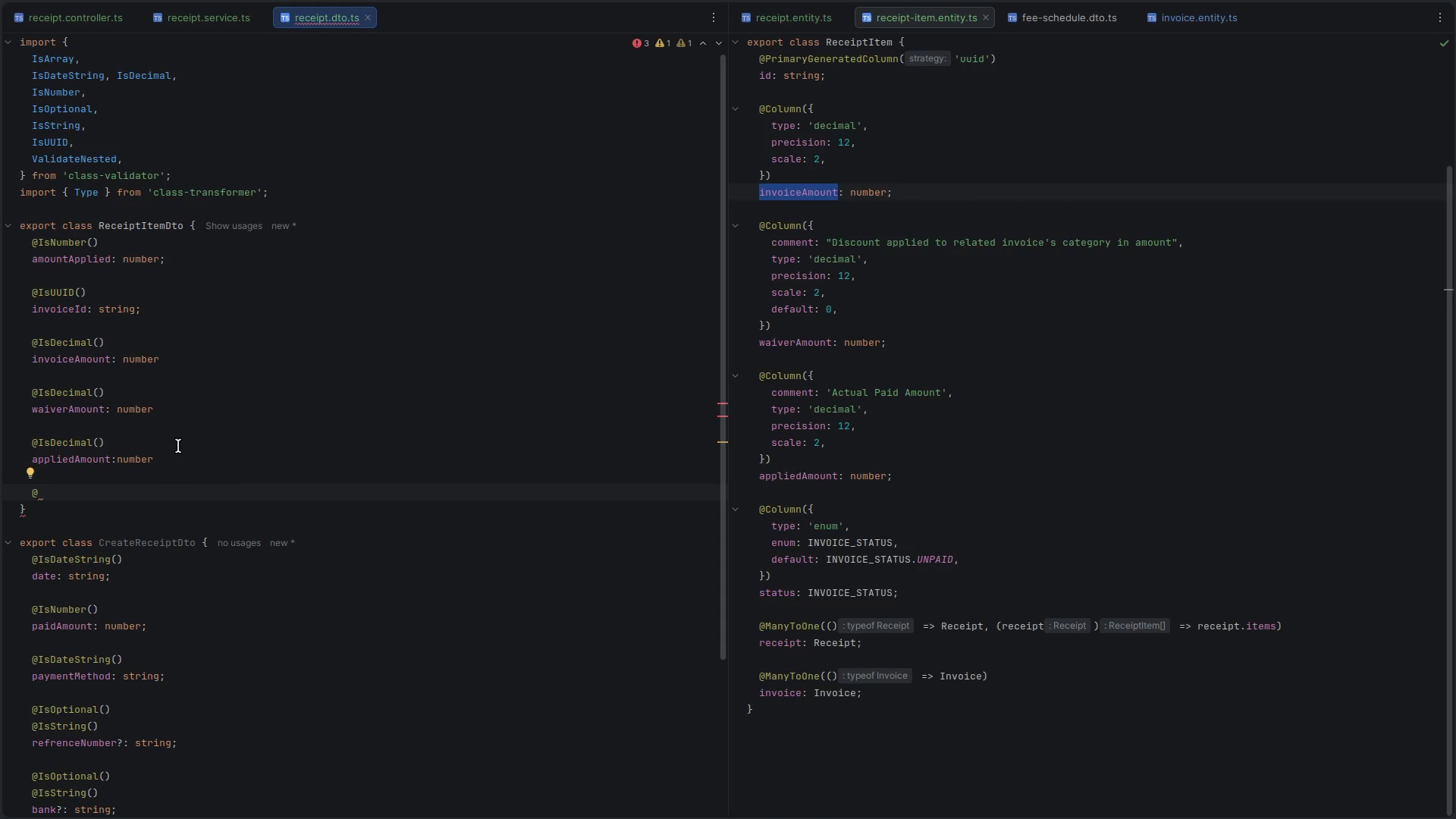 
key(Shift+ShiftRight)
 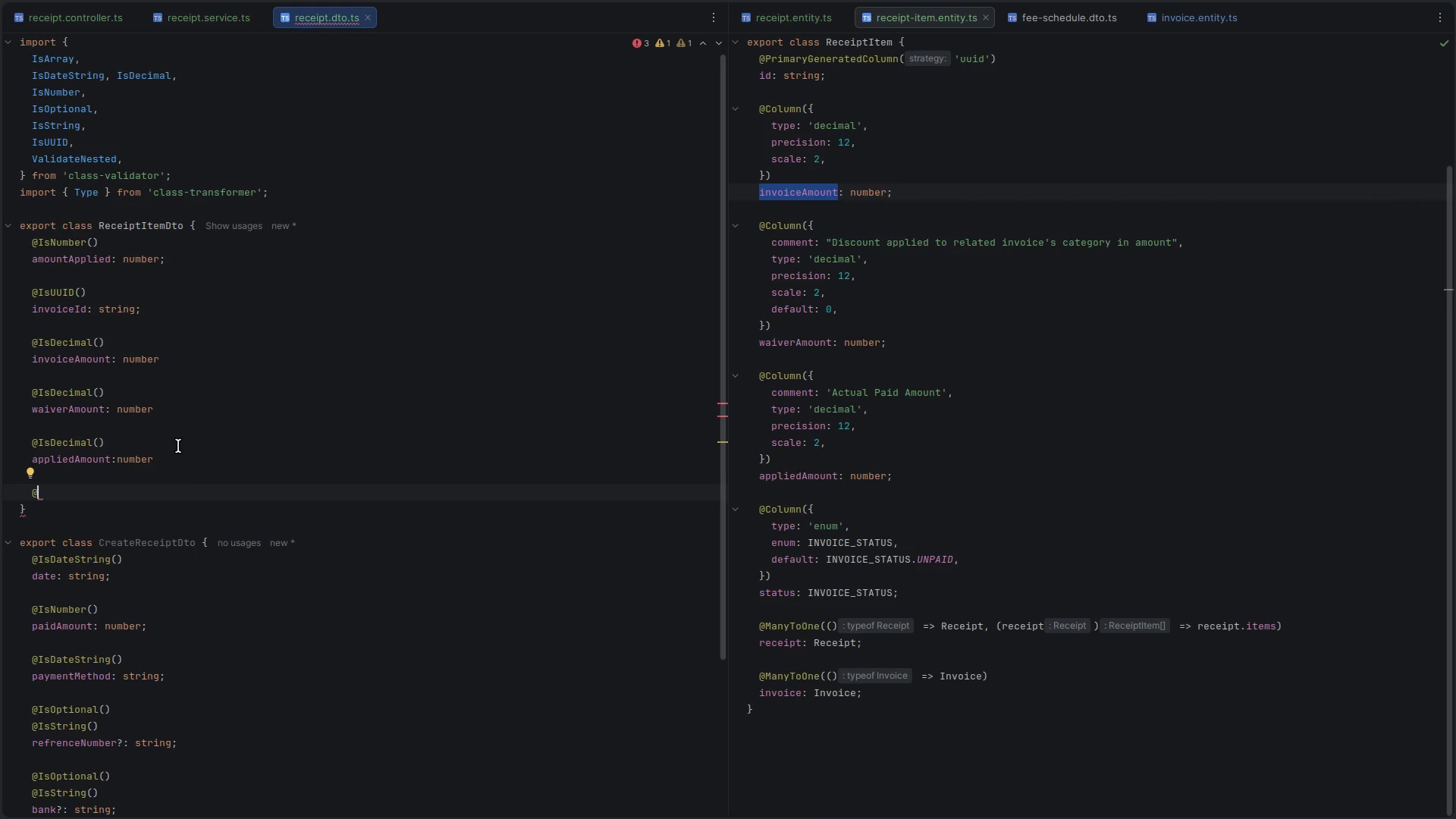 
key(Shift+ArrowUp)
 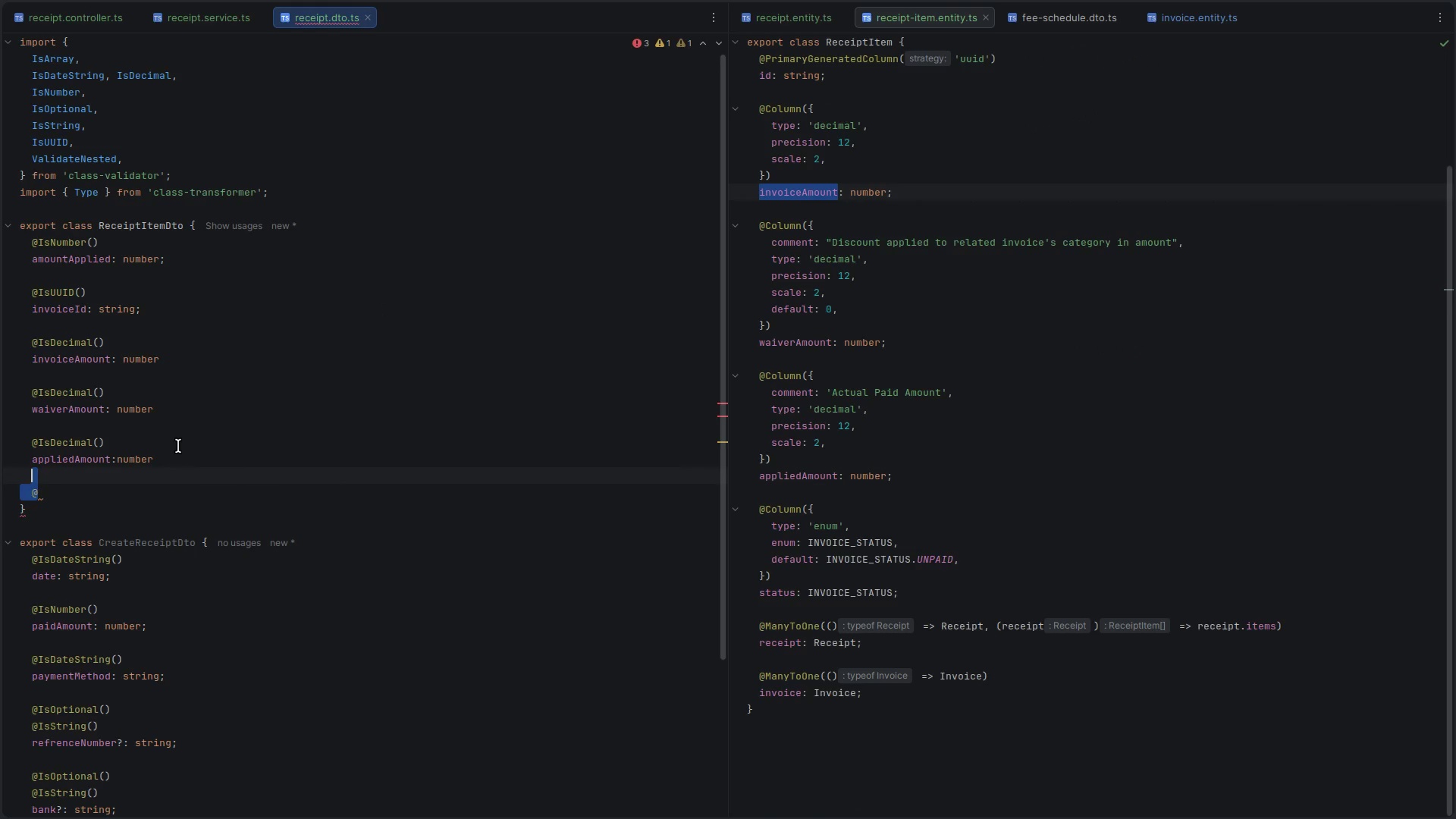 
key(Backspace)
 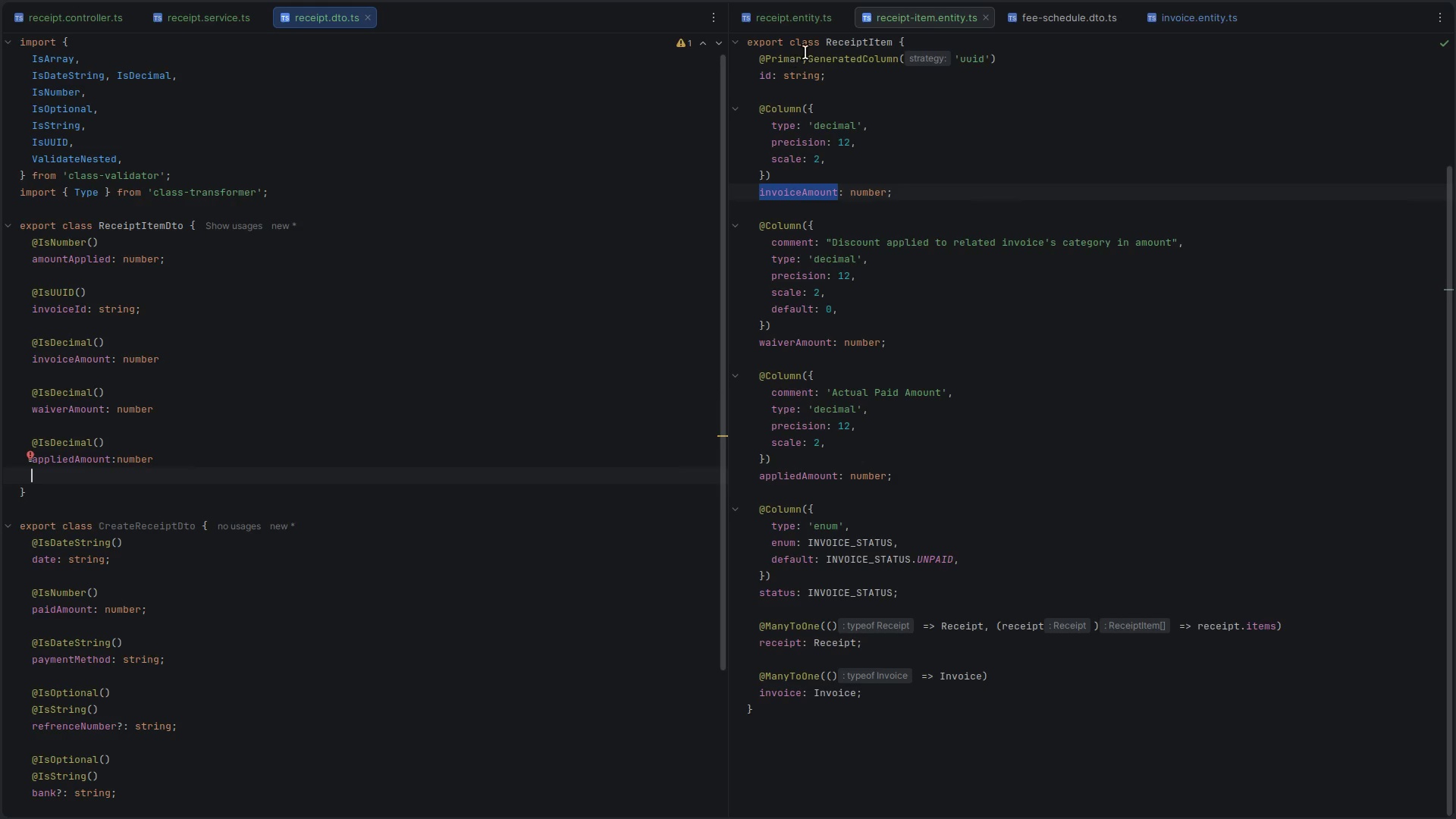 
left_click([803, 27])
 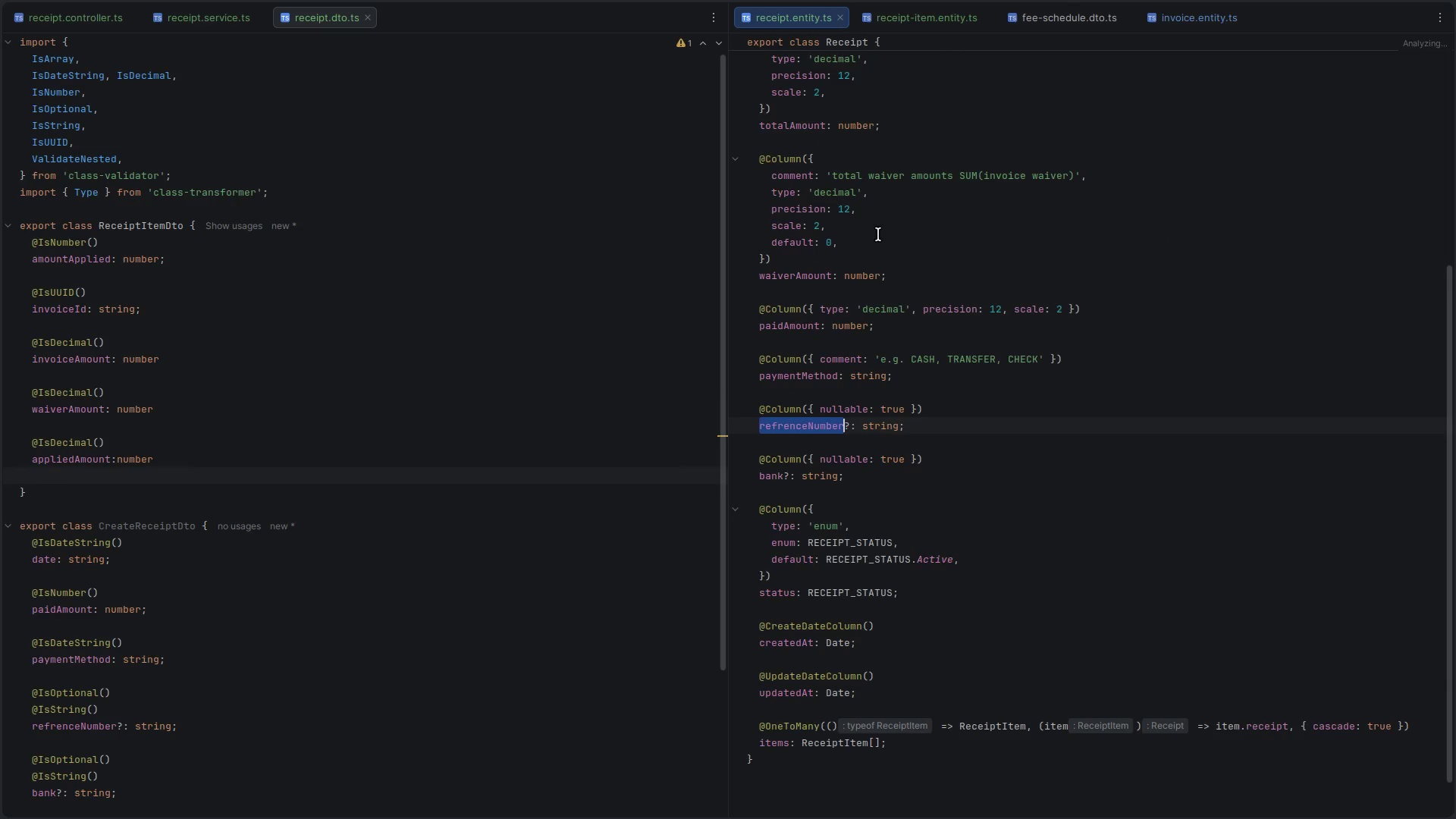 
scroll: coordinate [901, 439], scroll_direction: down, amount: 5.0
 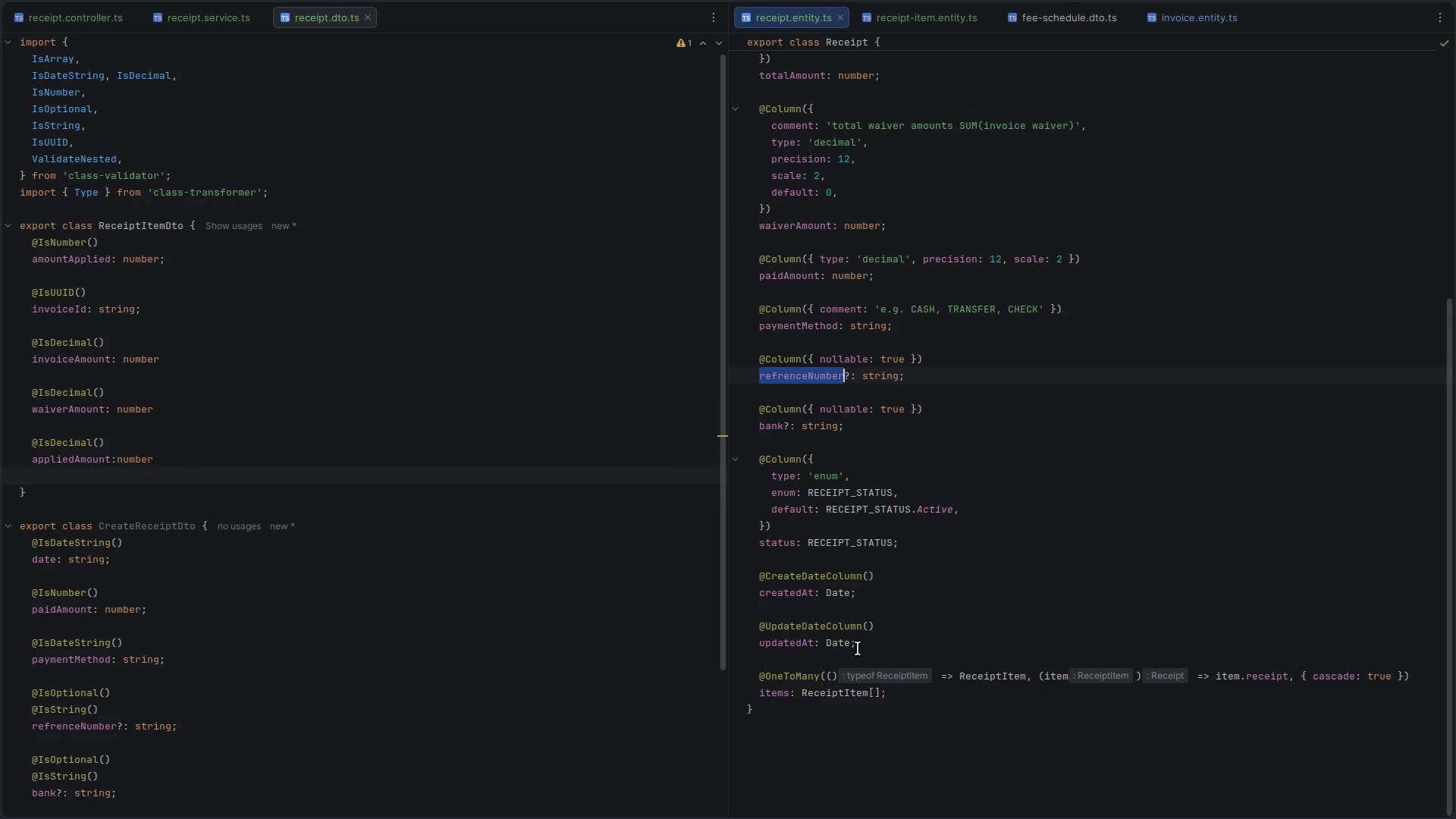 
left_click_drag(start_coordinate=[874, 646], to_coordinate=[739, 572])
 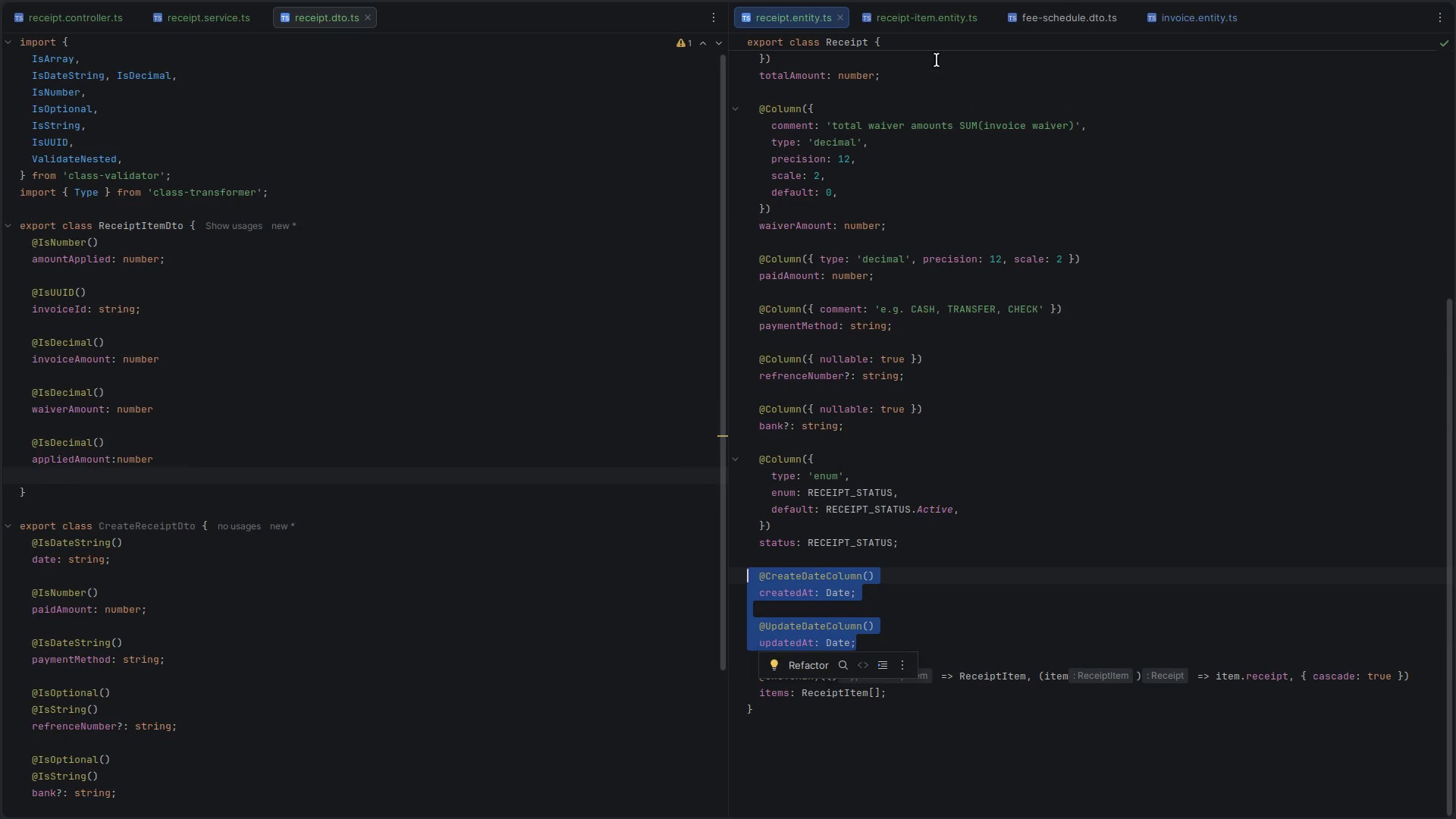 
key(Control+C)
 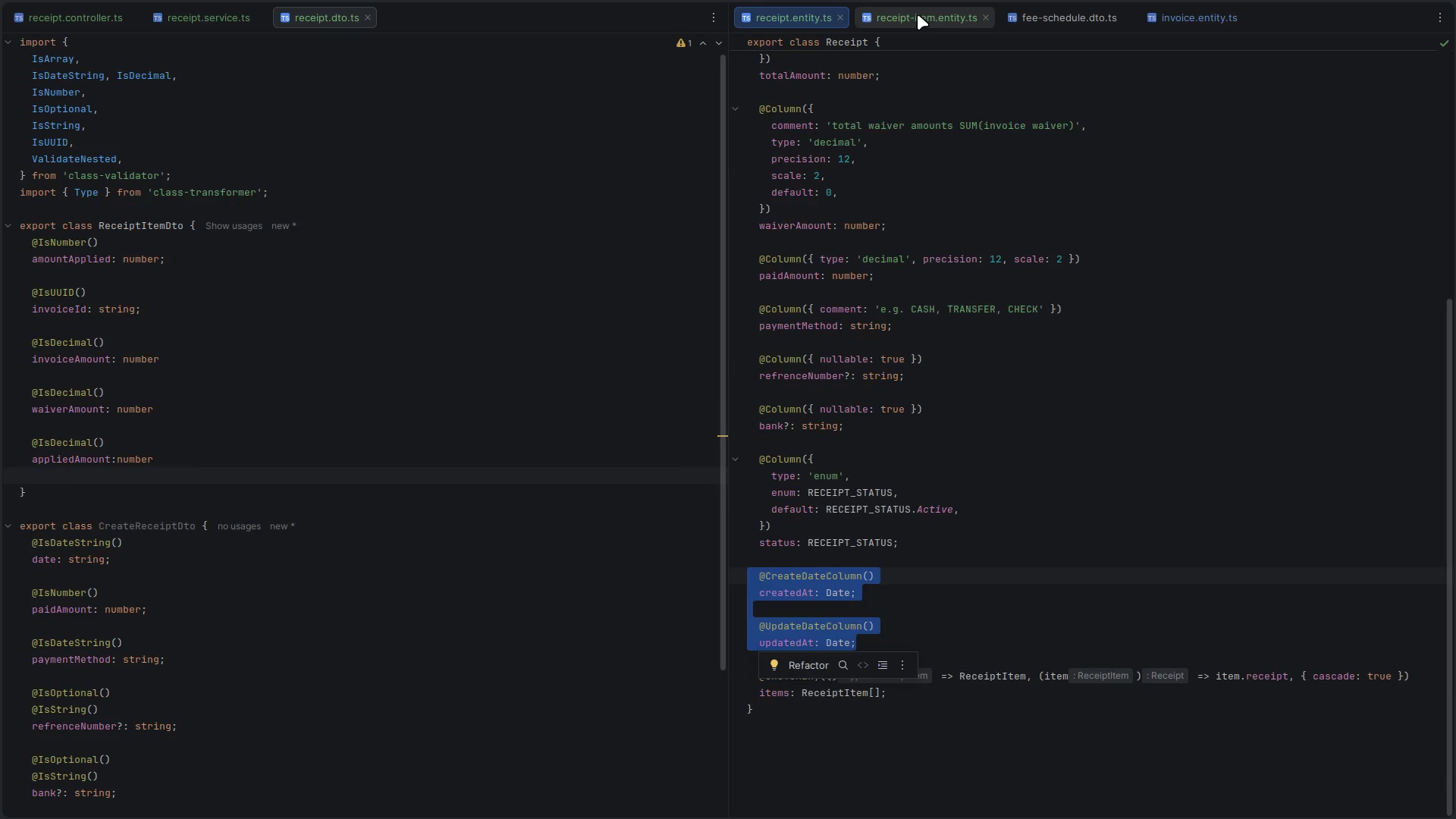 
left_click([918, 14])
 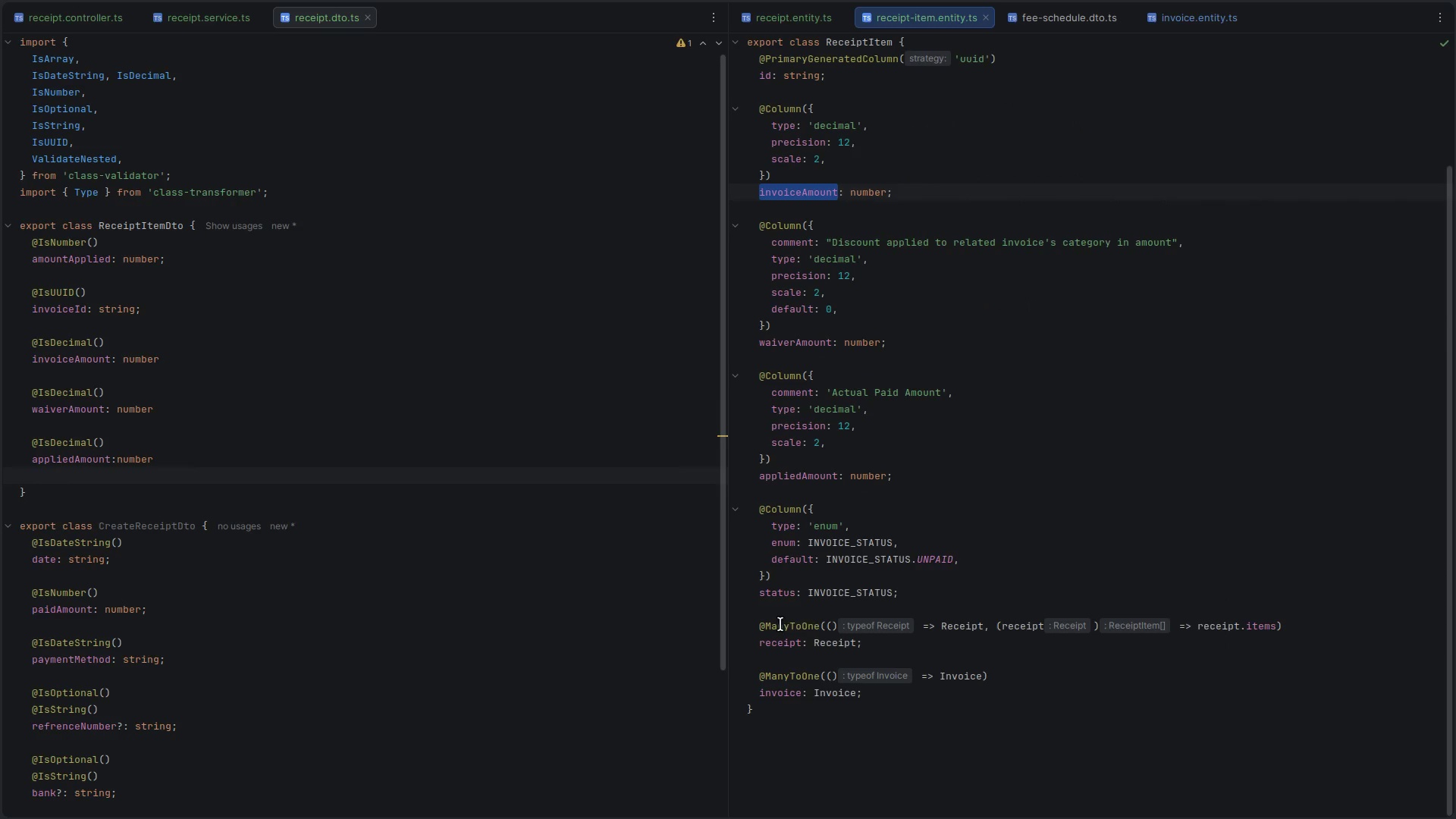 
left_click([954, 585])
 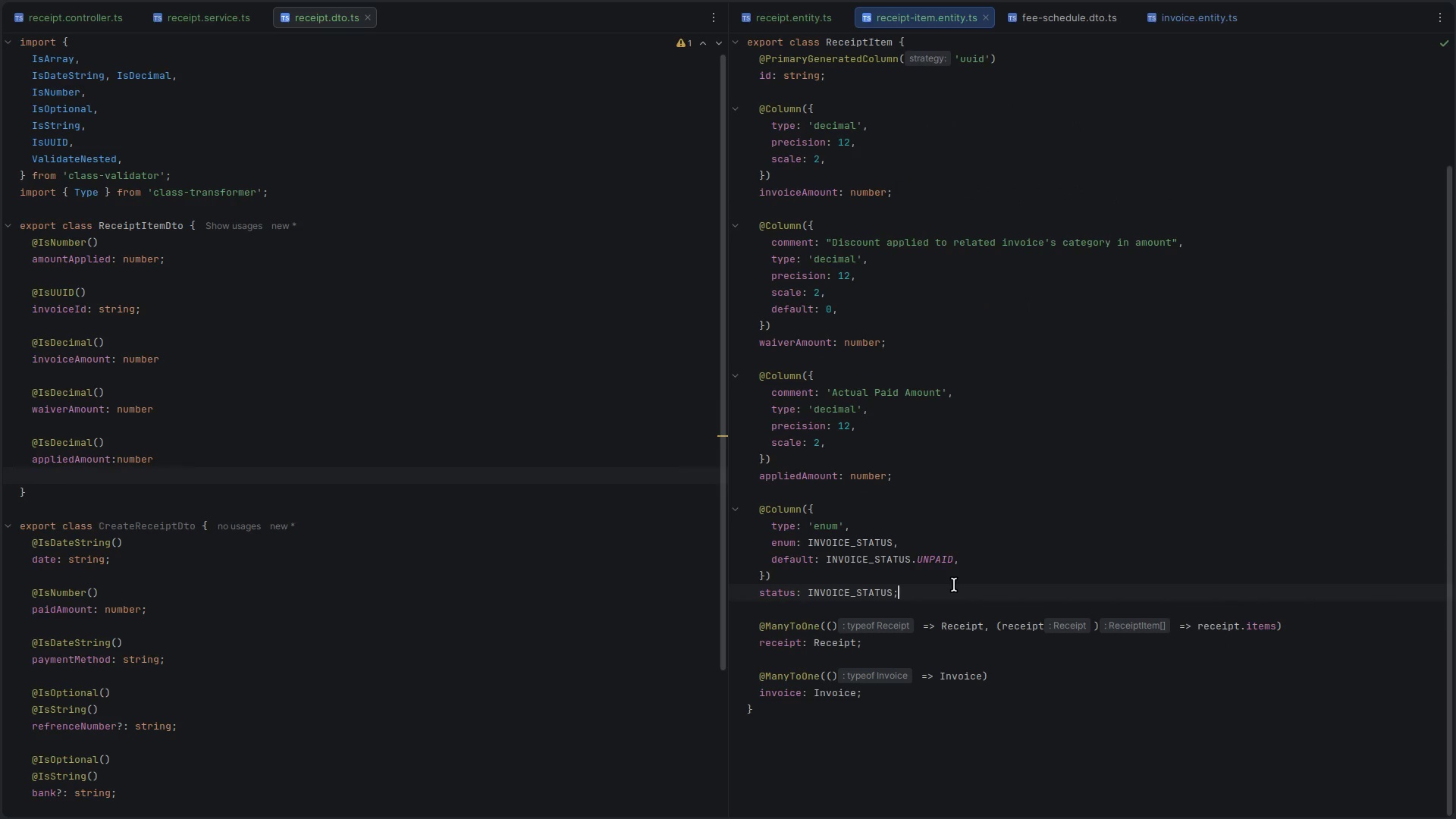 
key(Enter)
 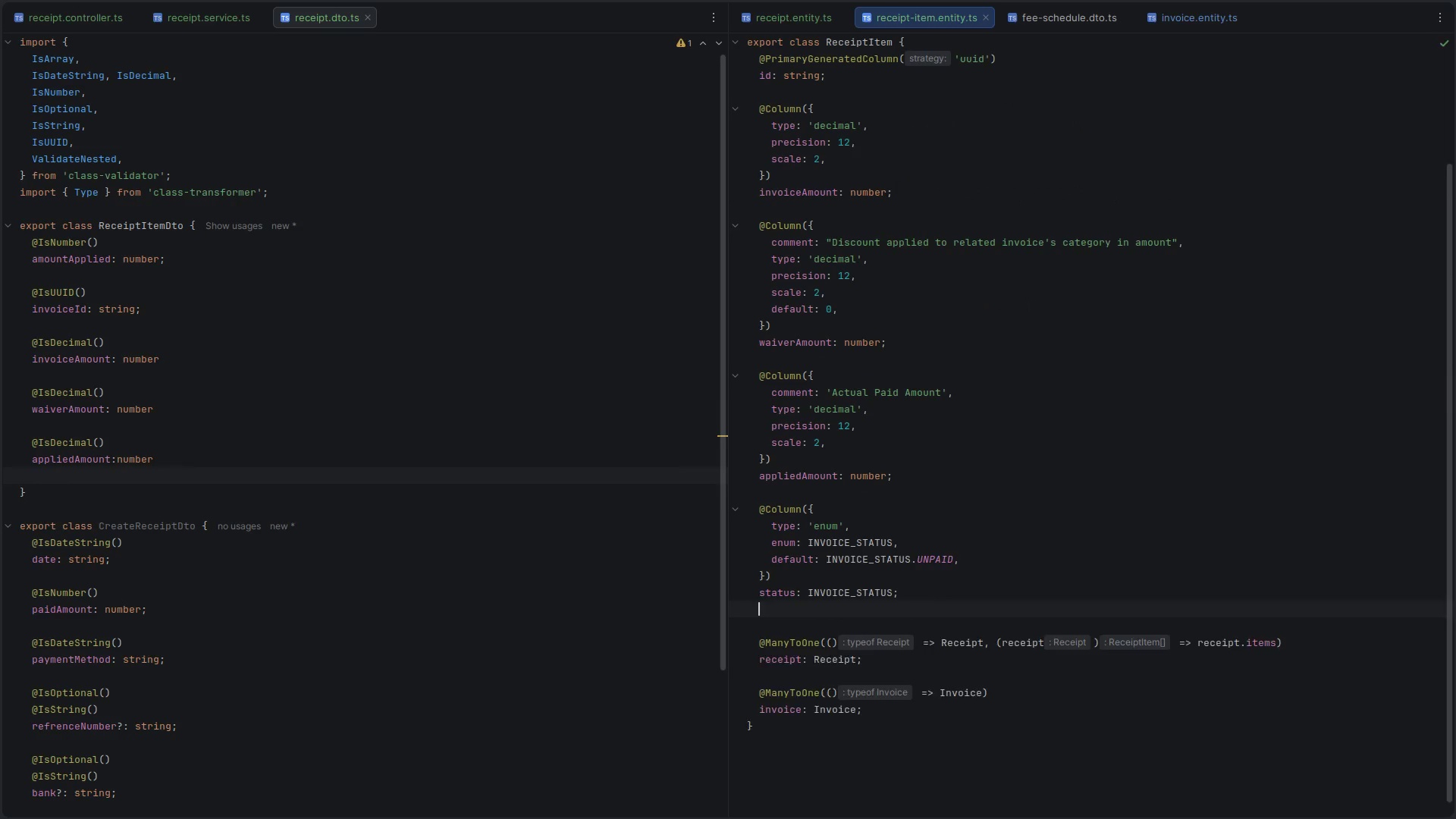 
key(Enter)
 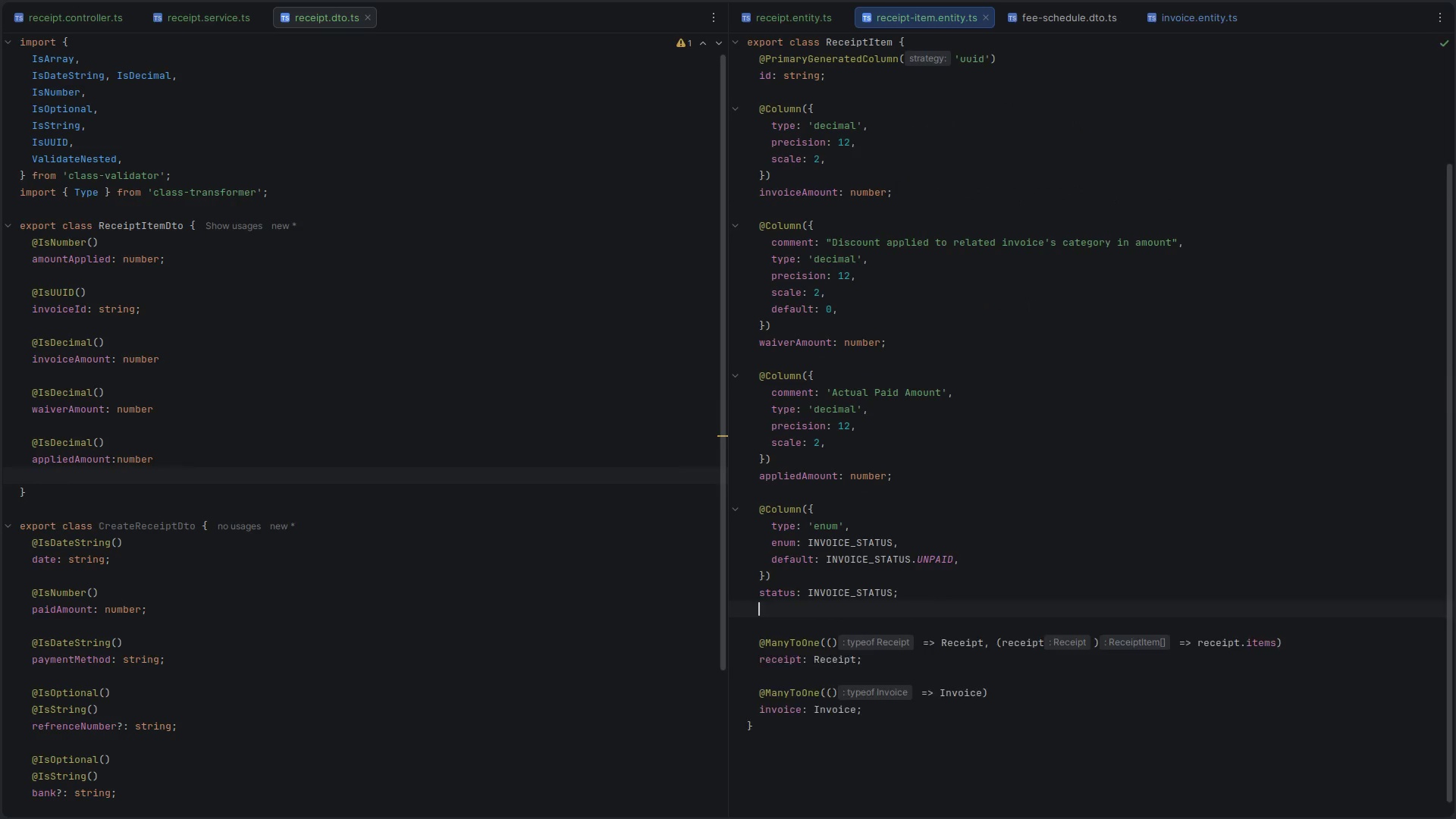 
key(Control+ControlLeft)
 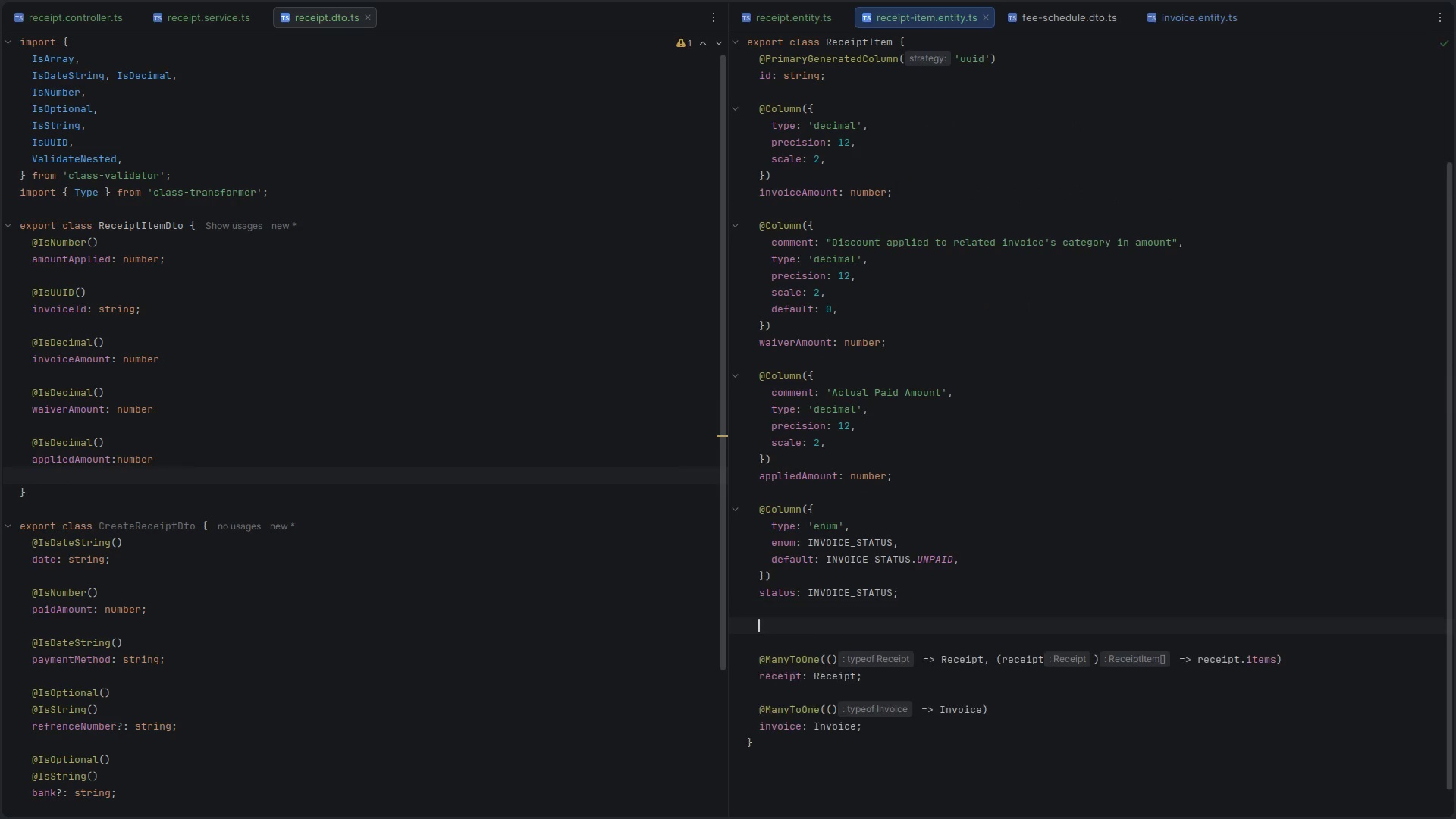 
key(Control+V)
 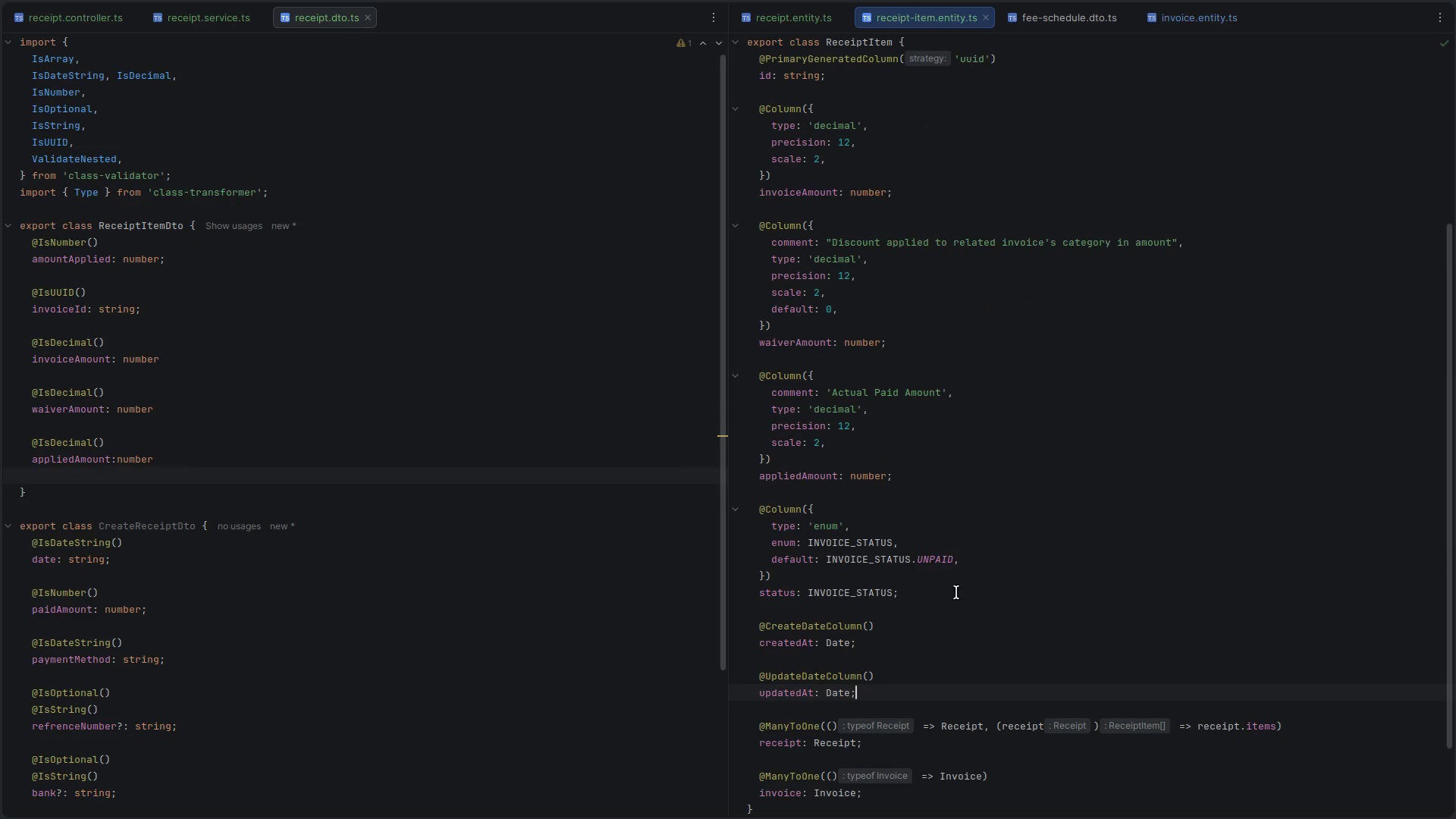 
key(Control+S)
 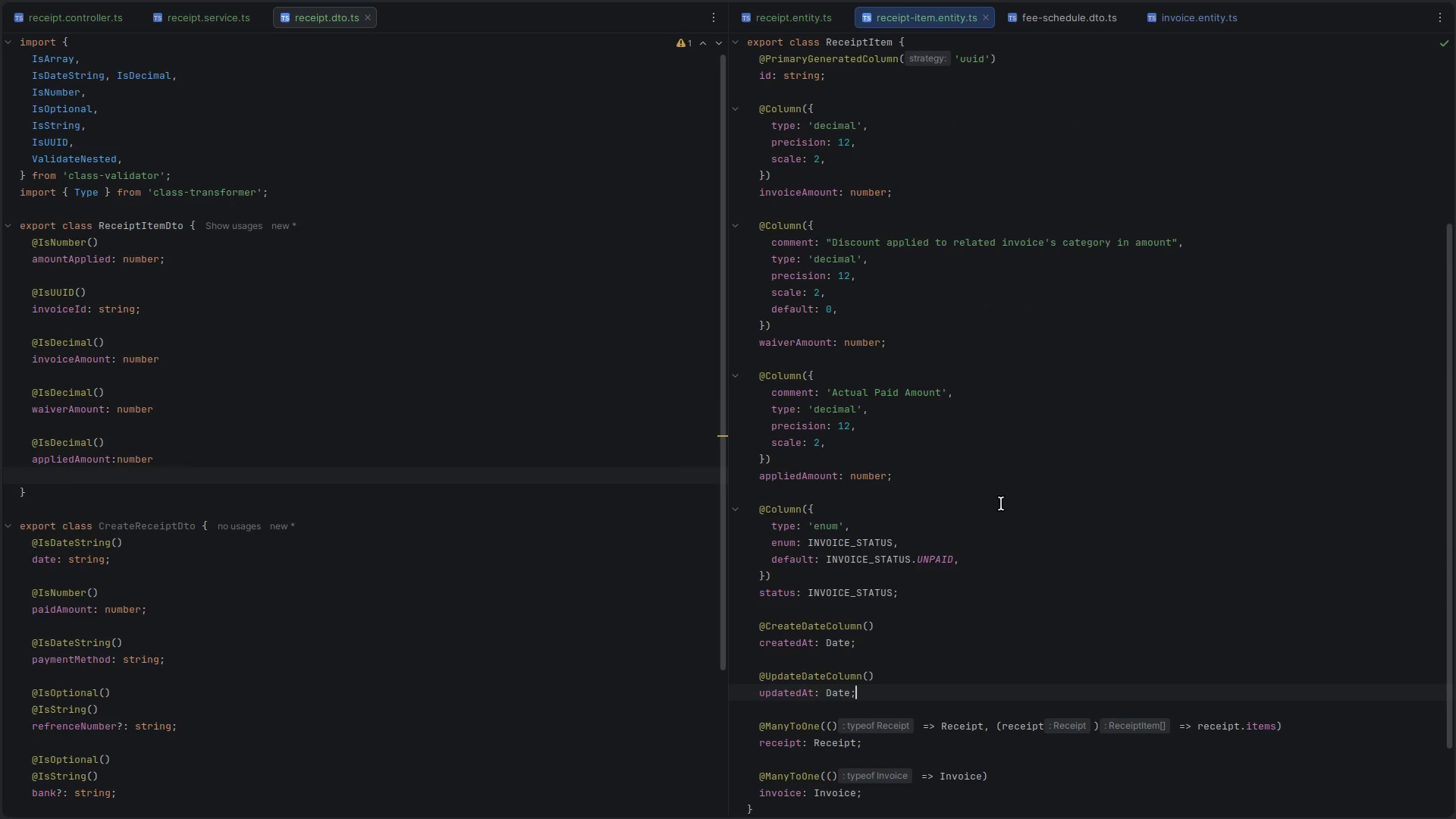 
left_click([1059, 429])
 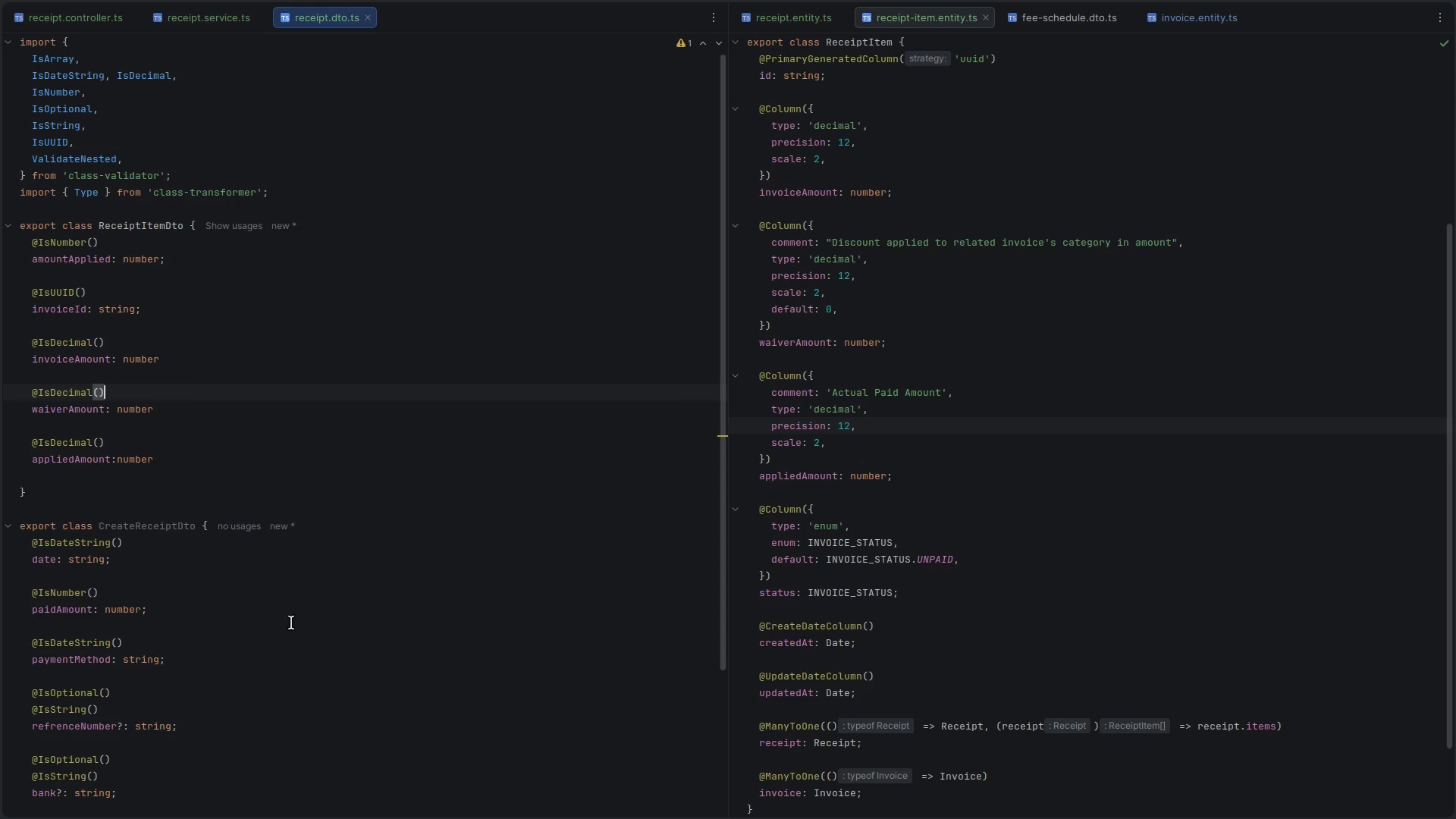 
left_click([430, 504])
 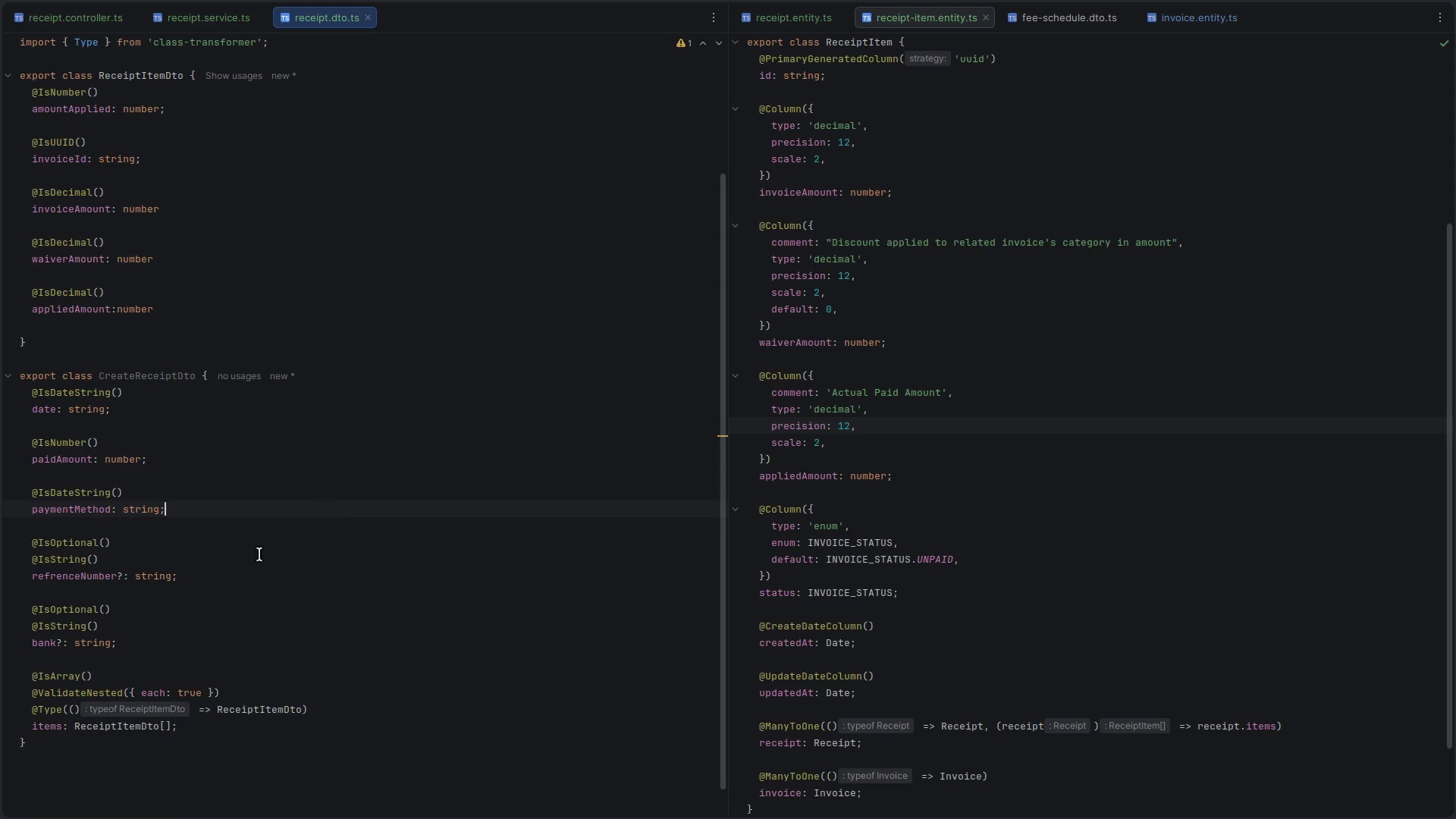 
scroll: coordinate [265, 588], scroll_direction: up, amount: 8.0
 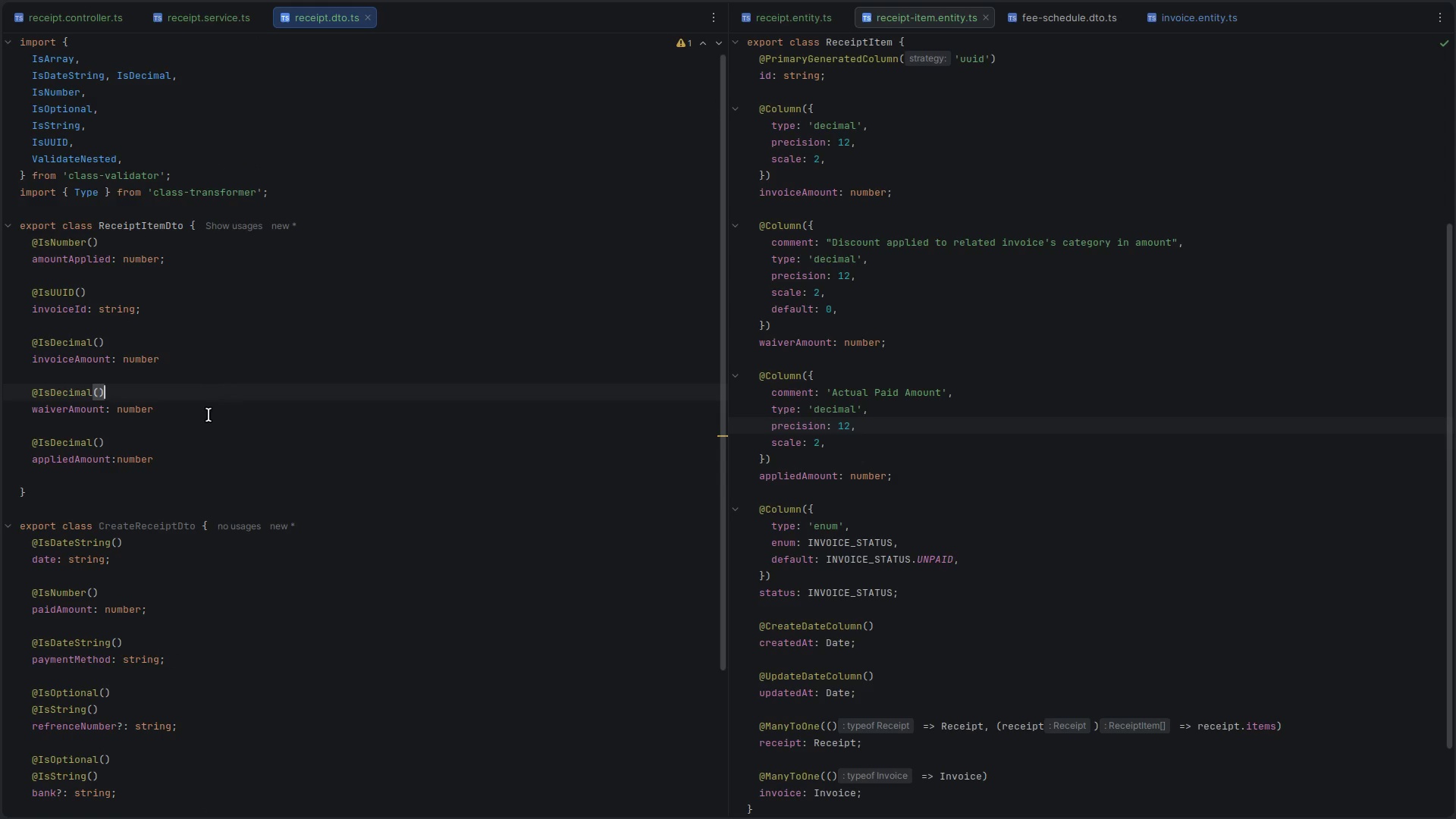 
double_click([209, 415])
 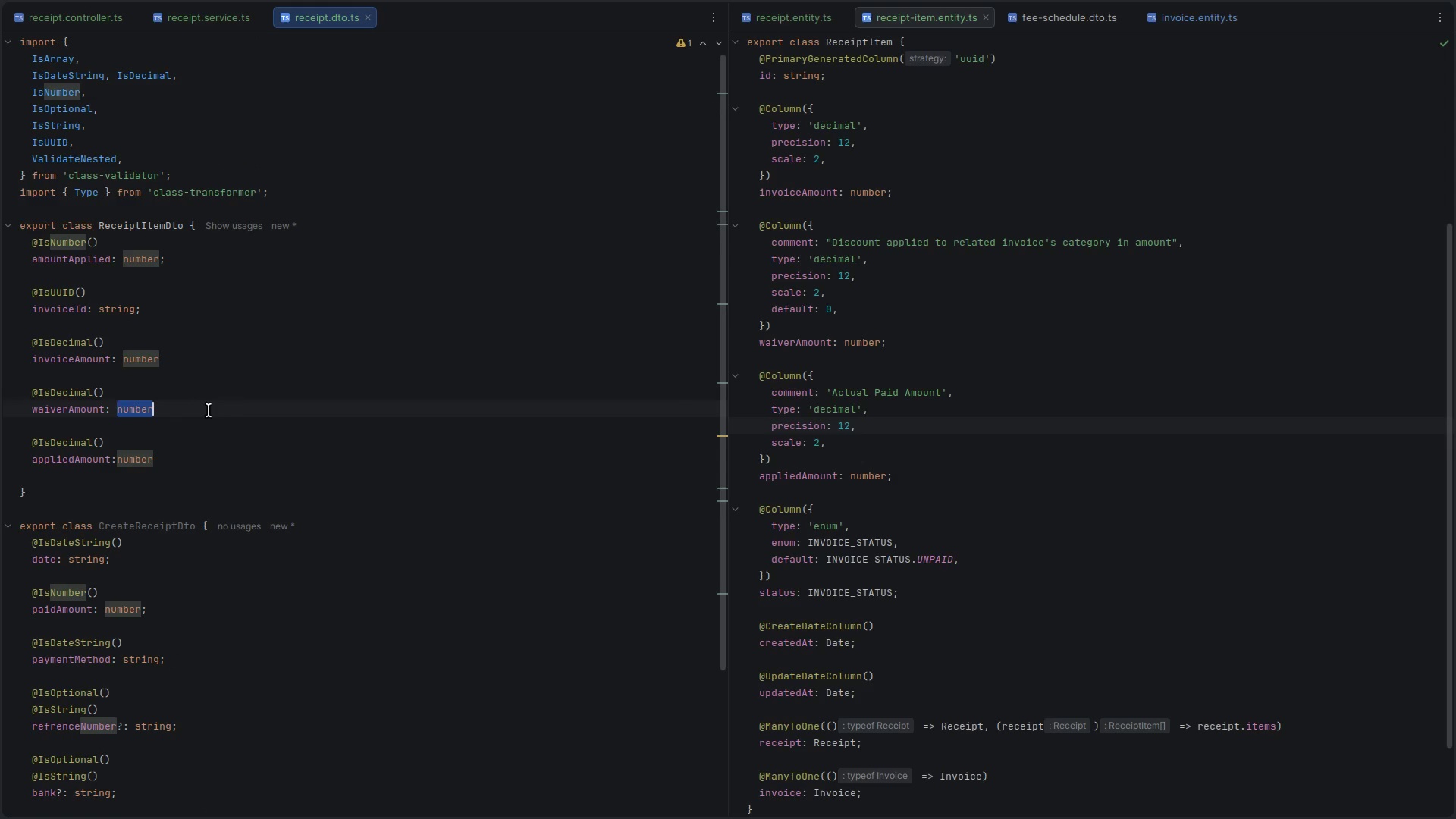 
key(Enter)
 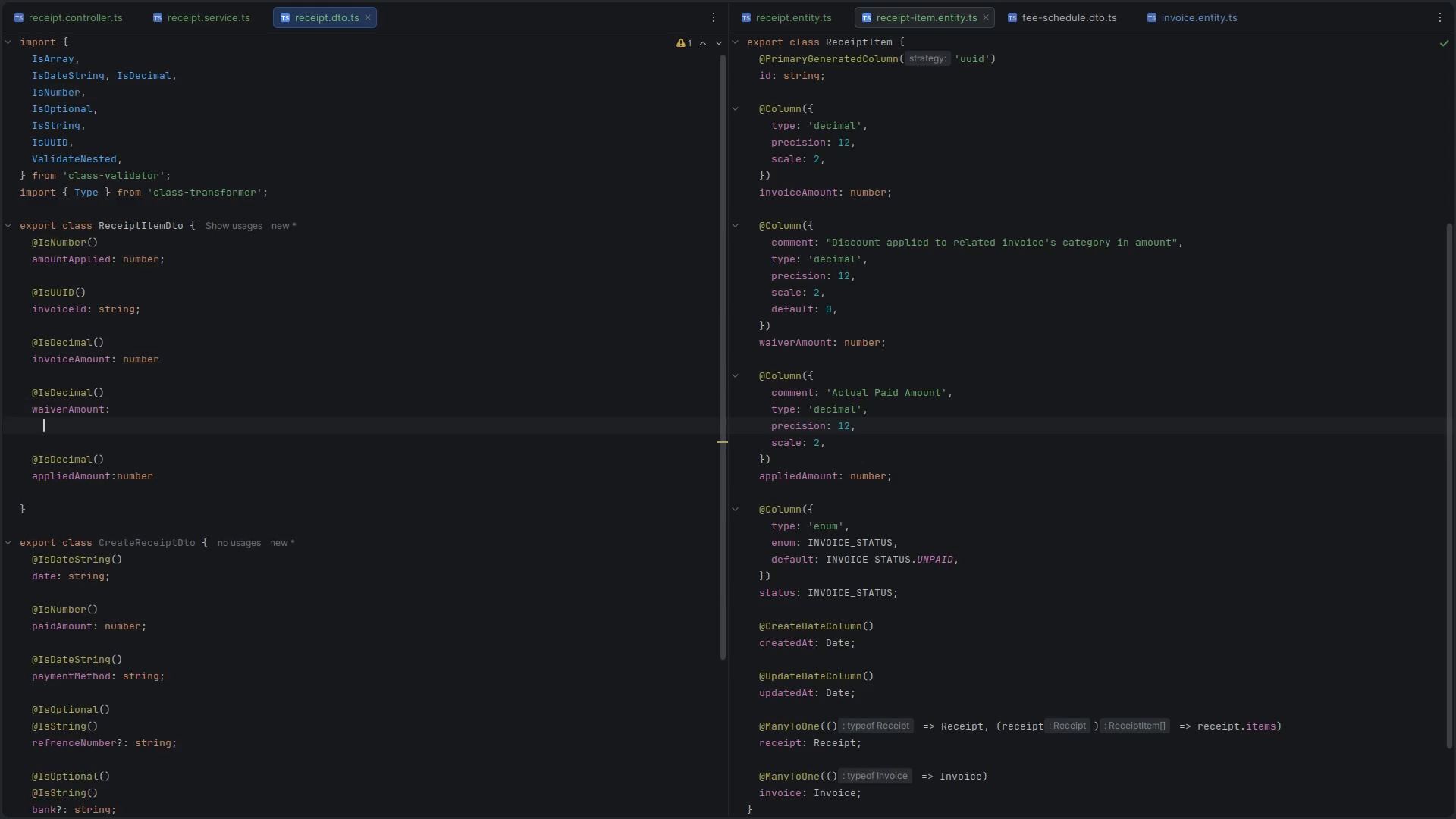 
key(Control+ControlLeft)
 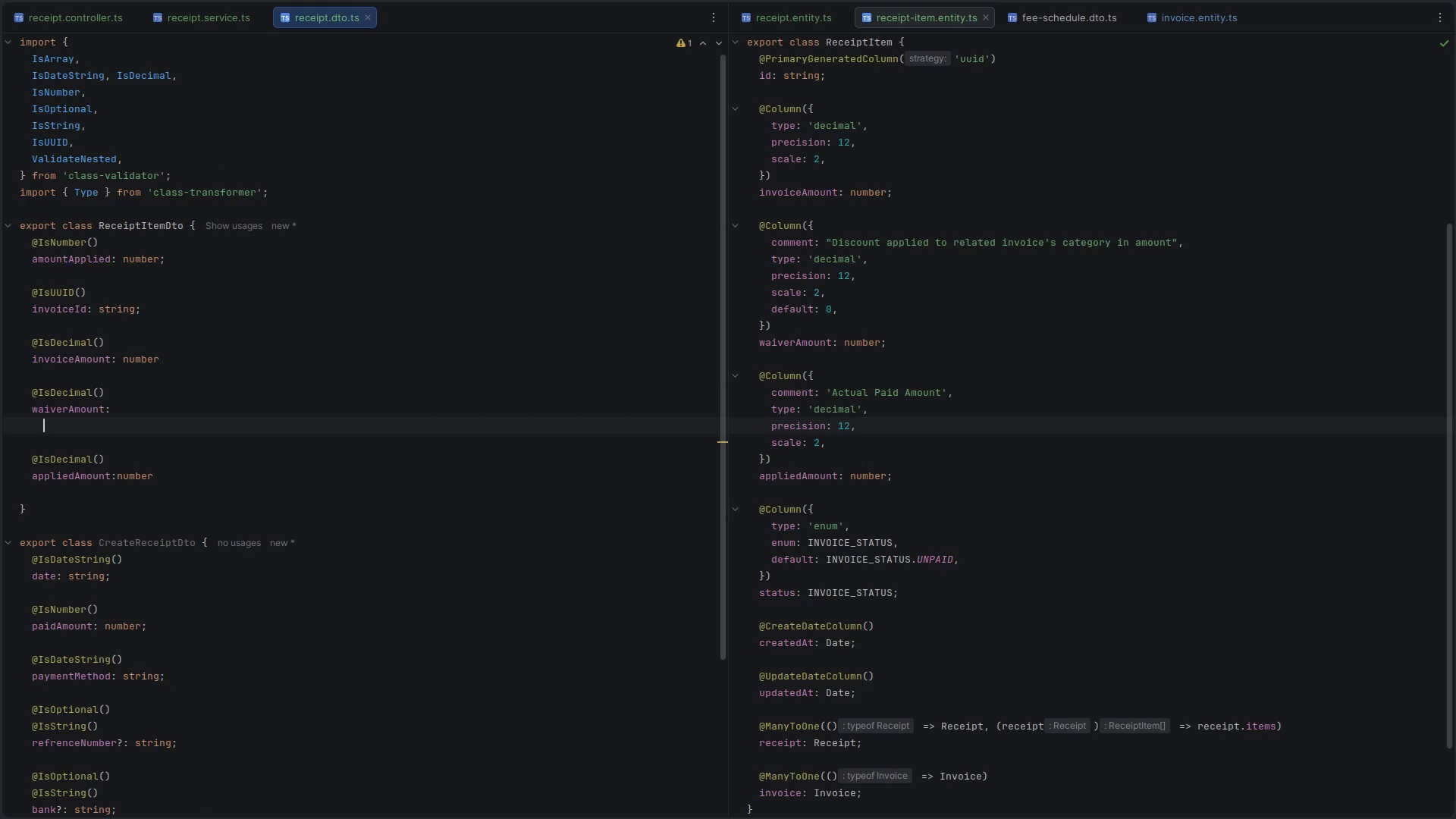 
key(Control+S)
 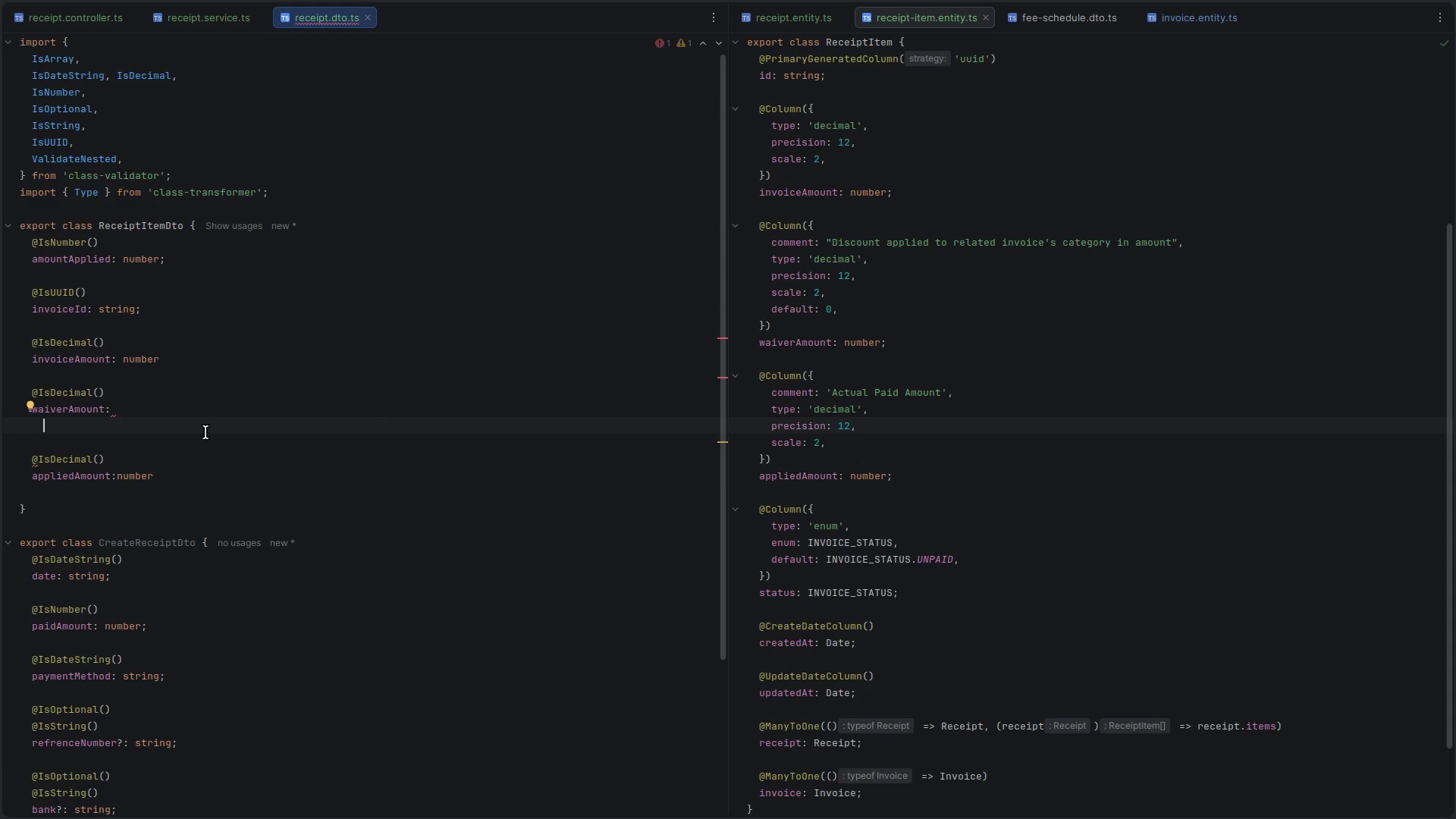 
key(Control+Z)
 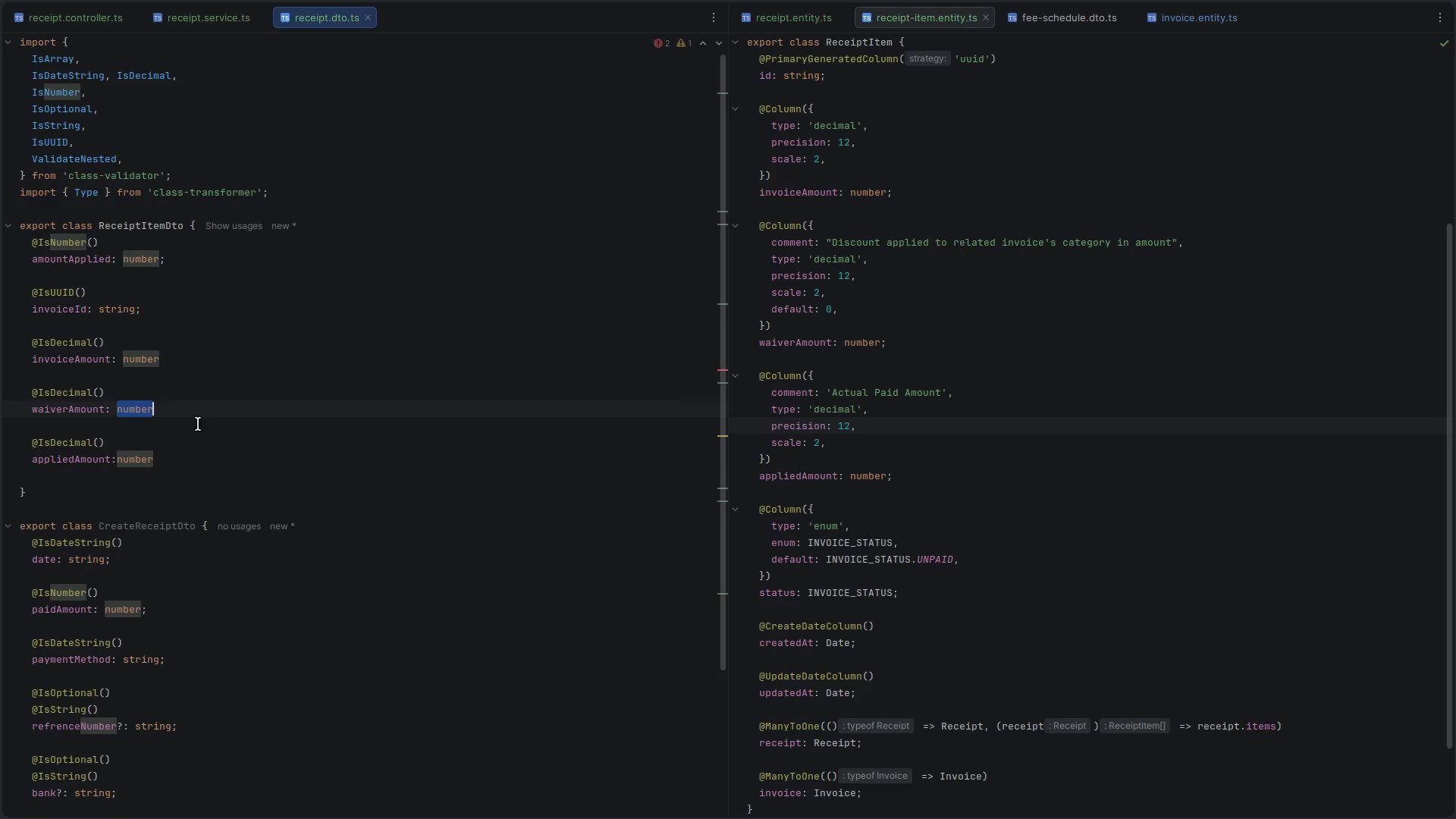 
double_click([212, 411])
 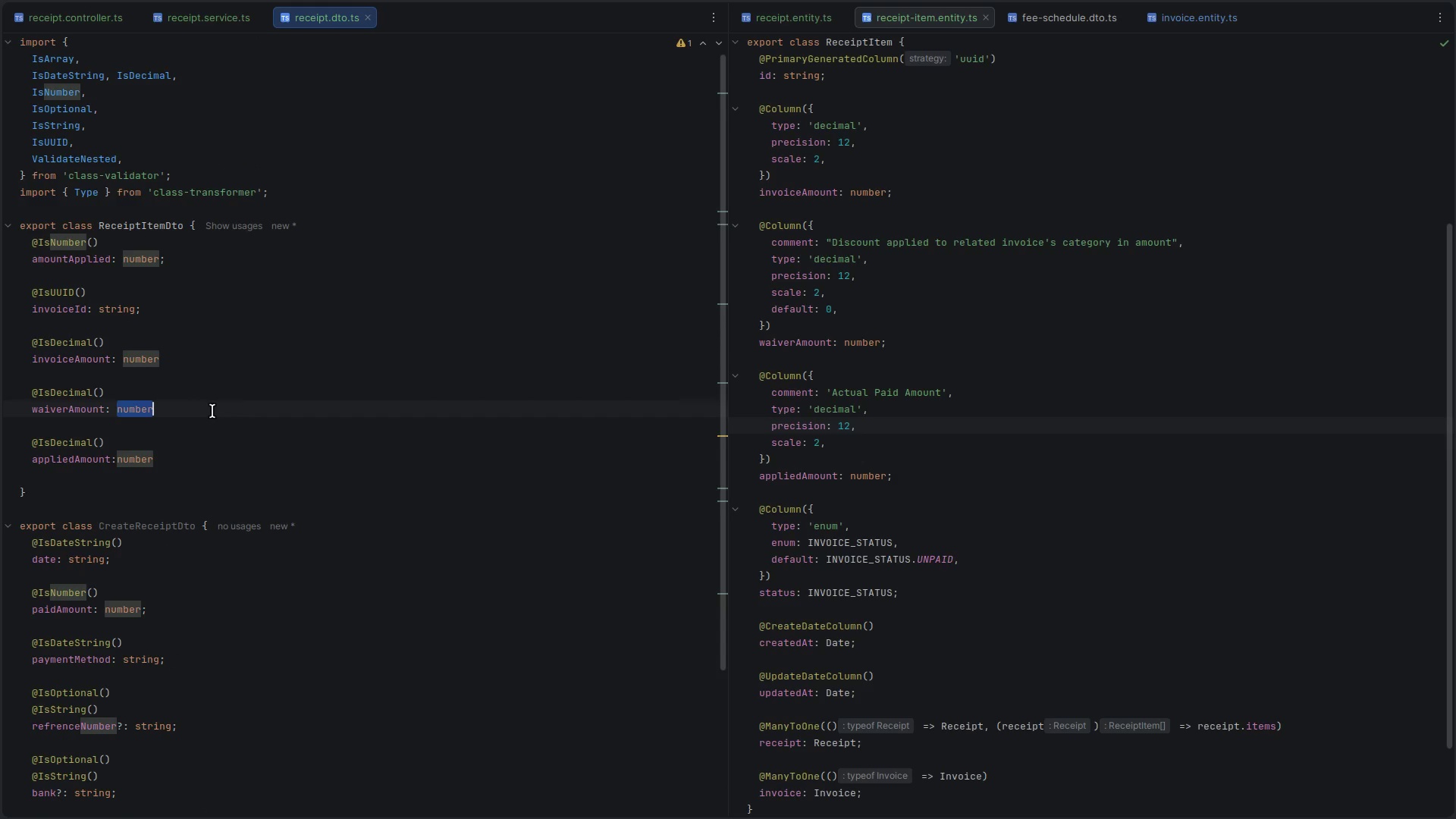 
key(Enter)
 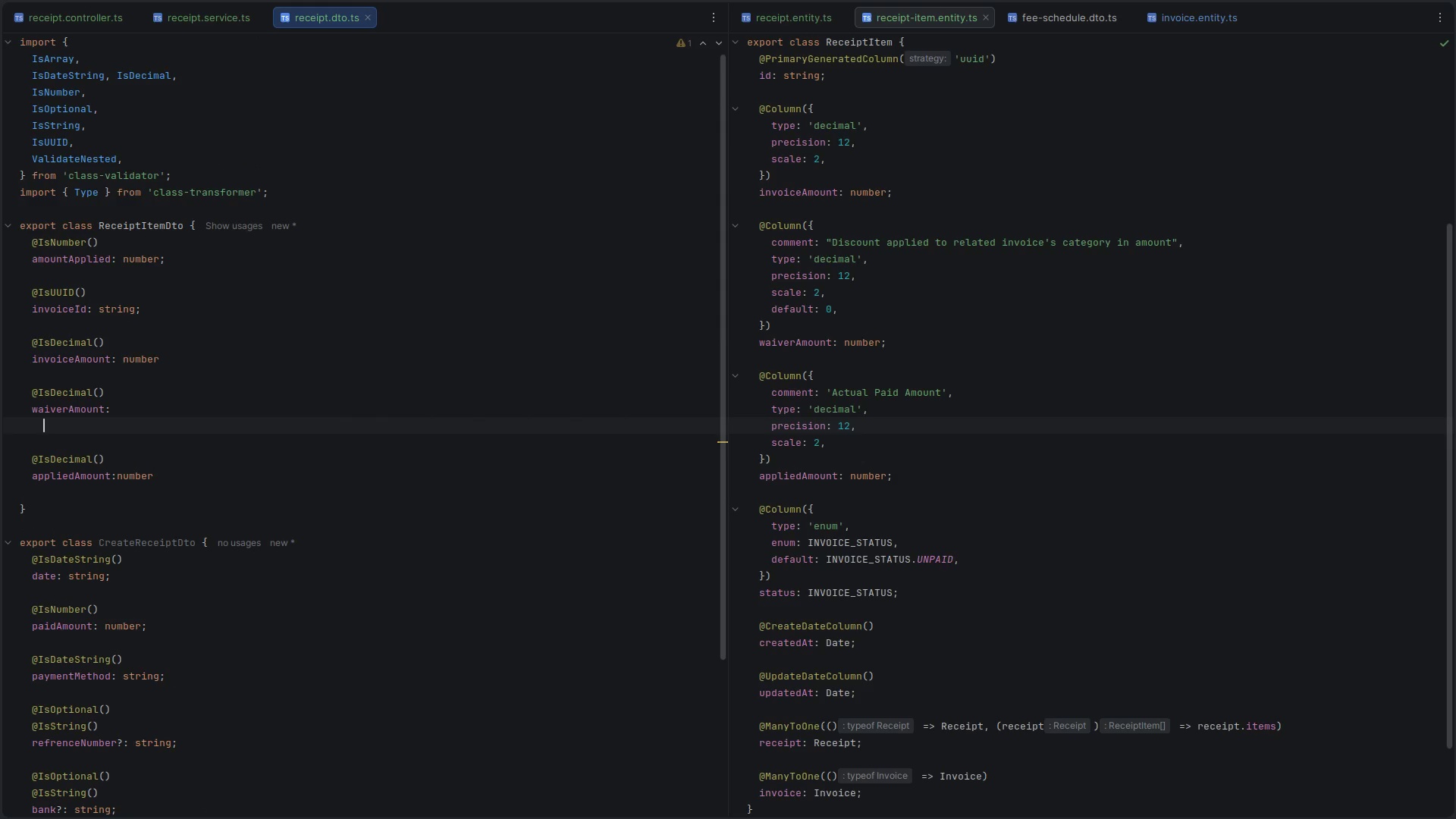 
key(Control+ControlLeft)
 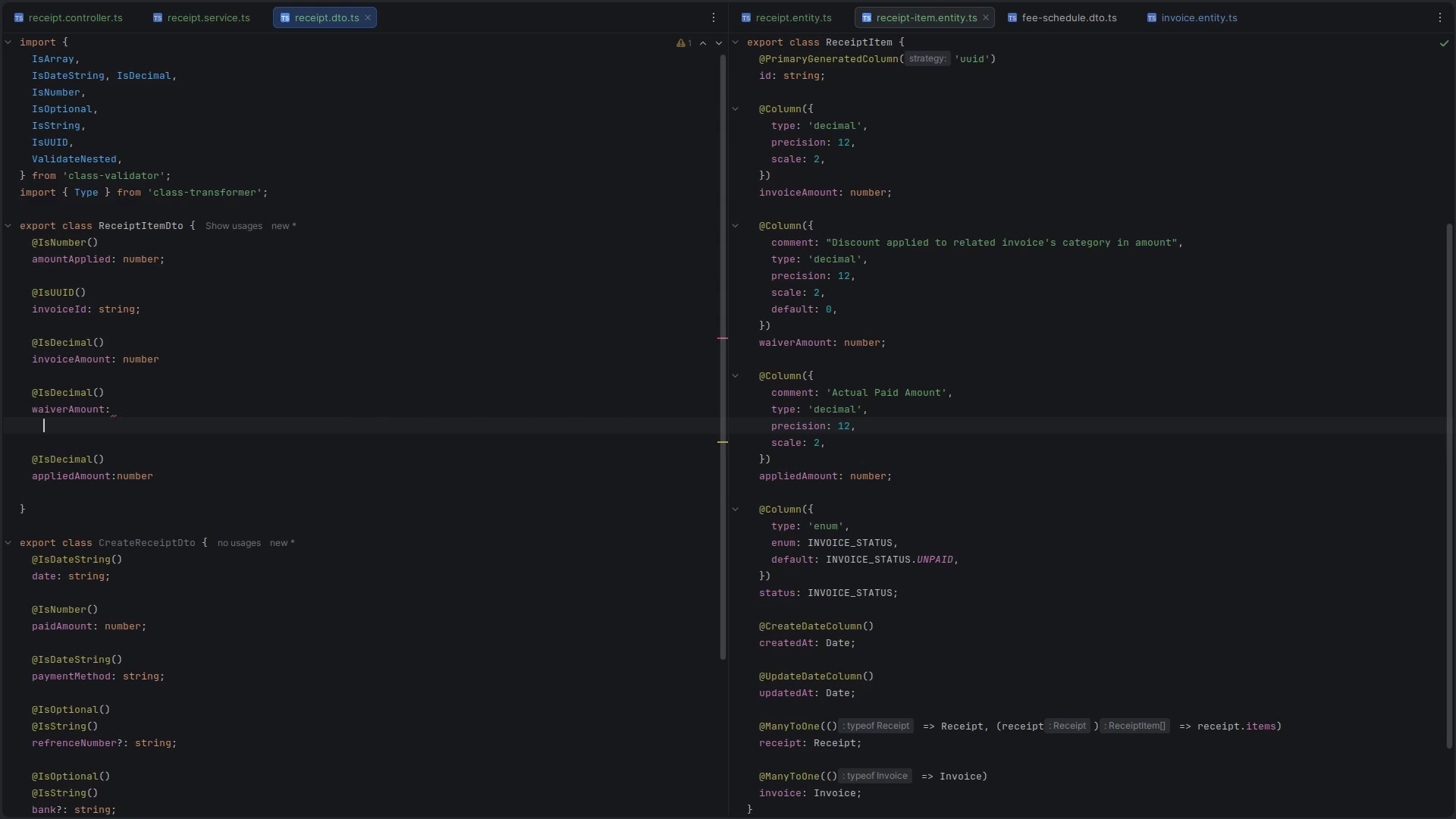 
key(Control+Z)
 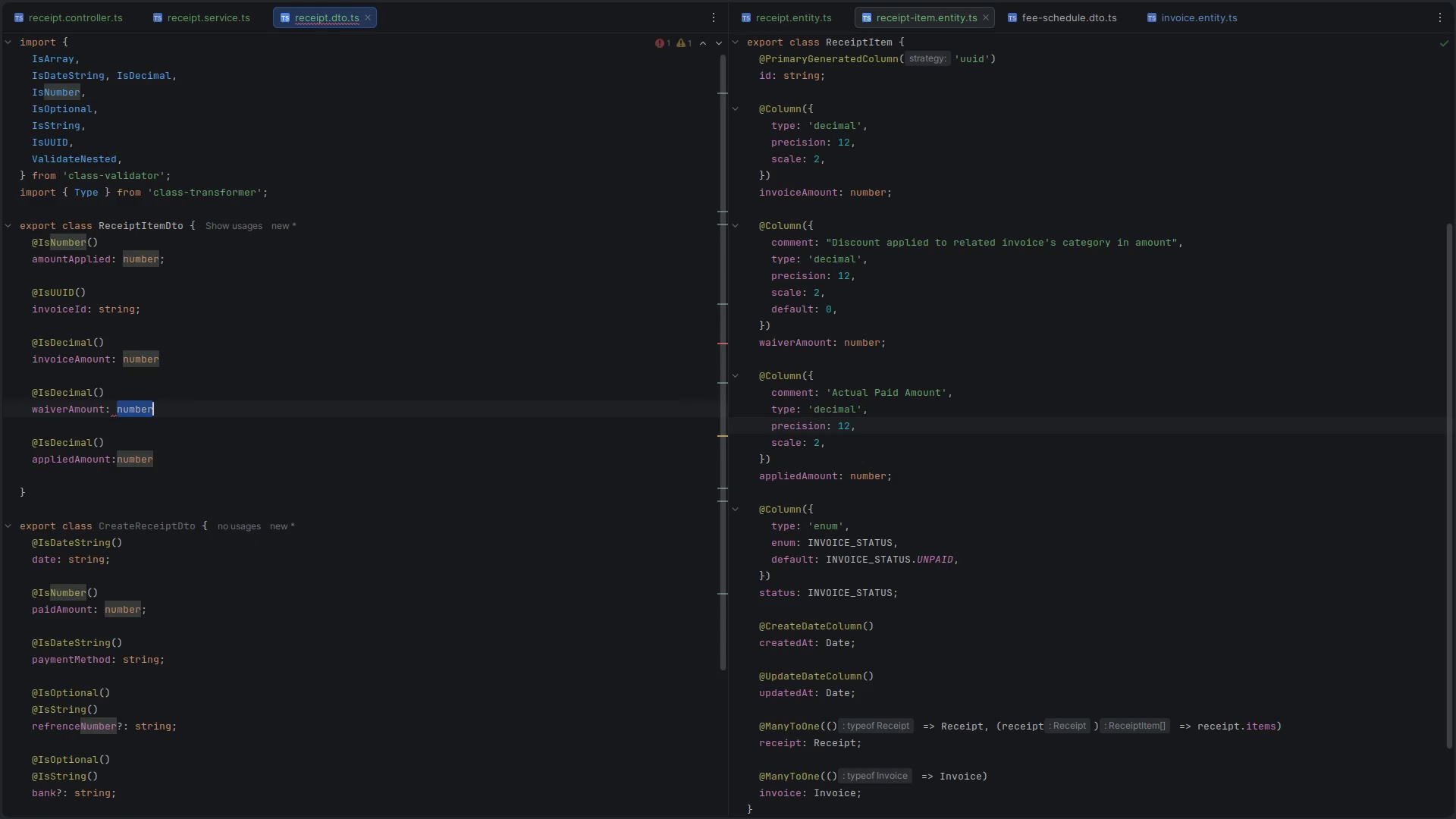 
key(ArrowRight)
 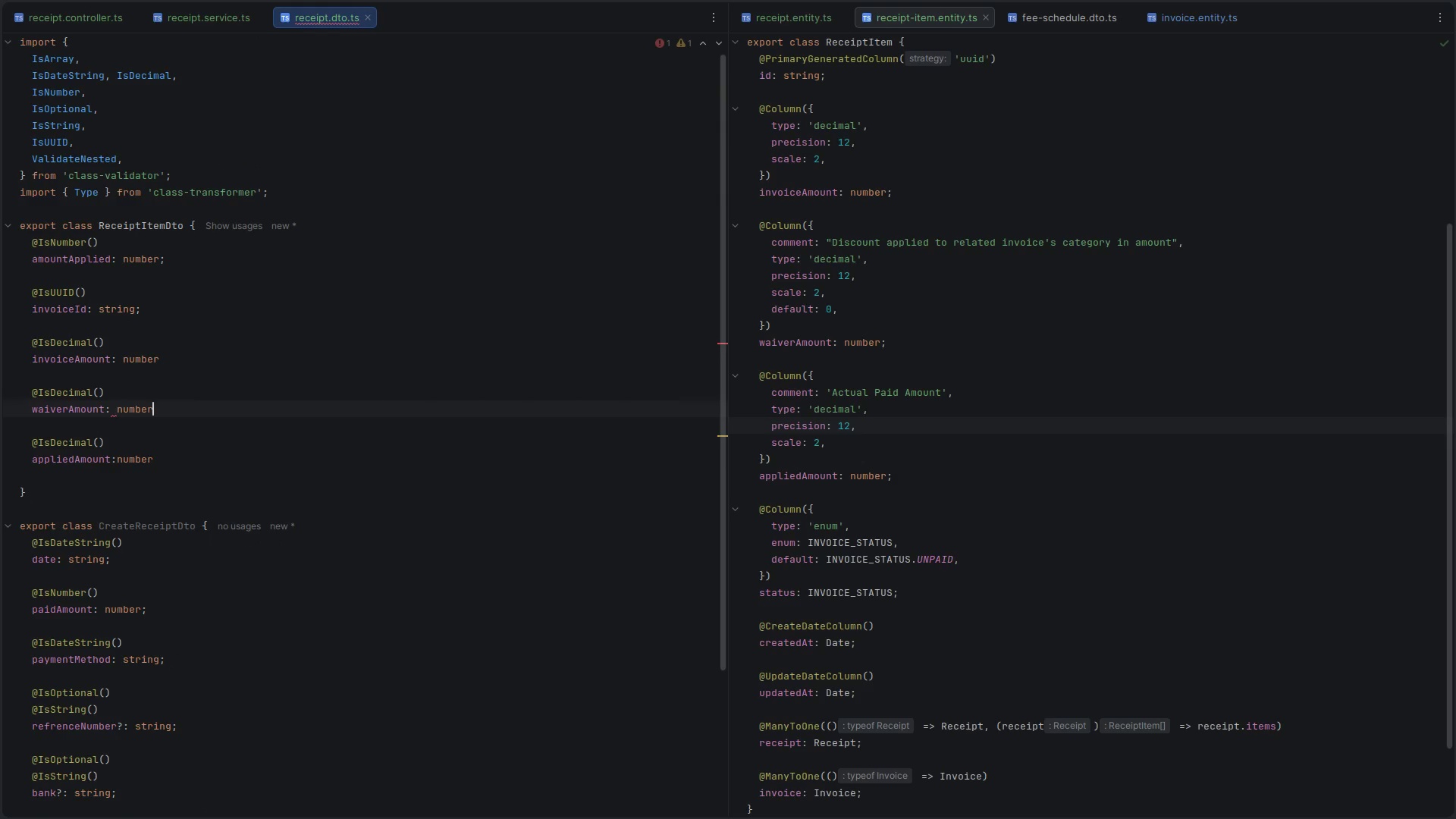 
key(Enter)
 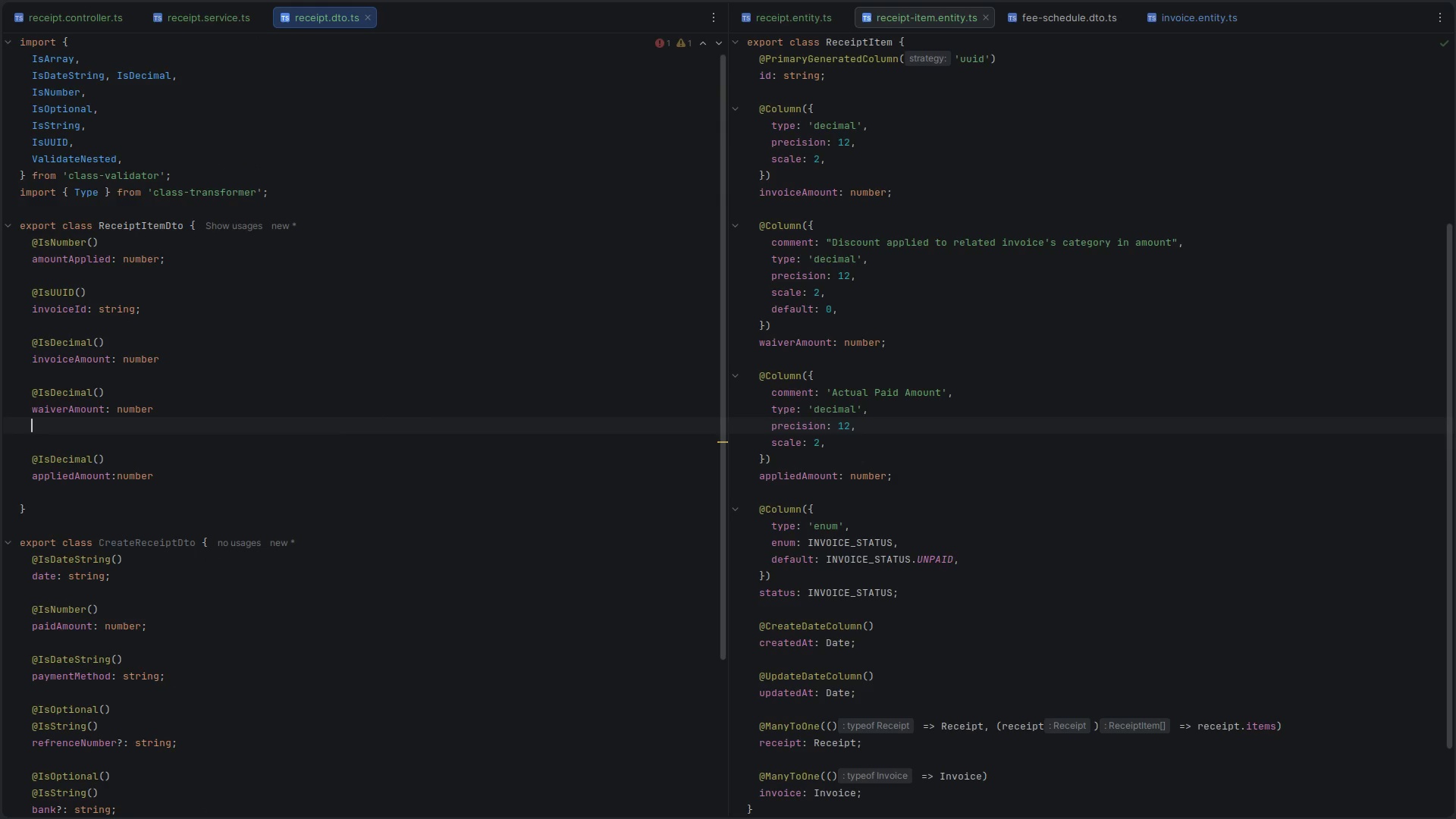 
key(Control+ControlLeft)
 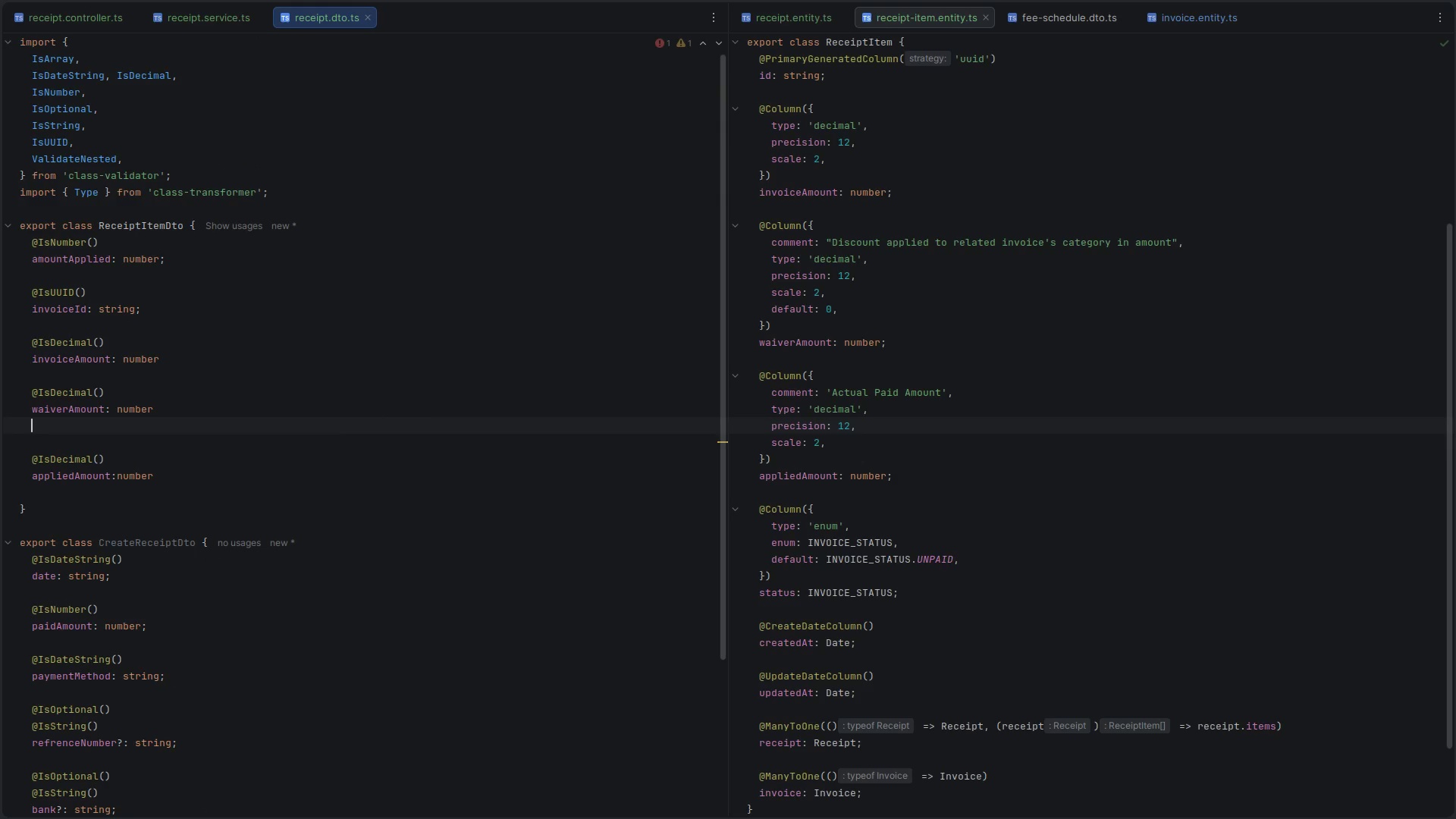 
key(Control+S)
 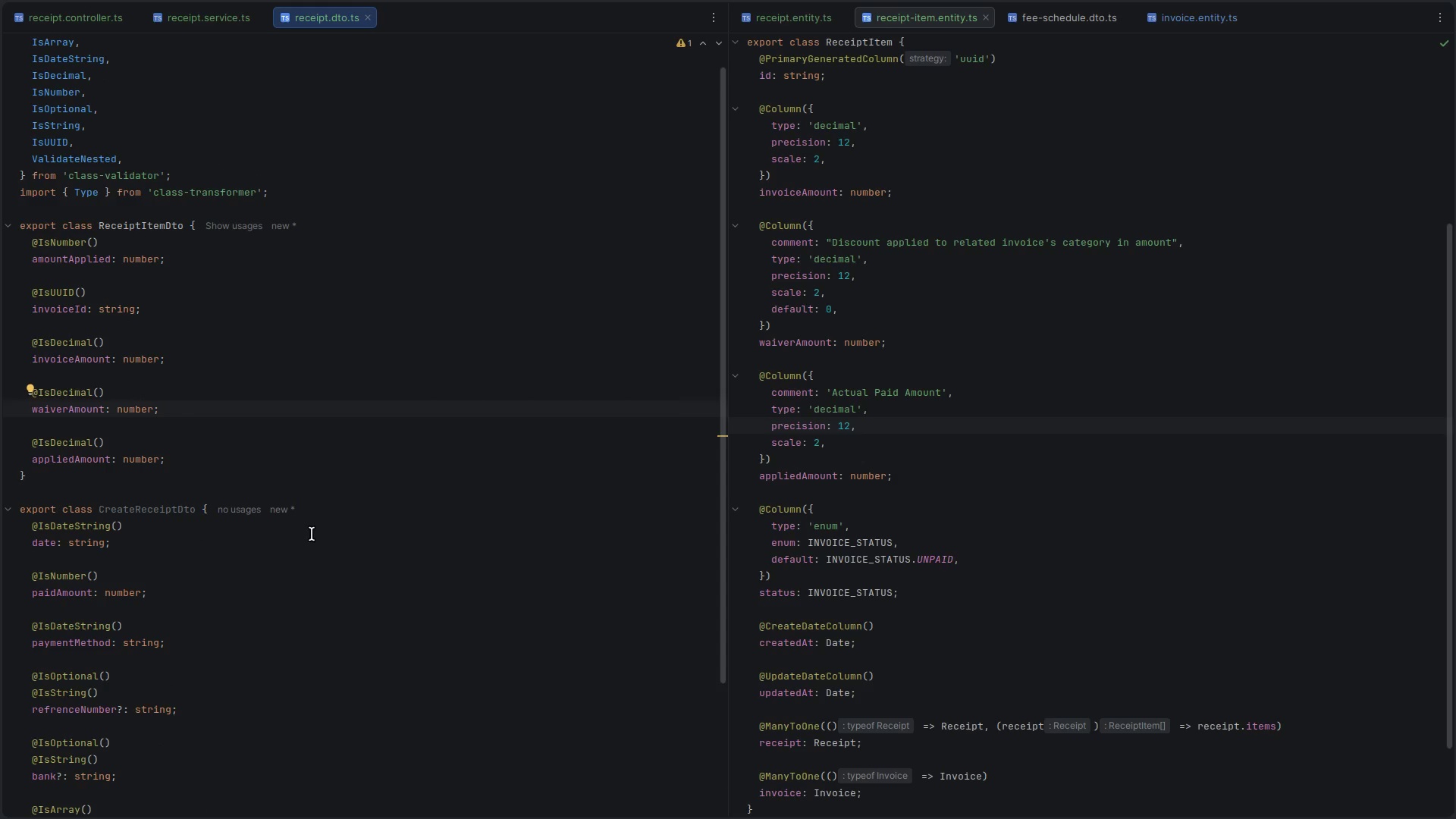 
scroll: coordinate [303, 548], scroll_direction: down, amount: 9.0
 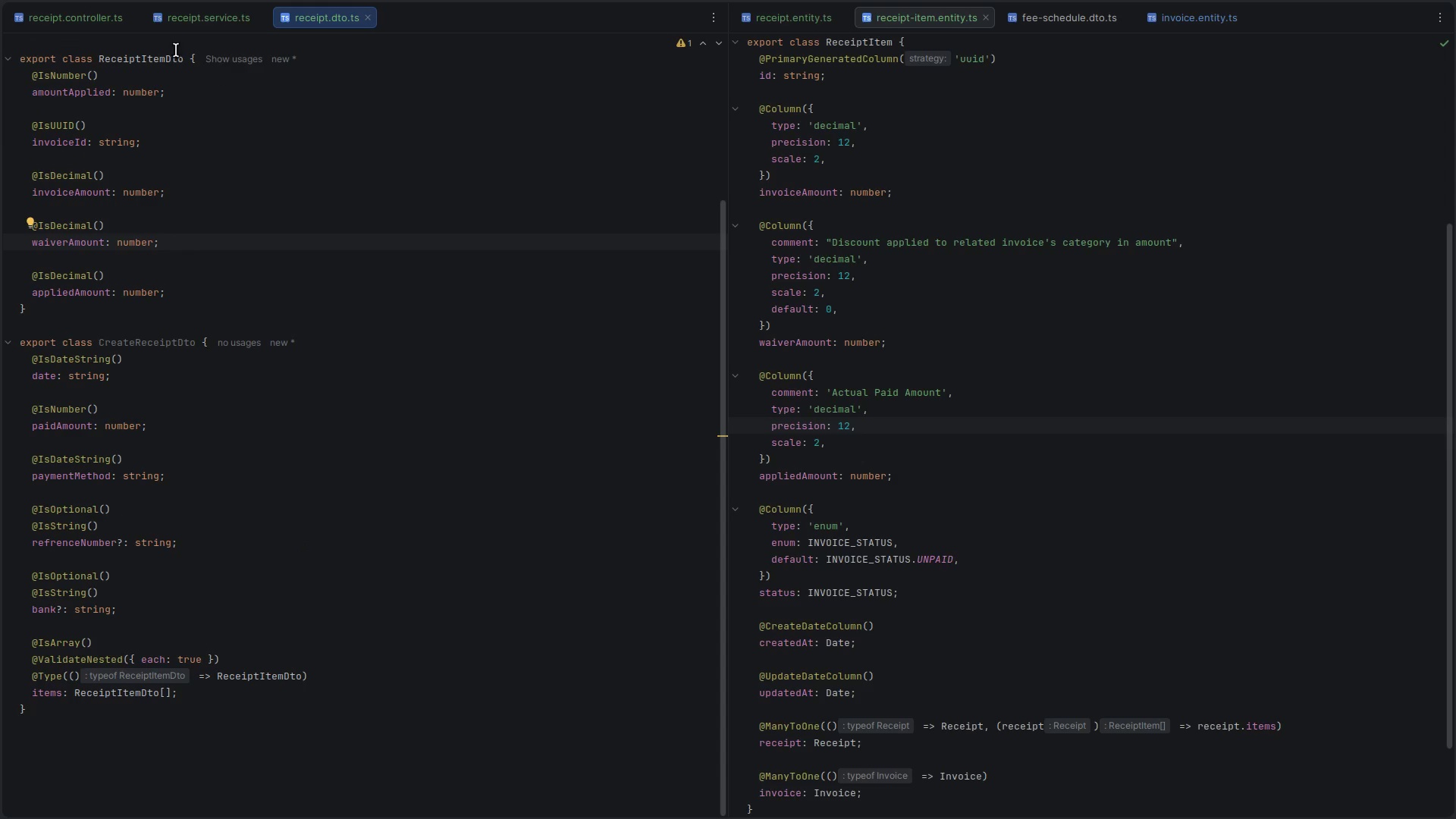 
left_click([169, 17])
 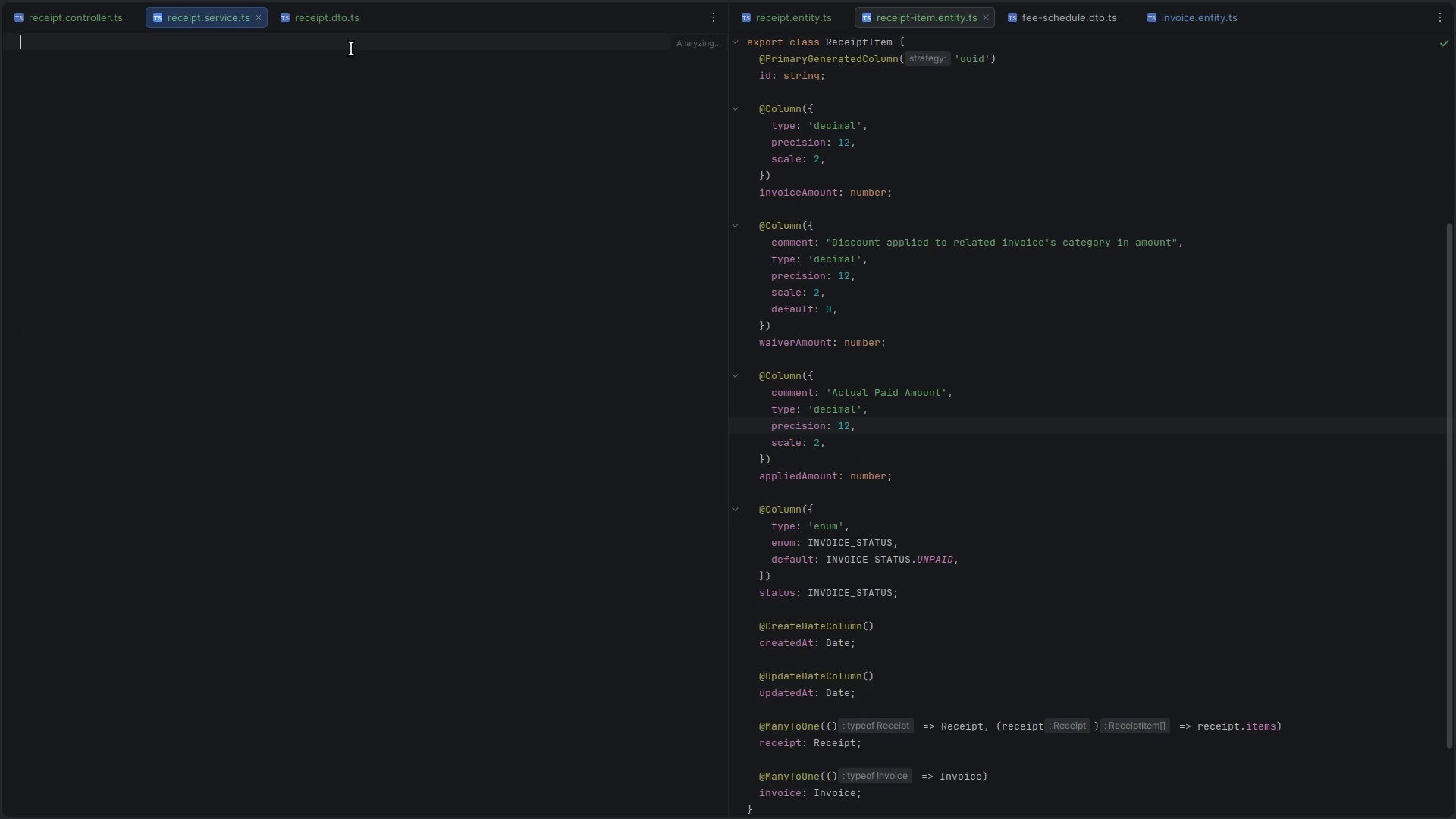 
left_click([332, 27])
 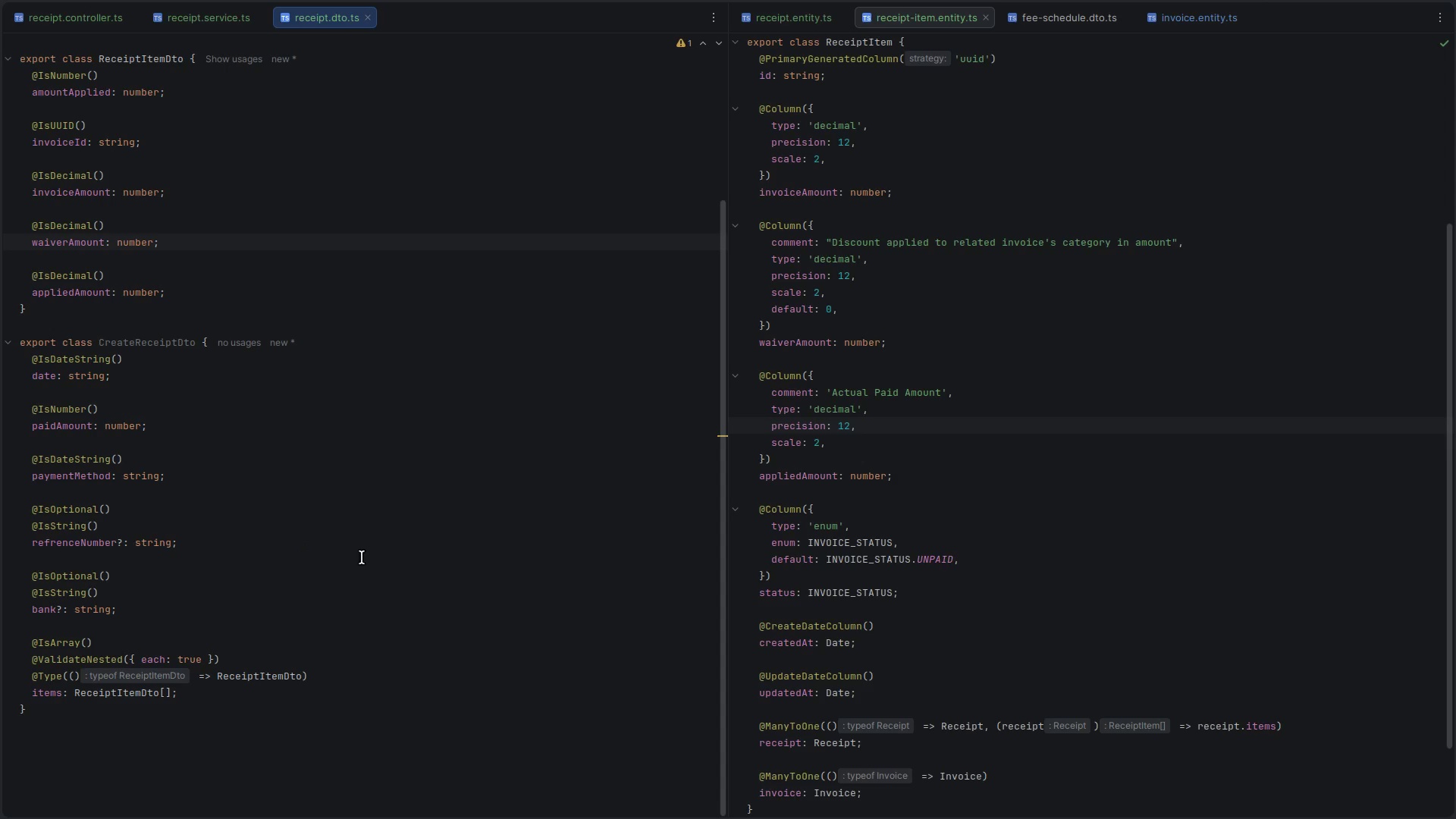 
scroll: coordinate [328, 579], scroll_direction: up, amount: 10.0
 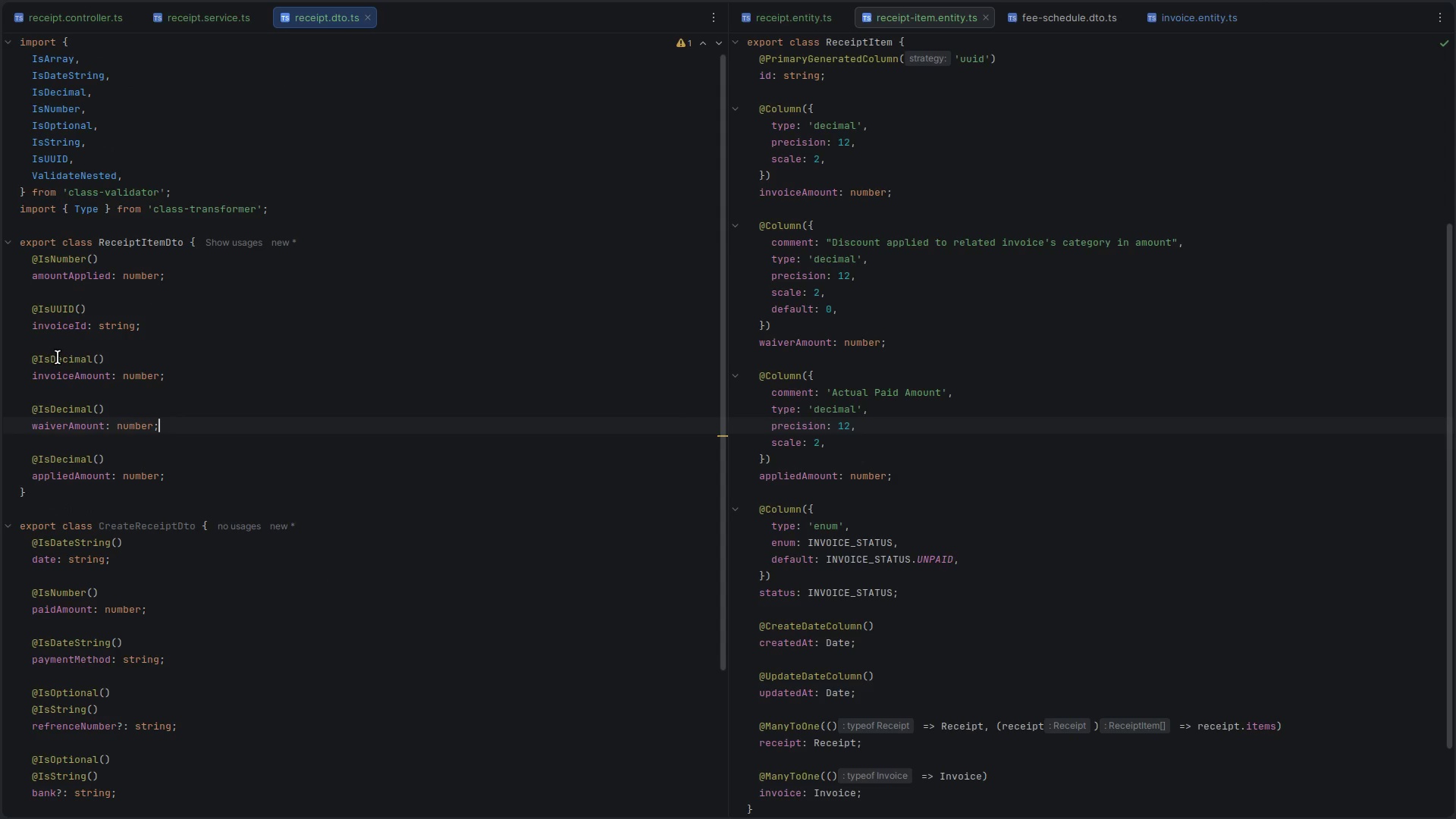 
double_click([78, 381])
 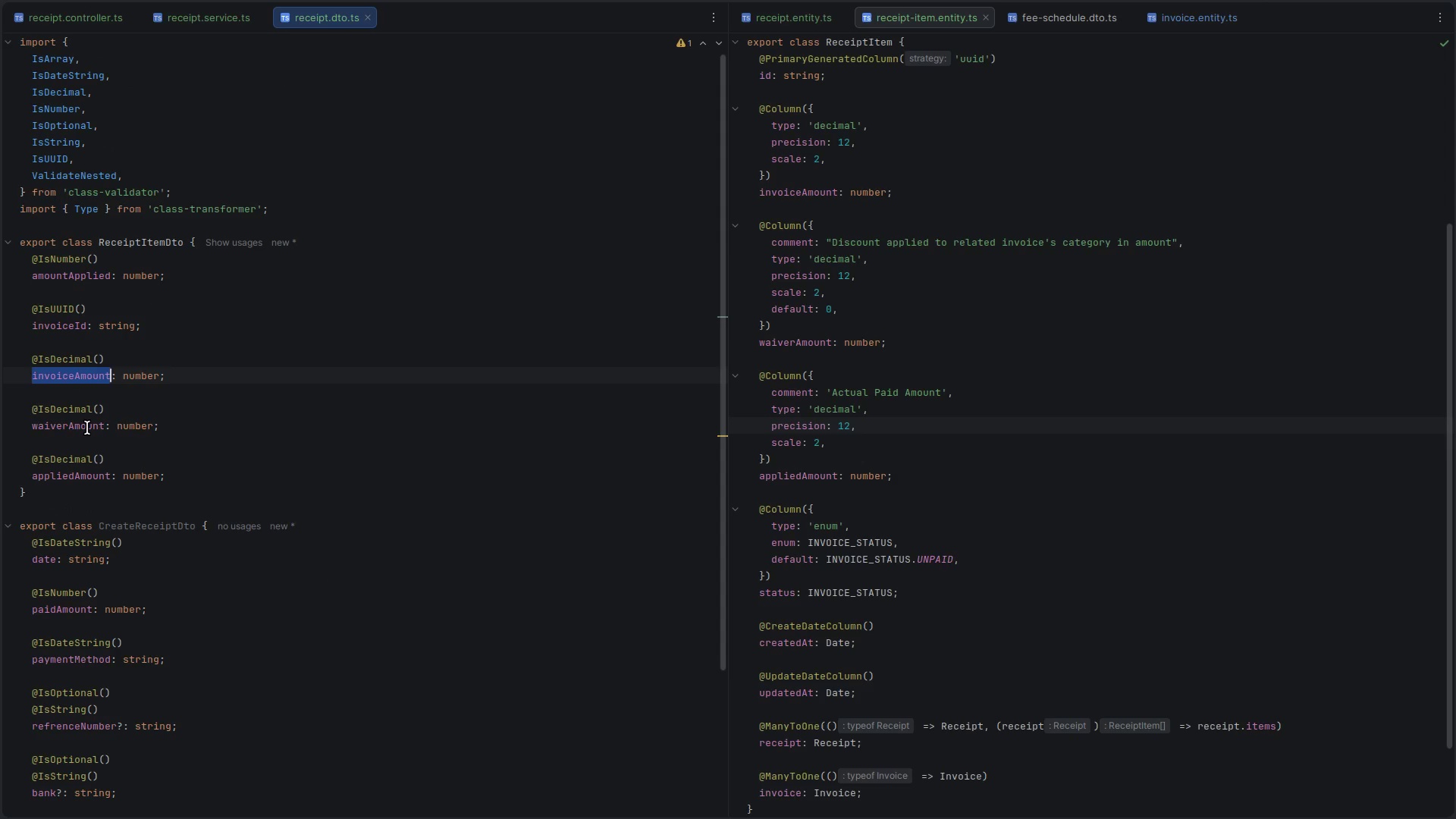 
double_click([87, 428])
 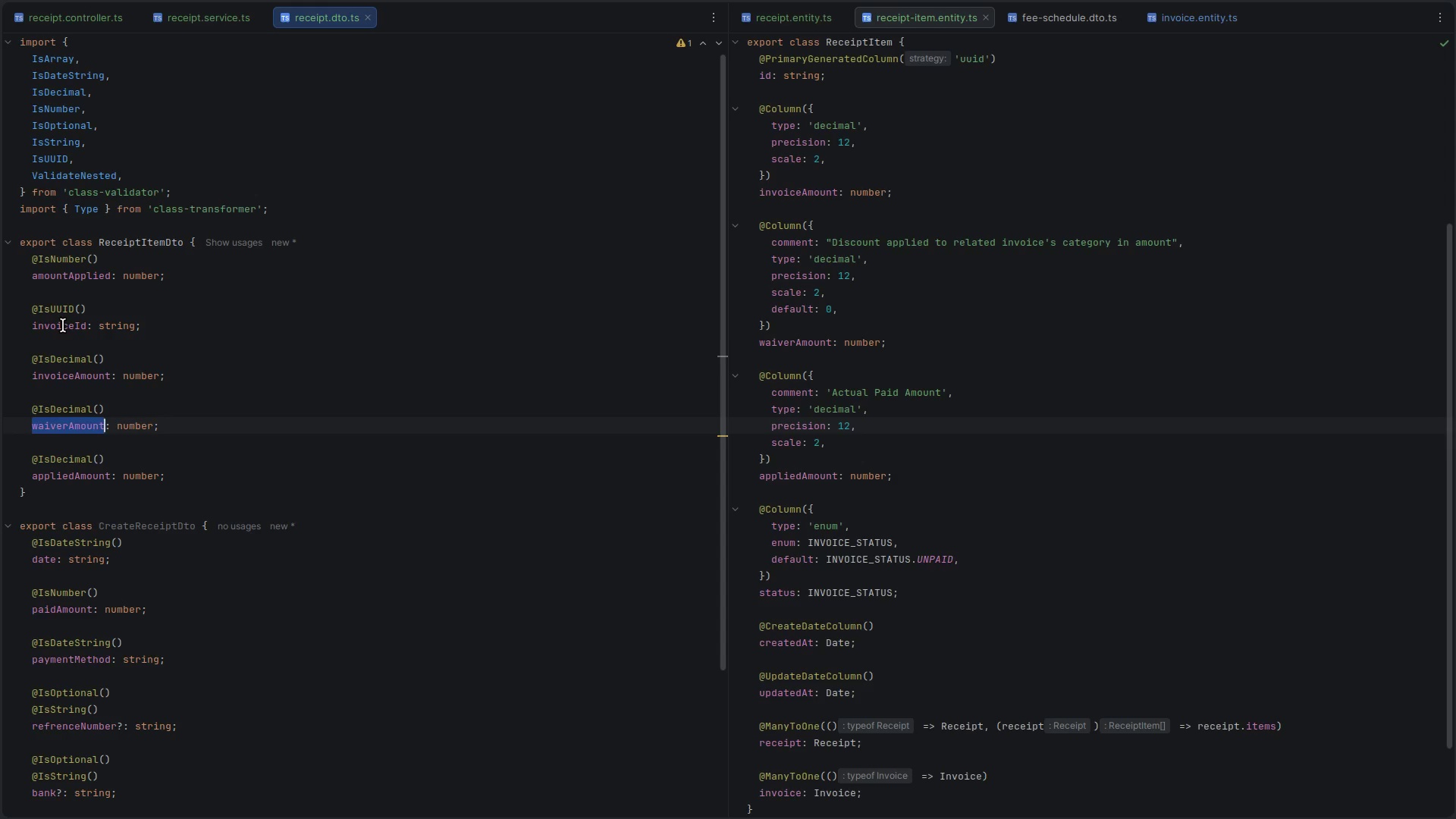 
double_click([63, 325])
 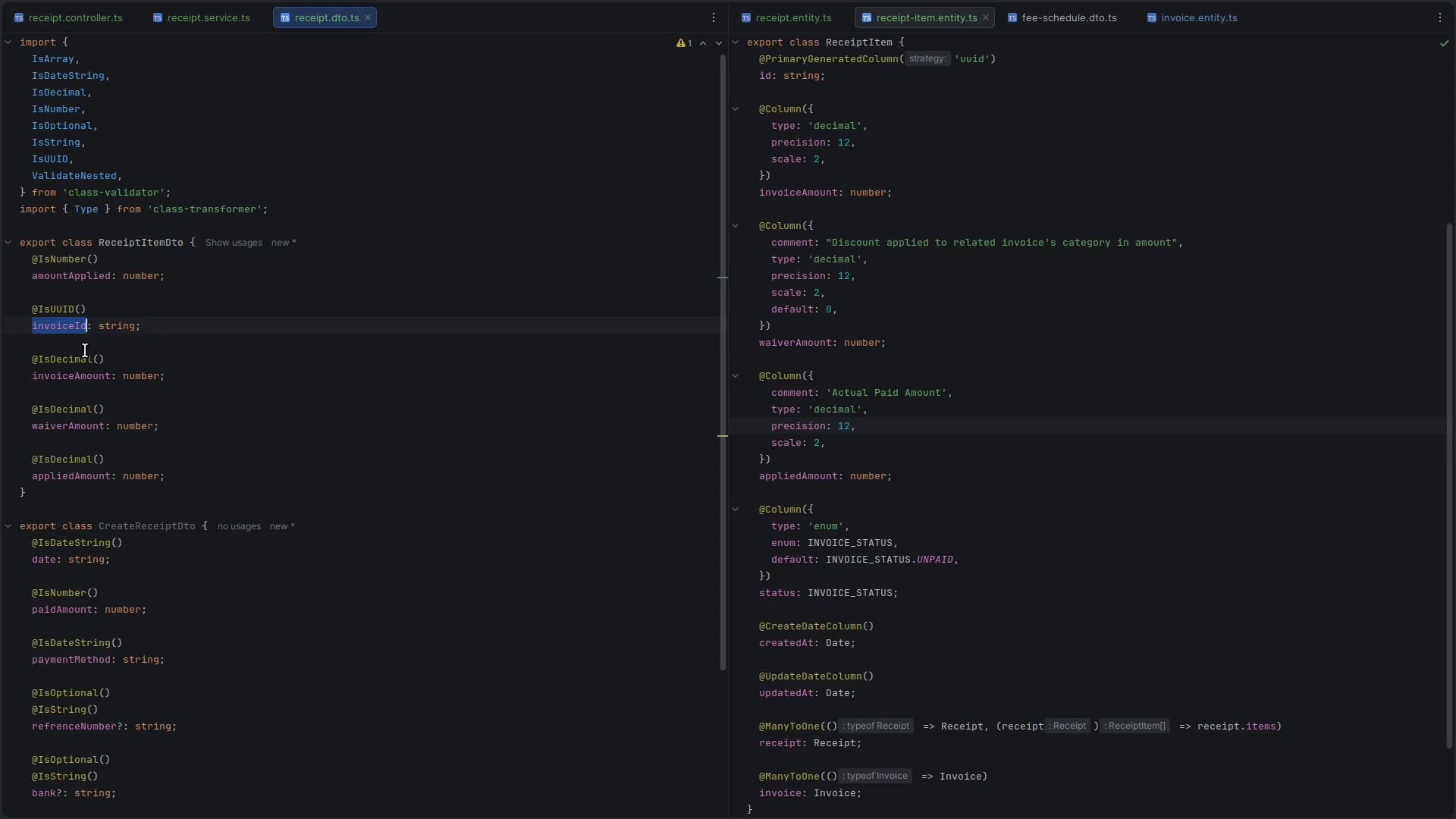 
left_click_drag(start_coordinate=[86, 350], to_coordinate=[91, 439])
 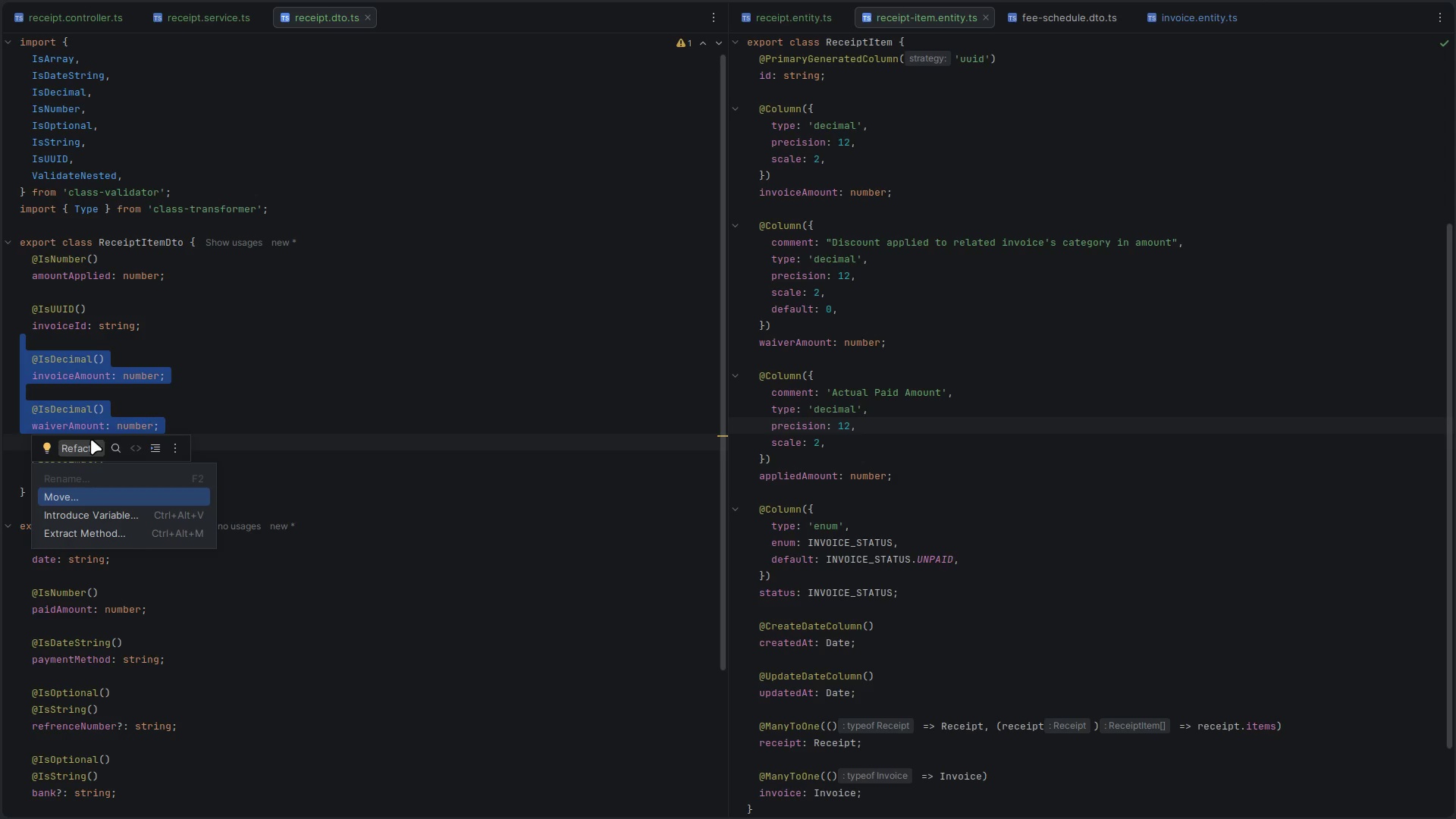 
left_click([133, 412])
 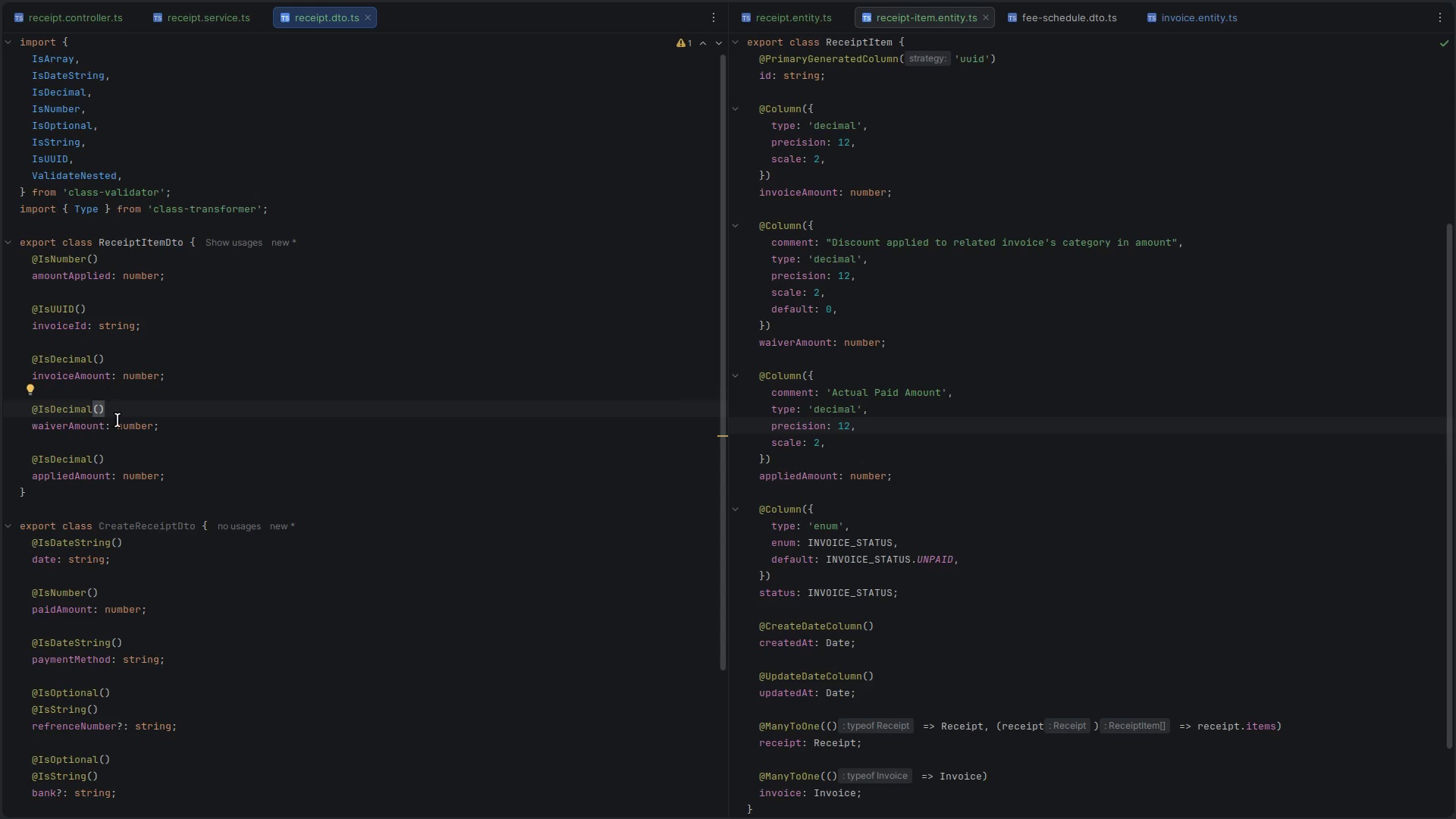 
wait(5.94)
 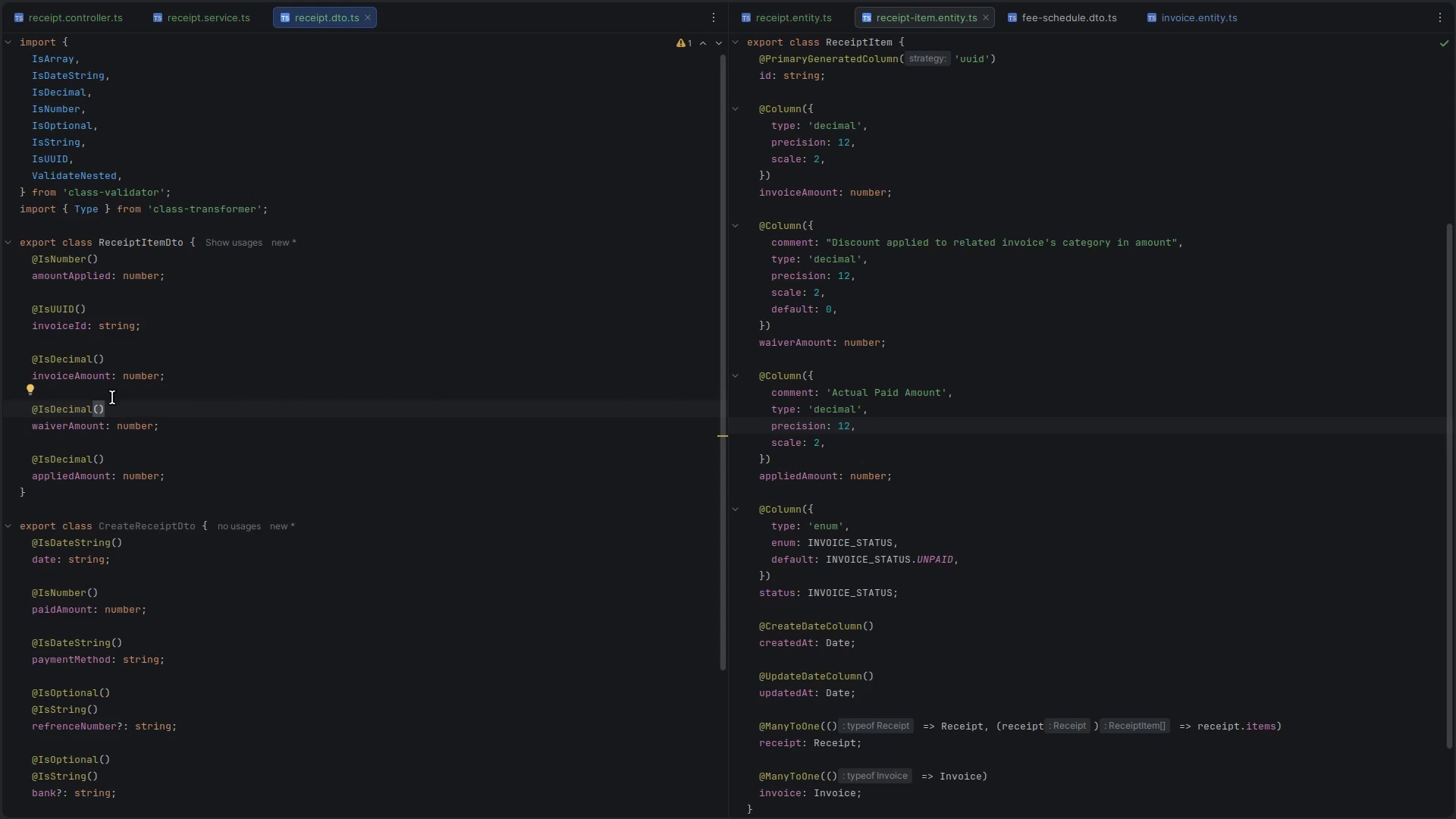 
left_click([183, 423])
 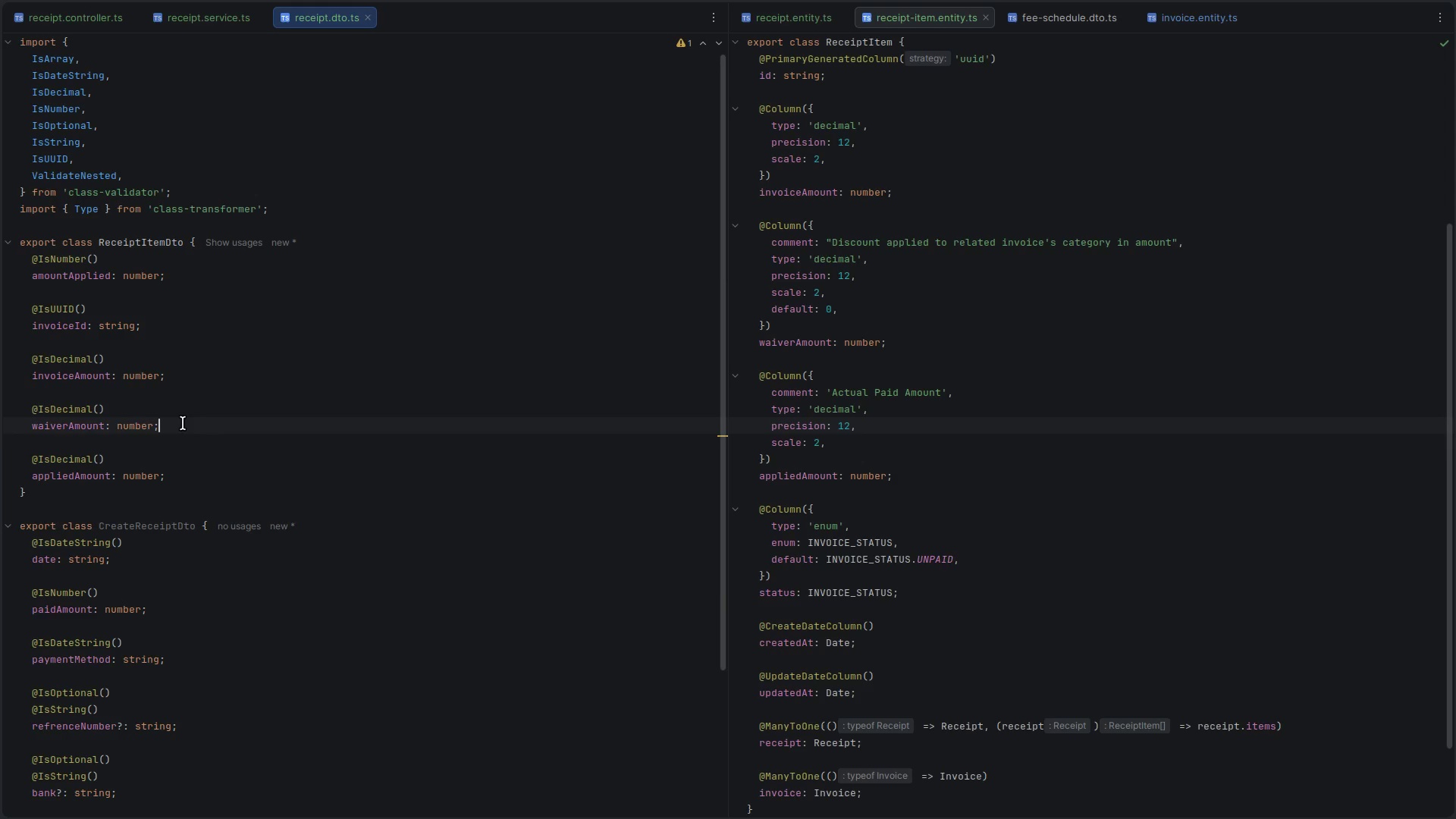 
left_click_drag(start_coordinate=[183, 423], to_coordinate=[175, 425])
 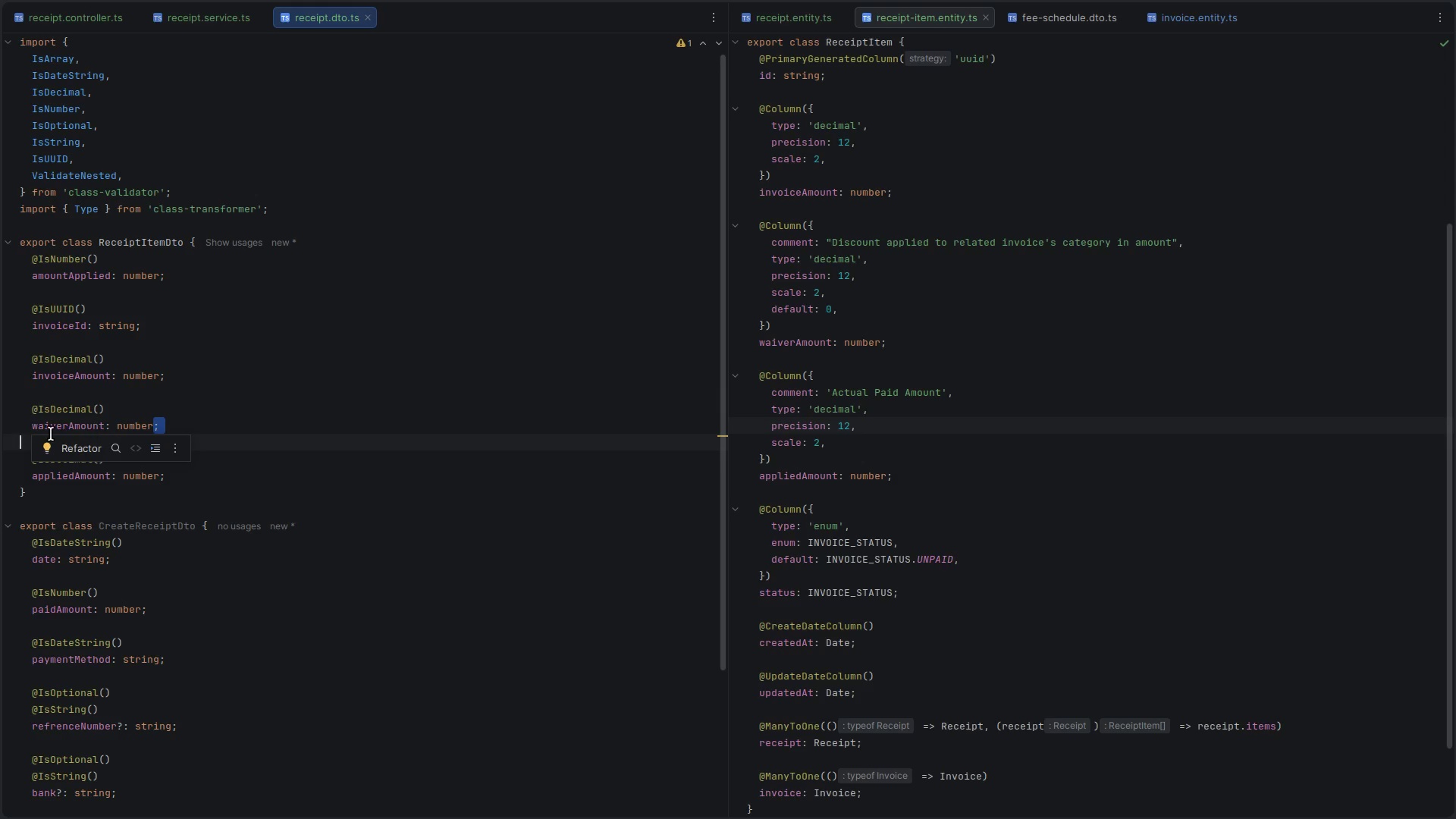 
left_click_drag(start_coordinate=[51, 434], to_coordinate=[20, 411])
 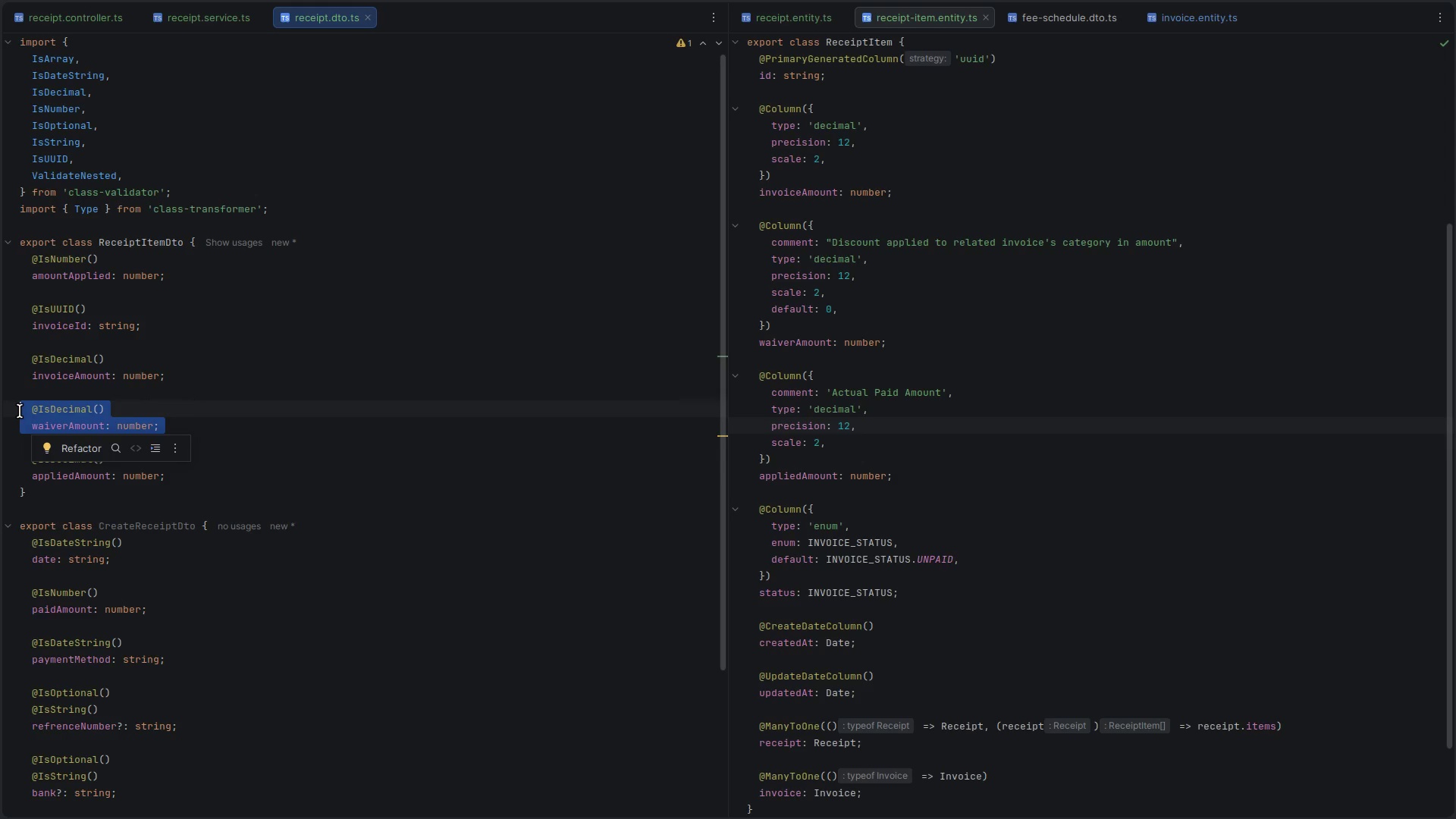 
mouse_move([58, 372])
 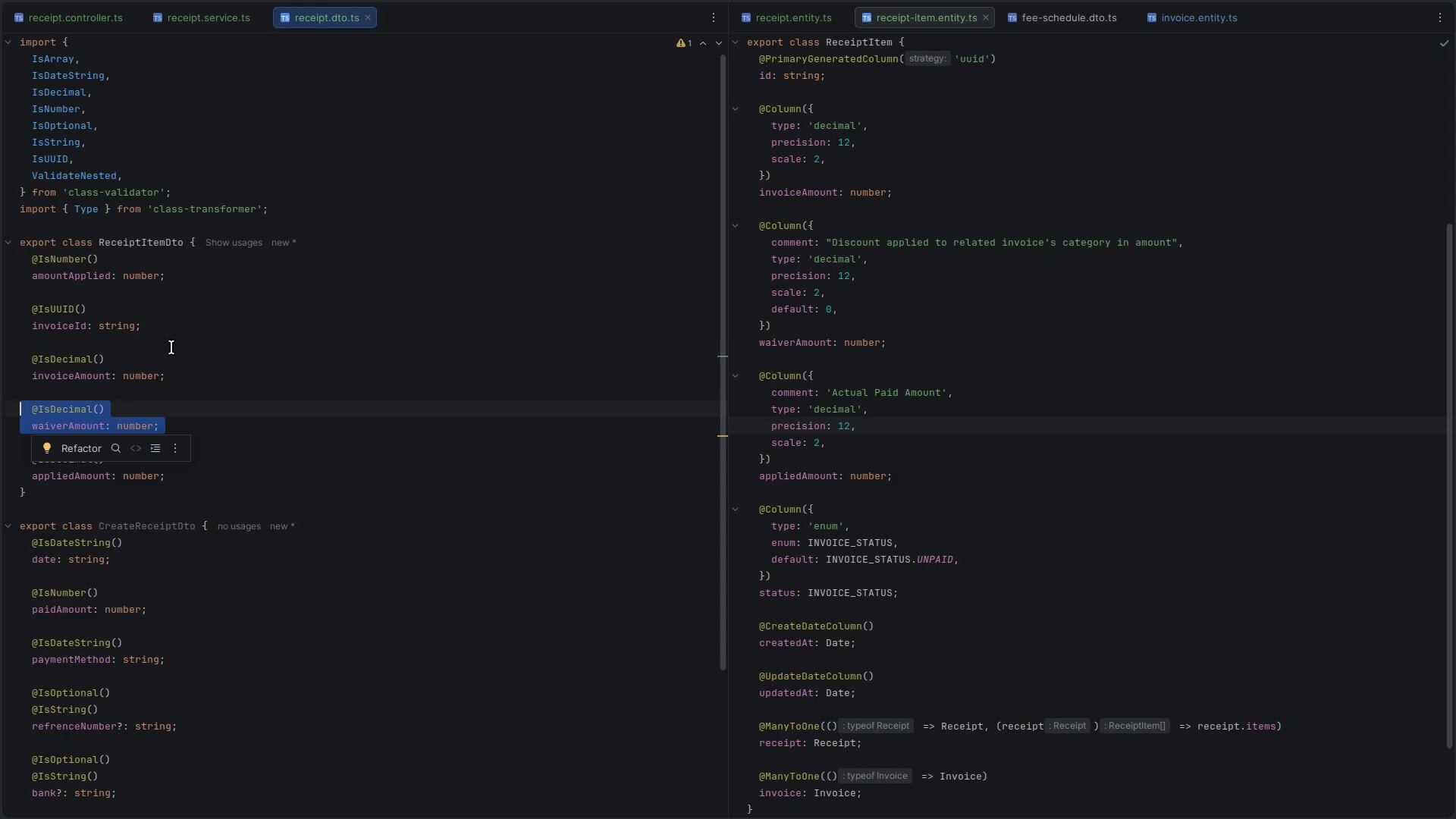 
left_click([171, 348])
 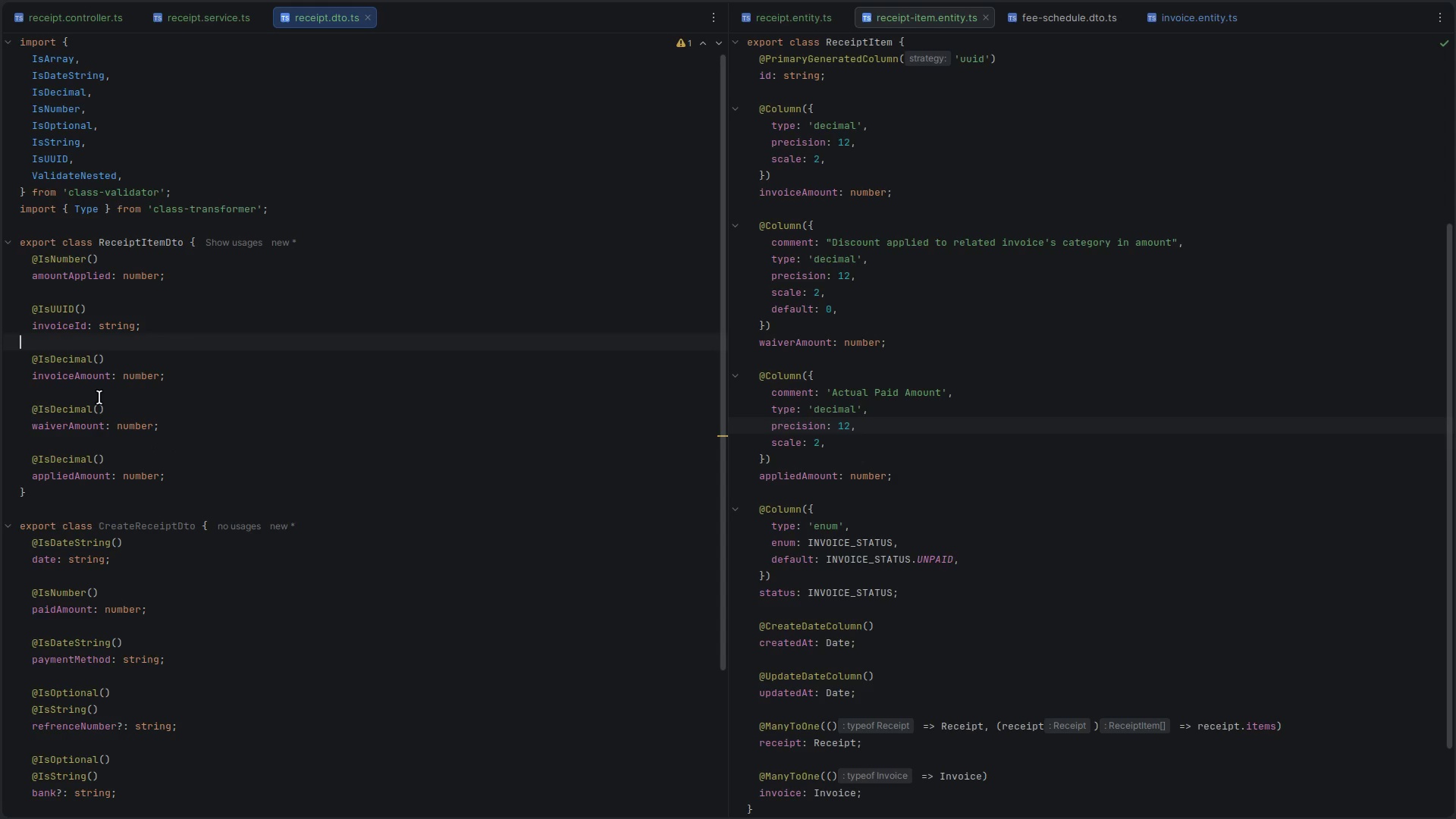 
left_click([103, 388])
 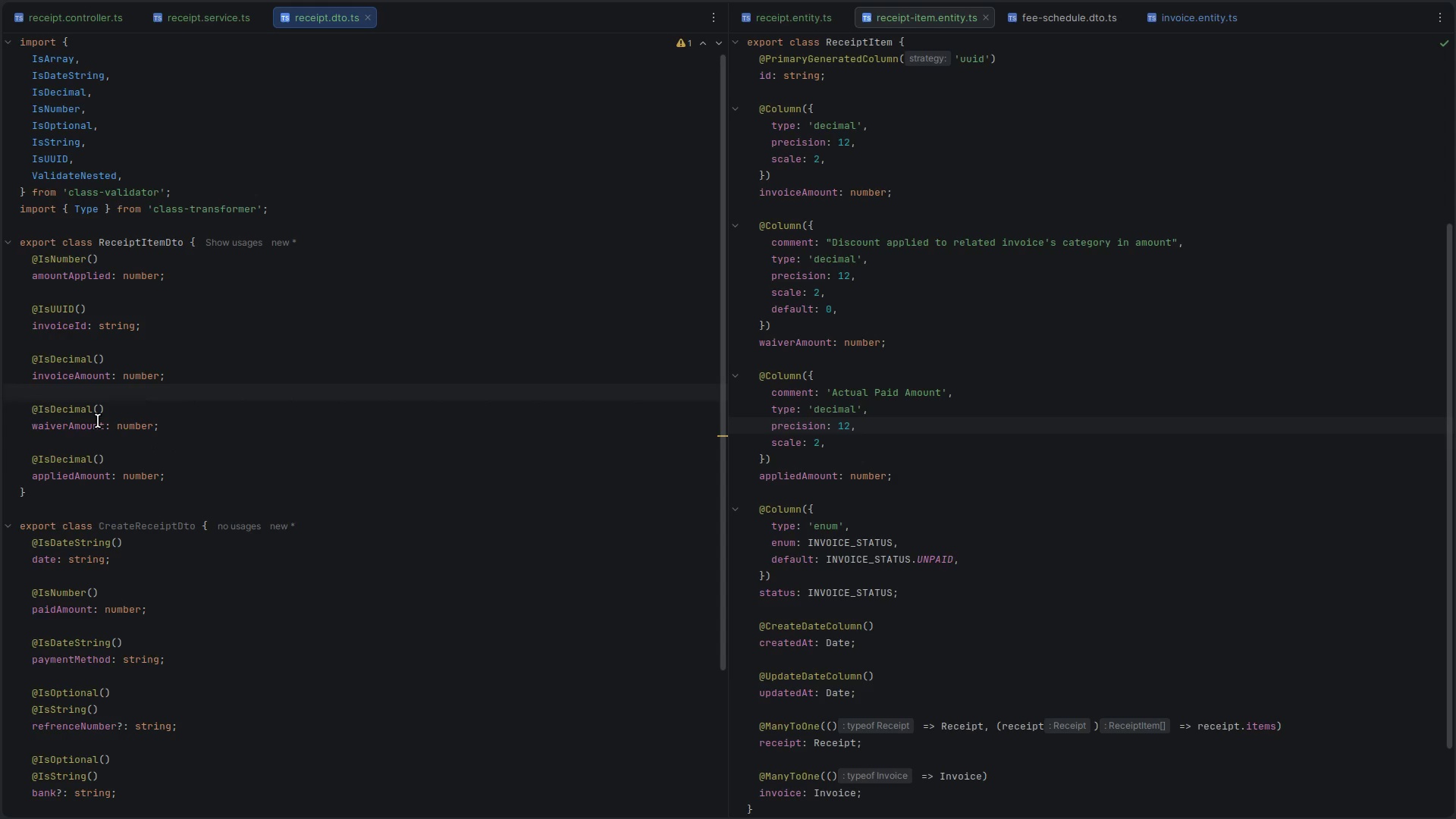 
double_click([98, 421])
 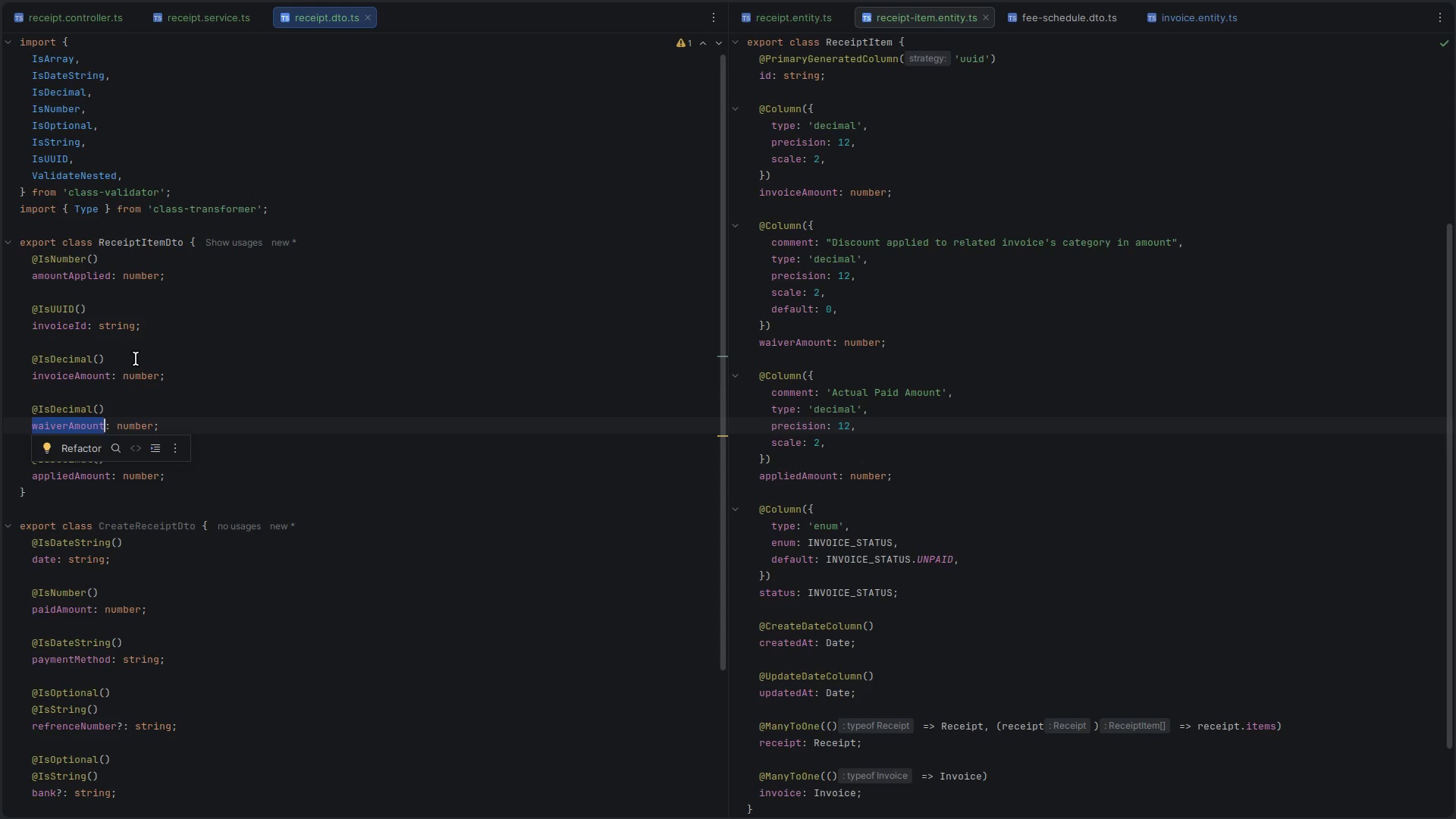 
wait(11.9)
 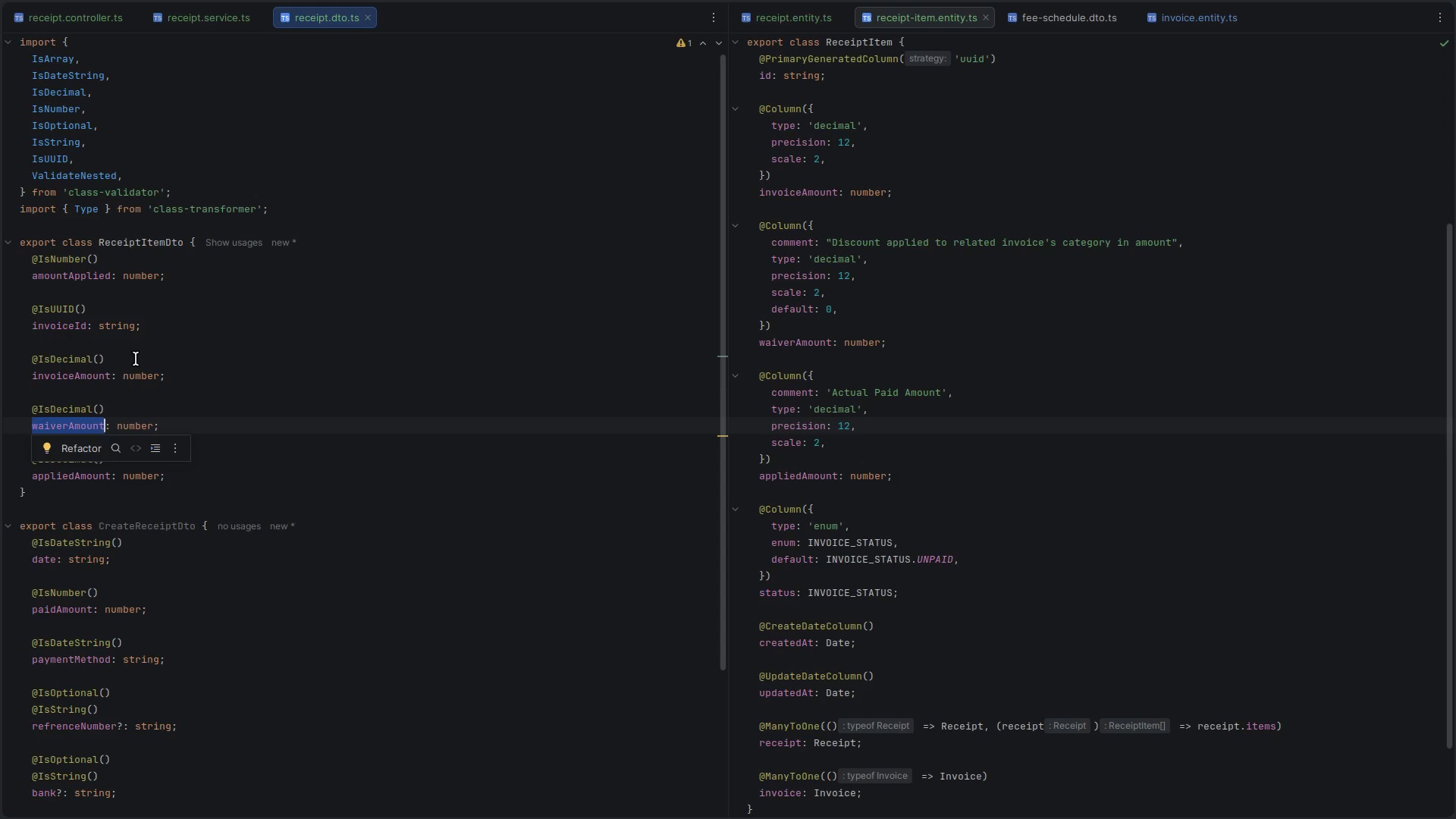 
left_click([83, 20])
 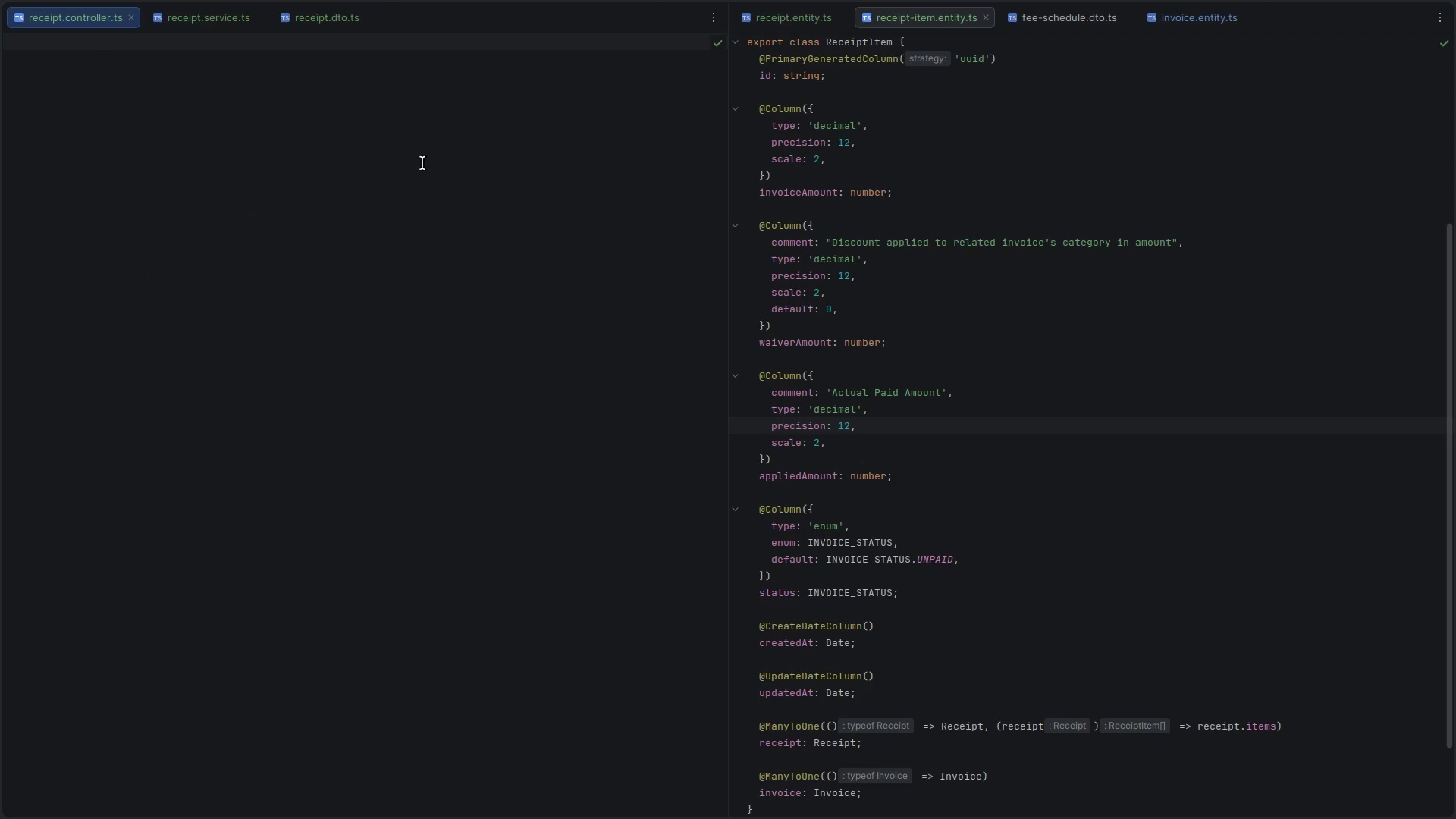 
left_click([205, 8])
 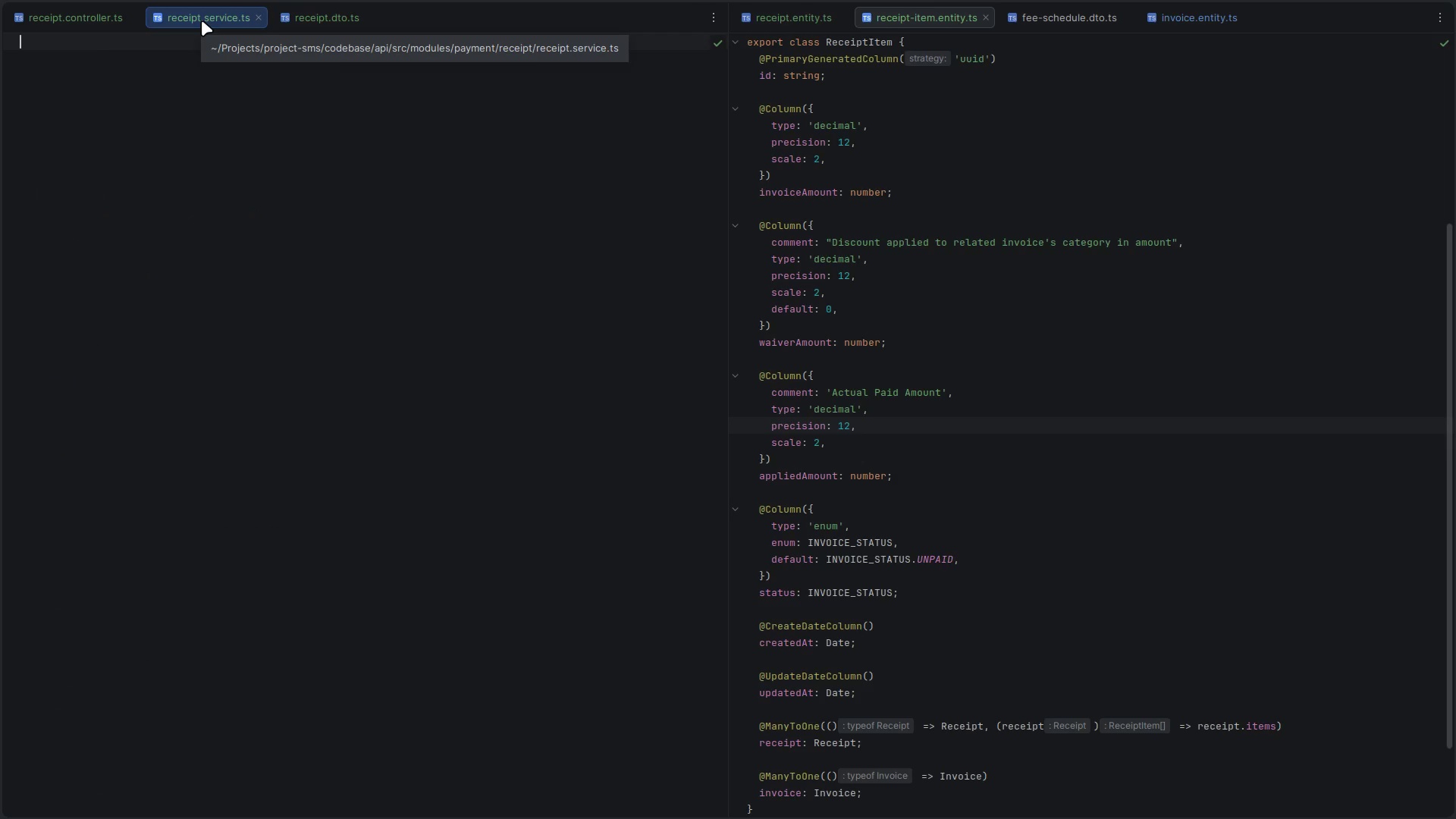 
left_click([357, 249])
 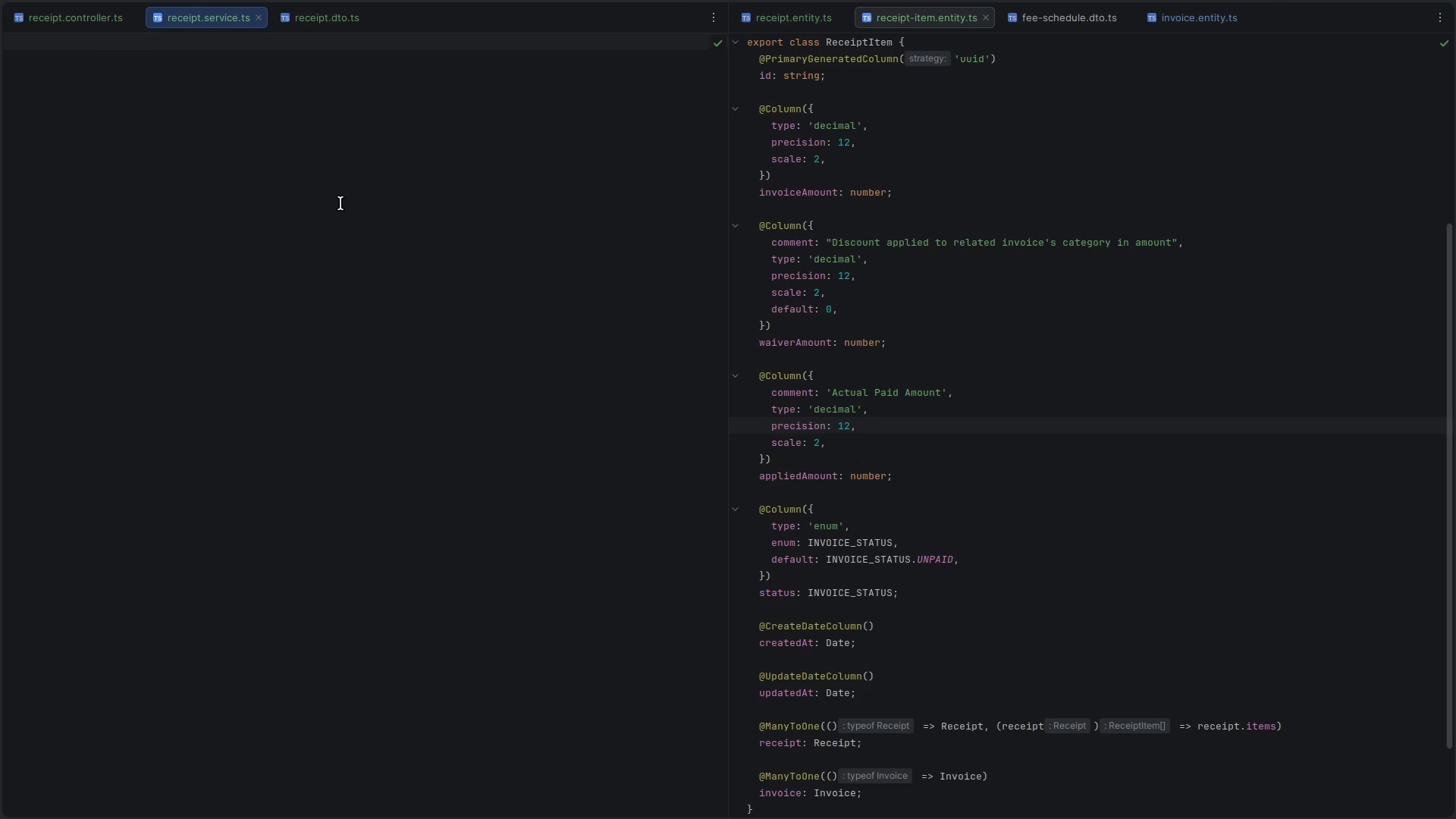 
type(exo)
key(Backspace)
 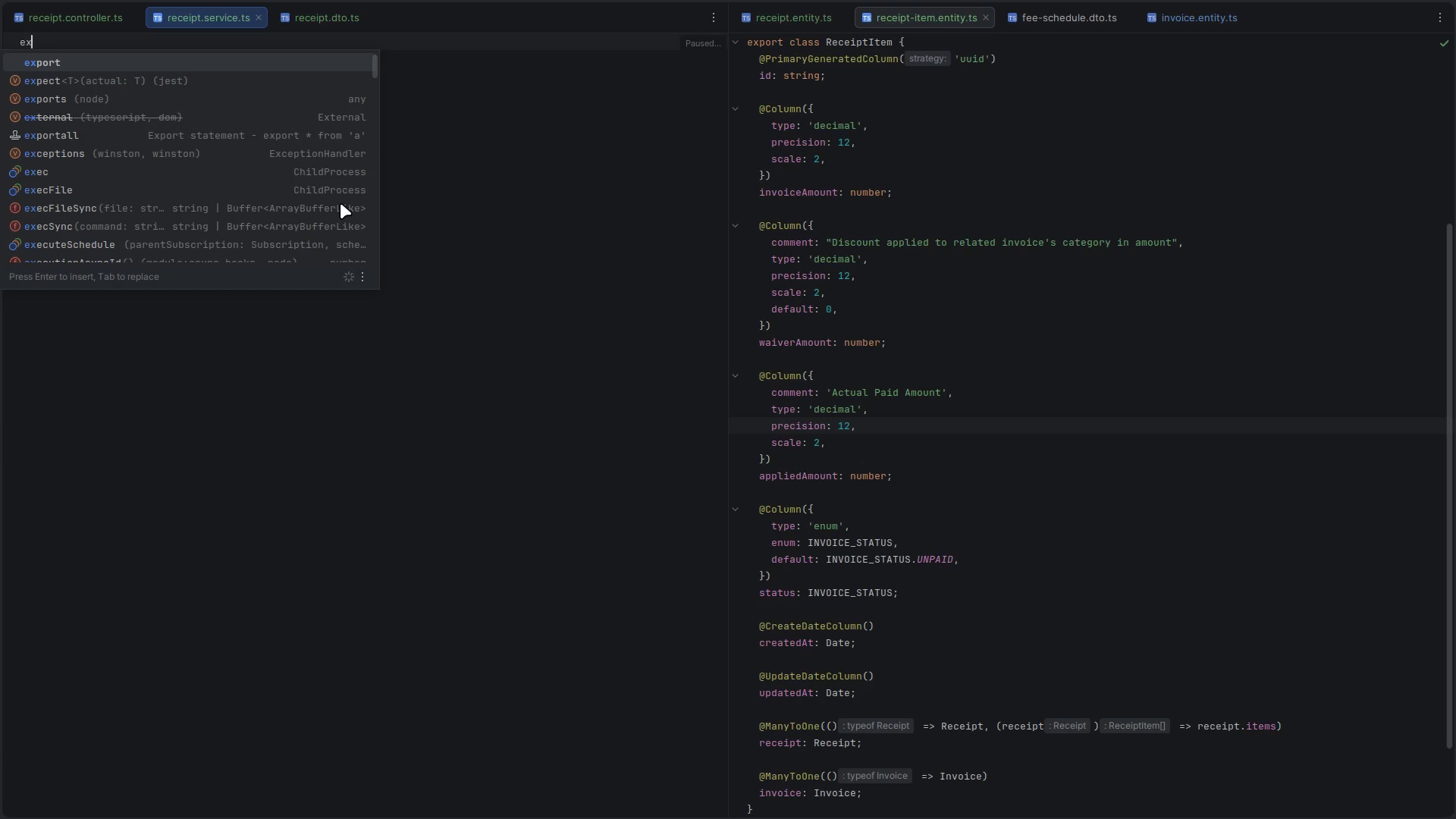 
key(ArrowDown)
 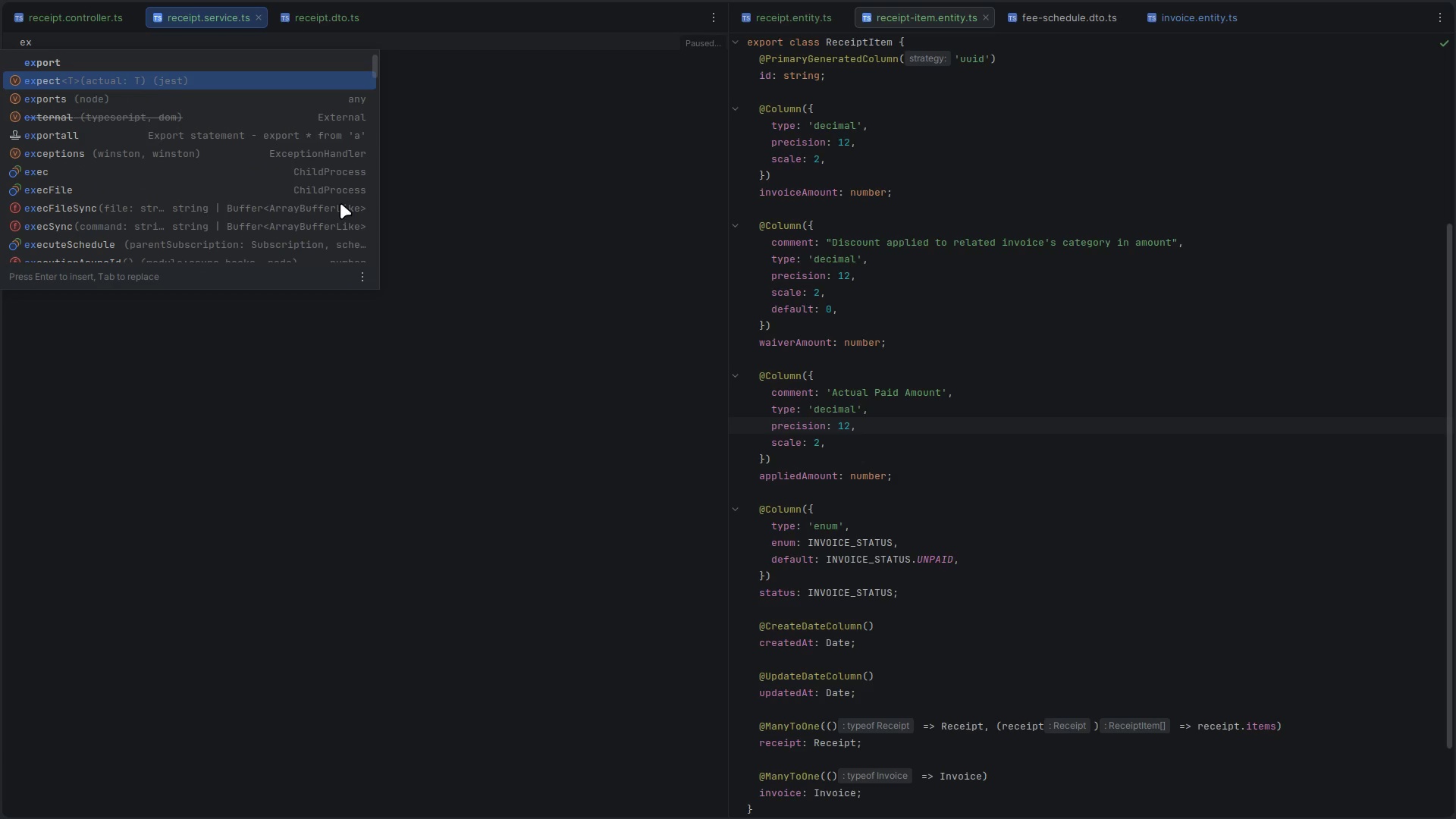 
key(ArrowDown)
 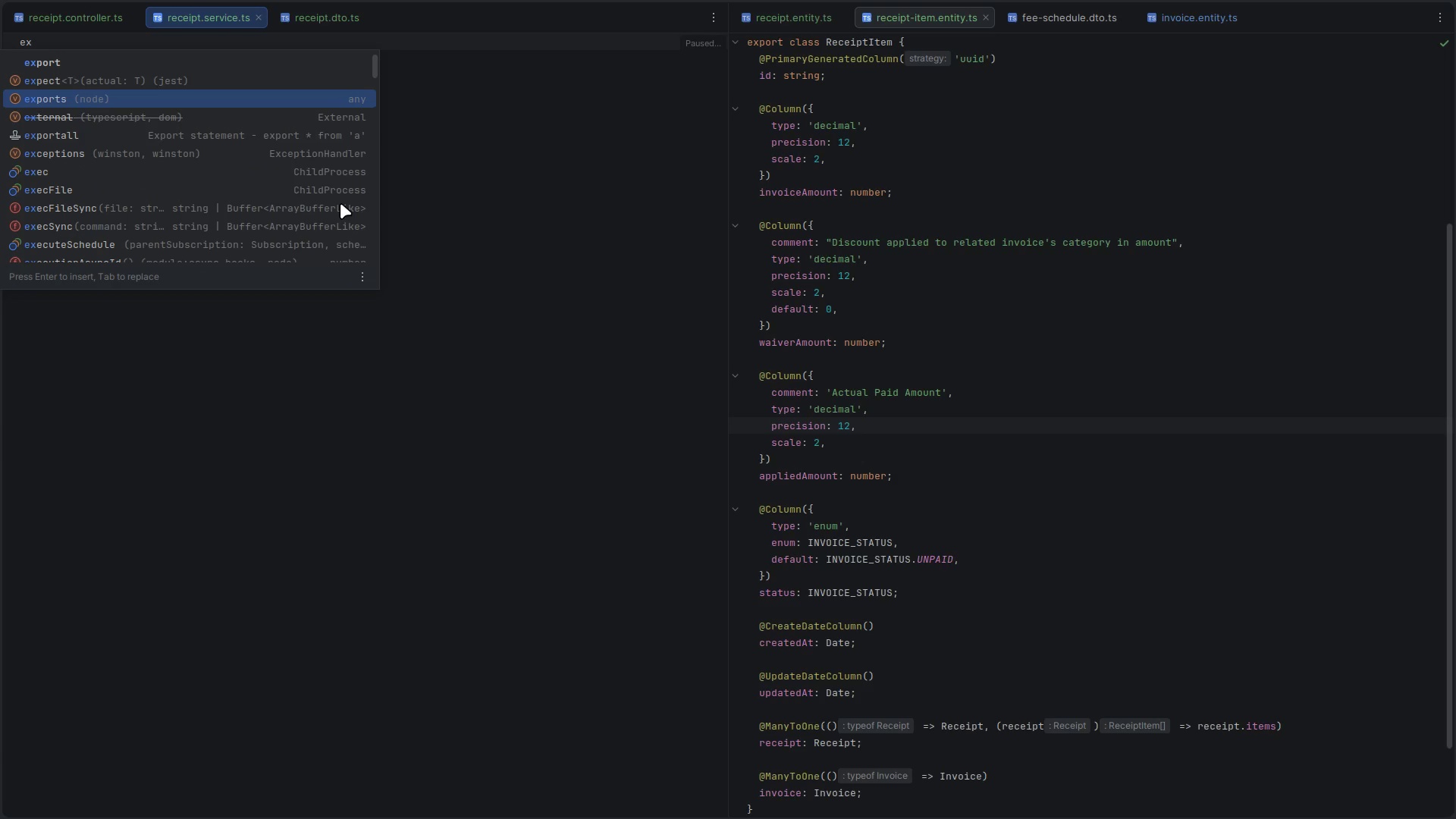 
type(port ca)
key(Backspace)
type(la)
key(Backspace)
key(Backspace)
key(Backspace)
key(Backspace)
key(Backspace)
type( cla)
 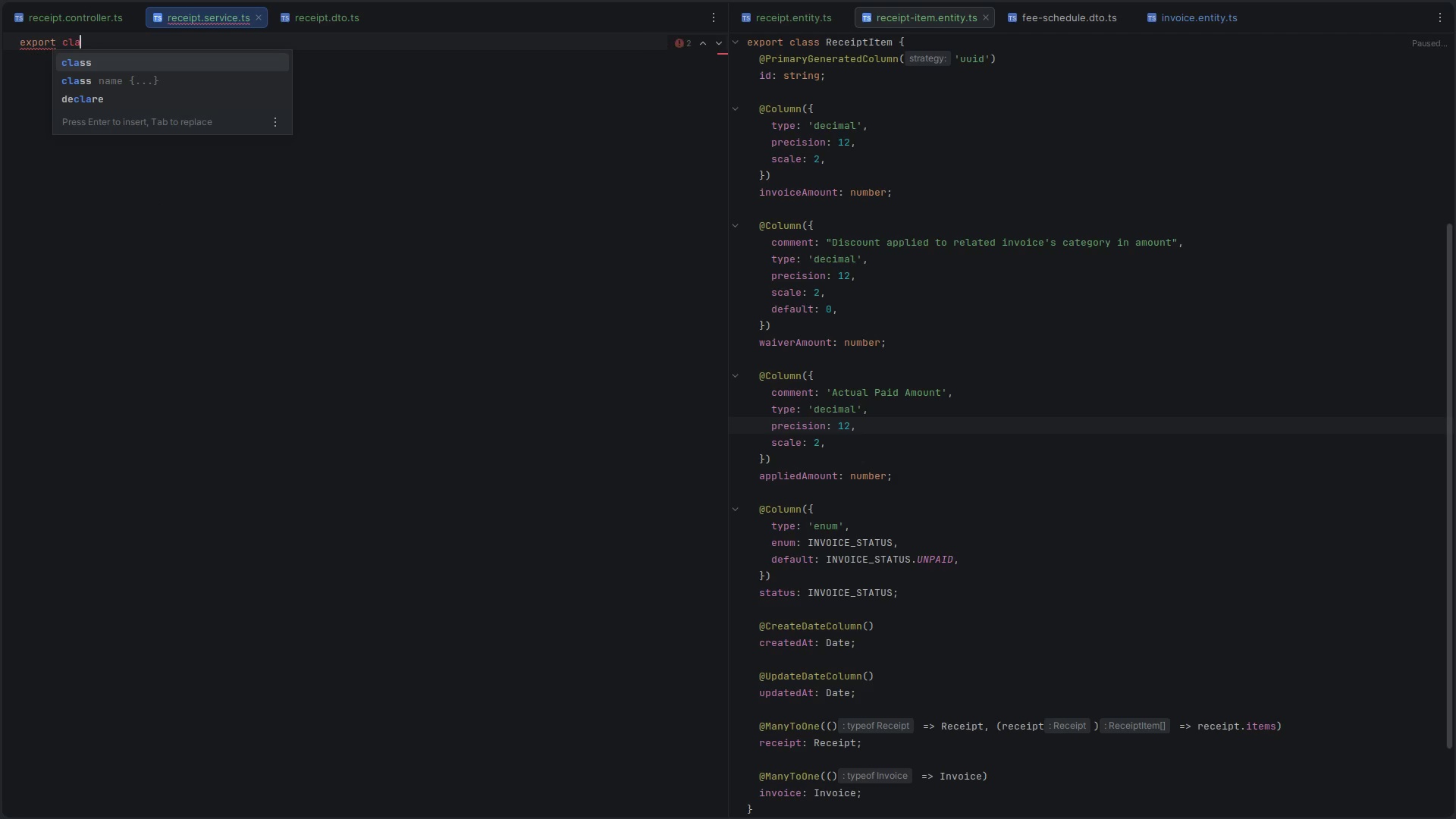 
key(ArrowDown)
 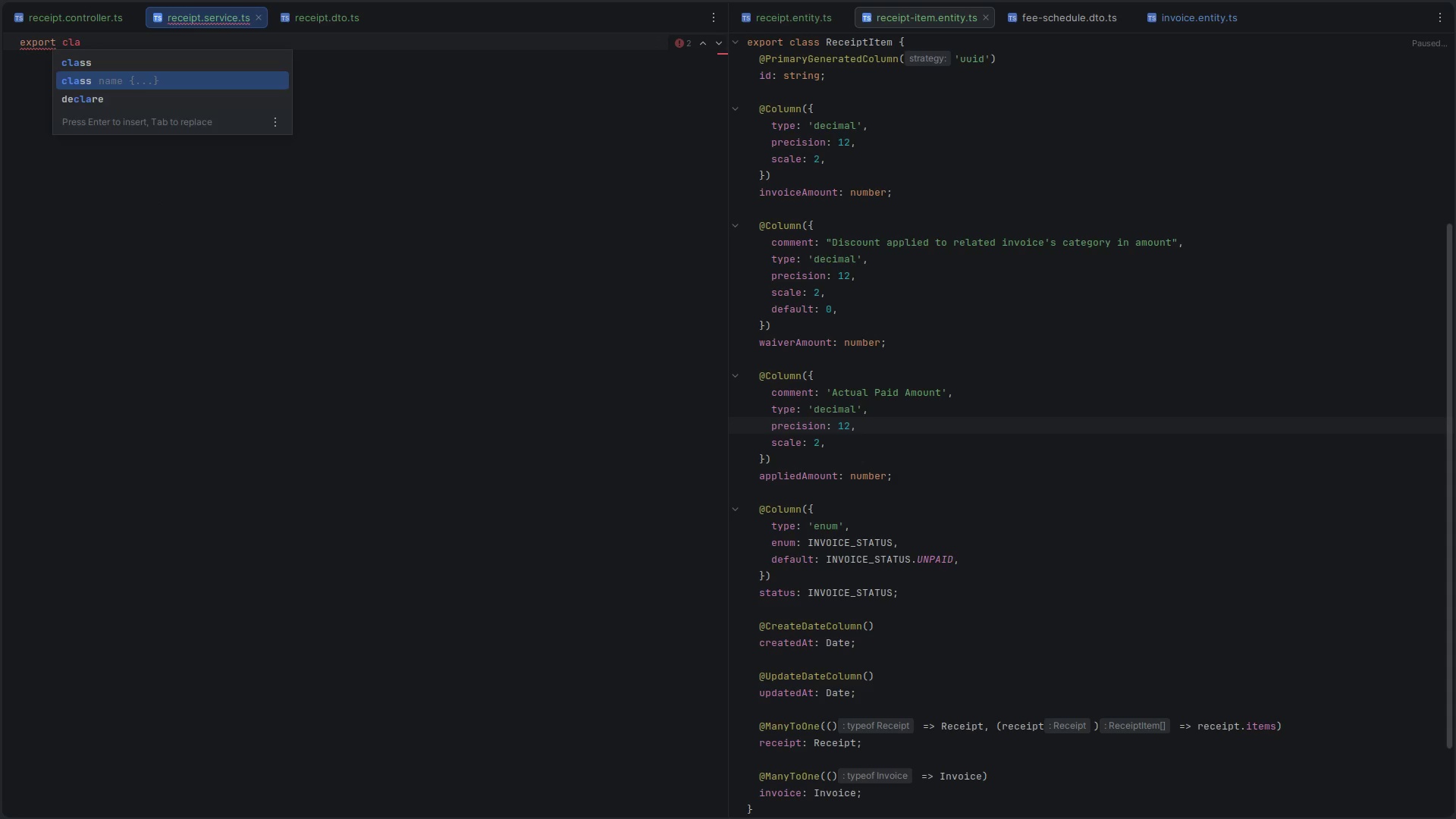 
key(Enter)
 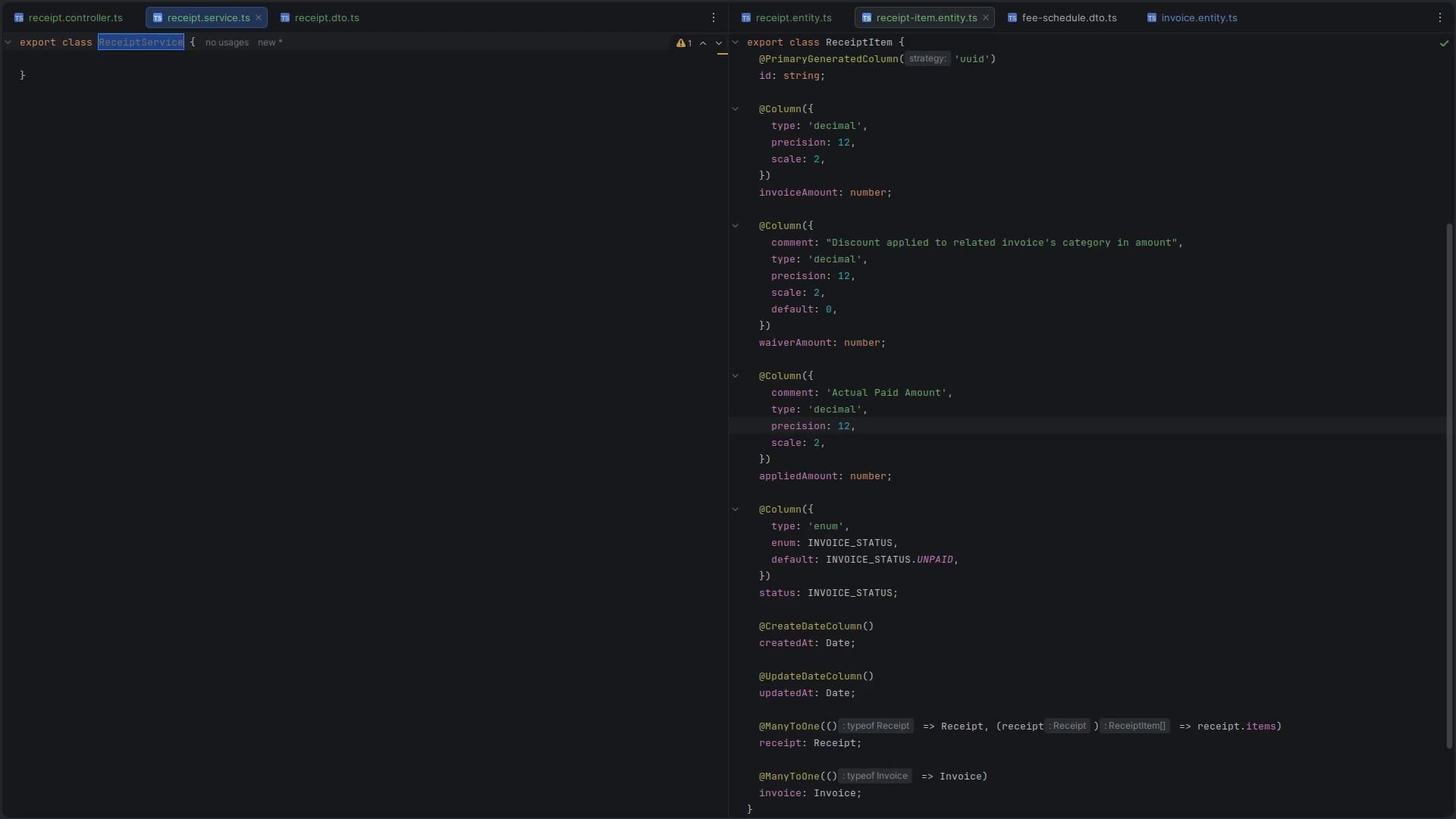 
key(ArrowDown)
 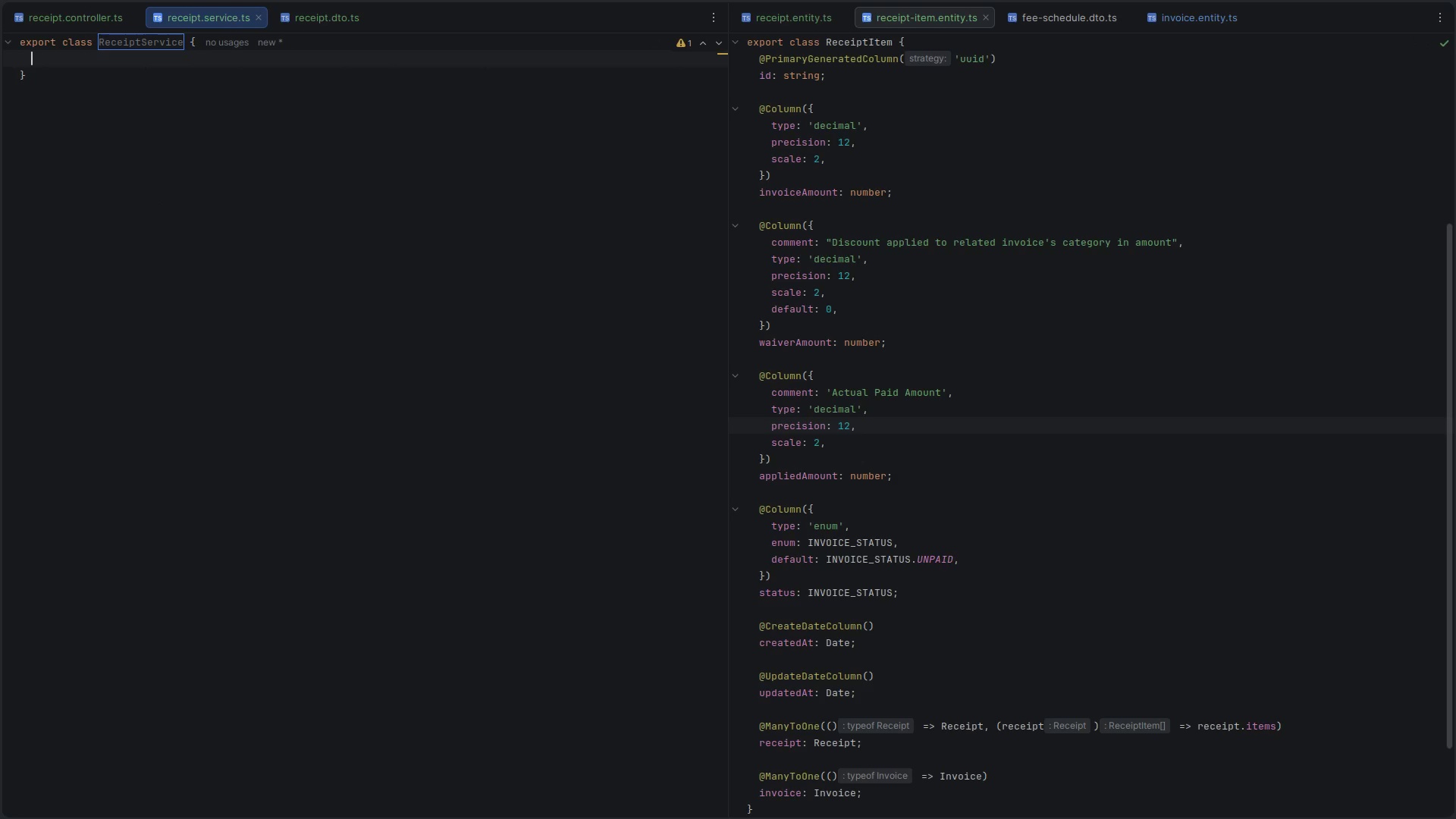 
type(cos)
key(Backspace)
key(Backspace)
type(n)
key(Backspace)
type(on)
 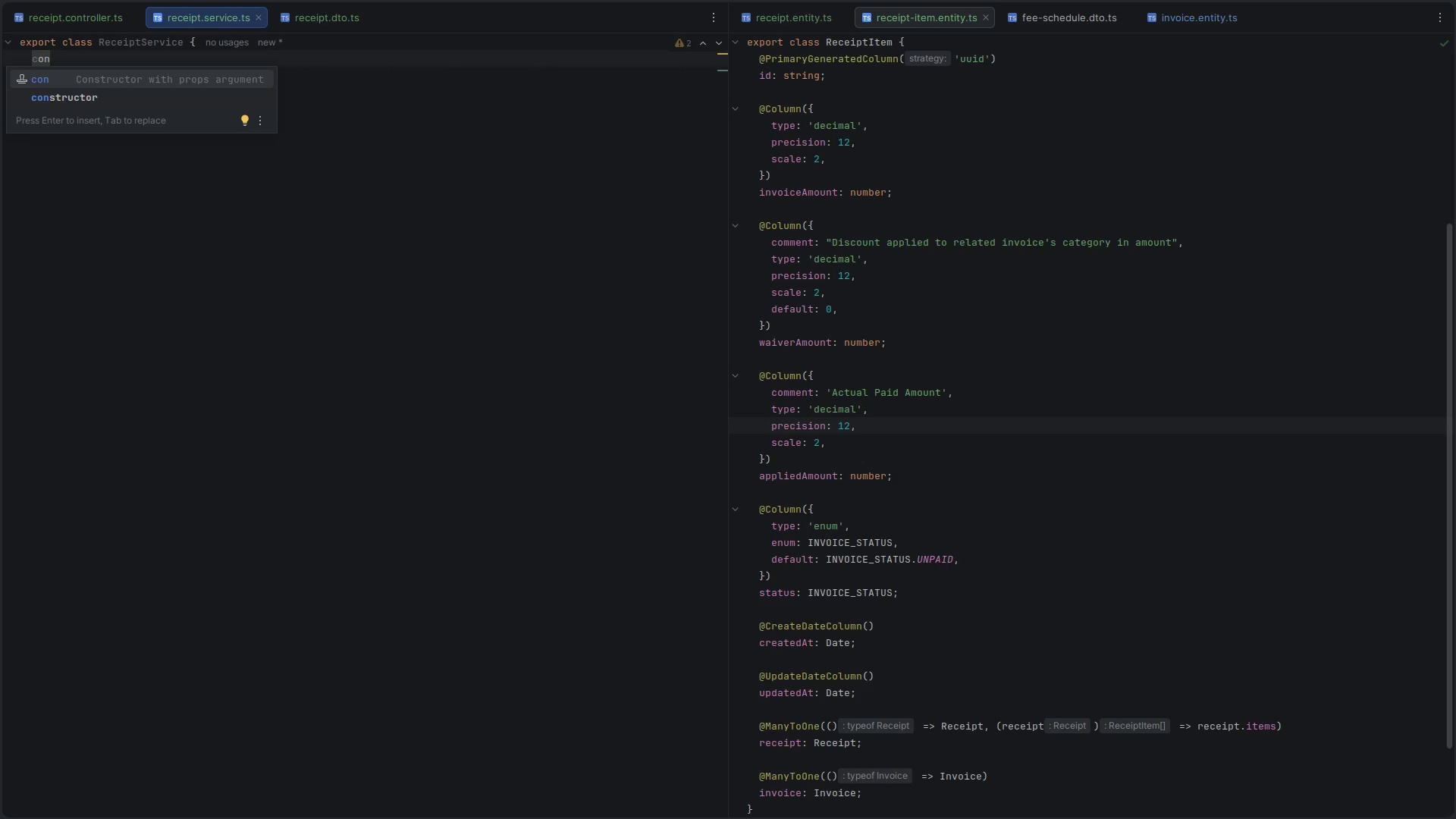 
key(Enter)
 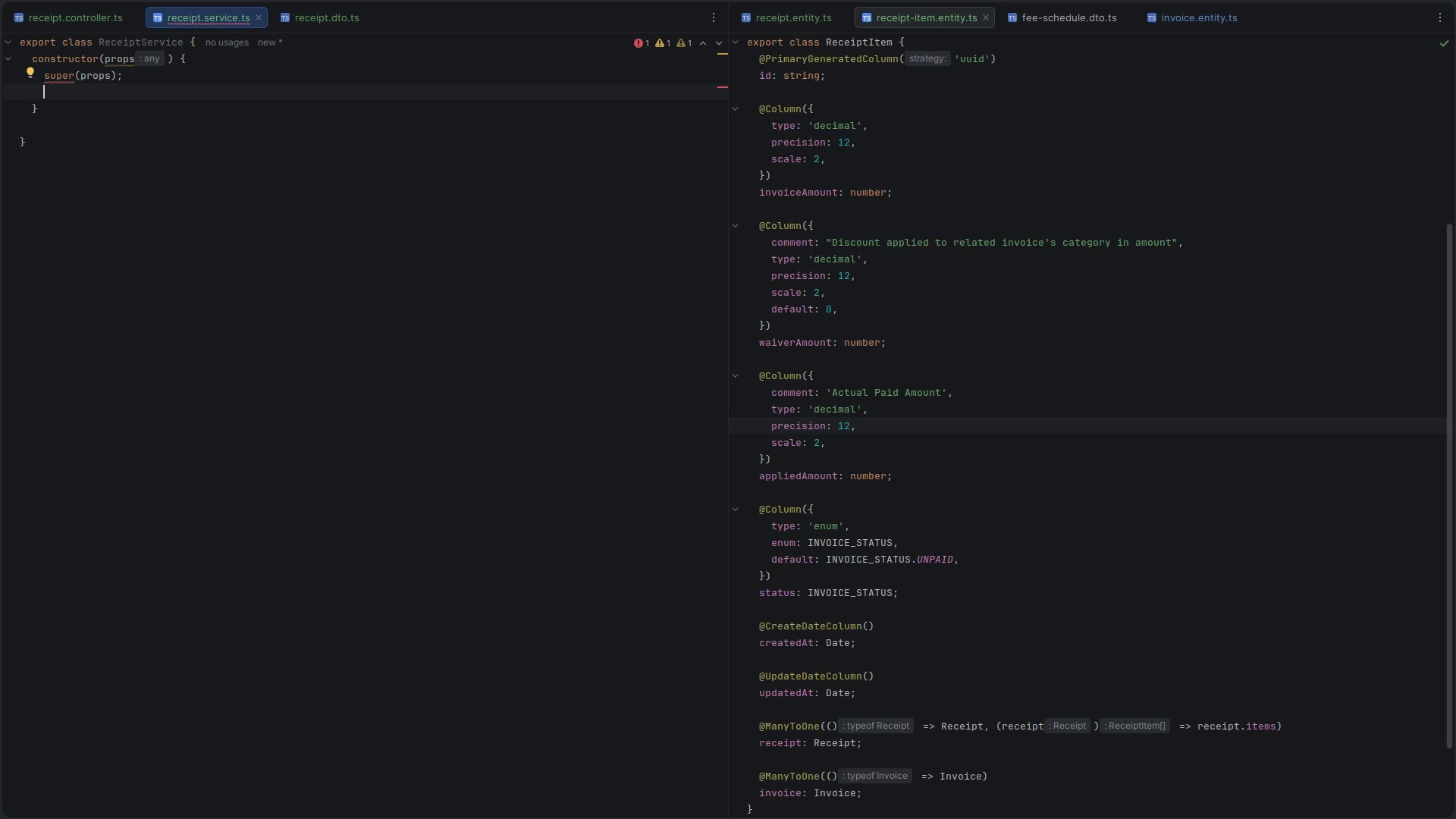 
key(Control+Z)
 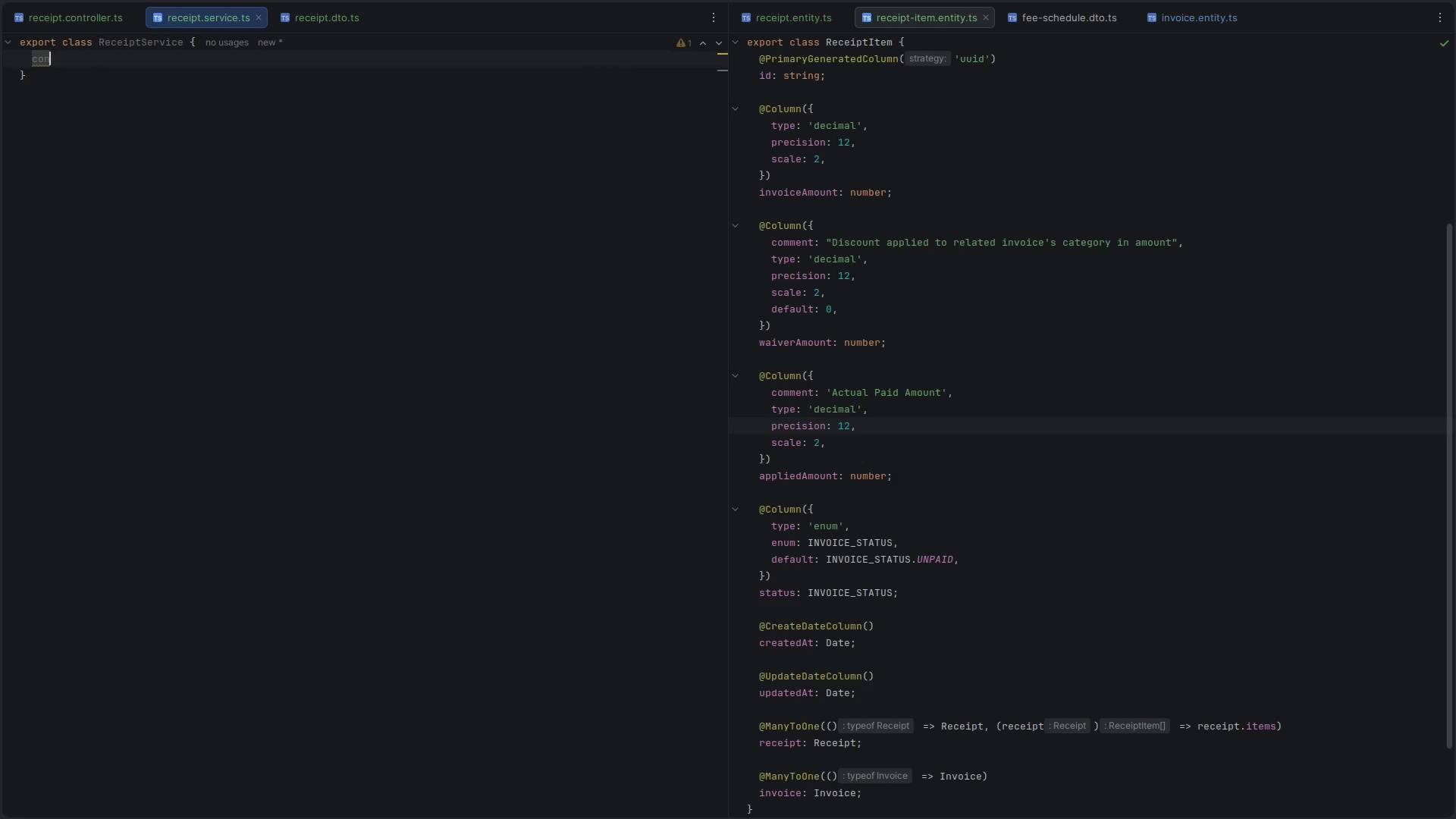 
key(Backspace)
 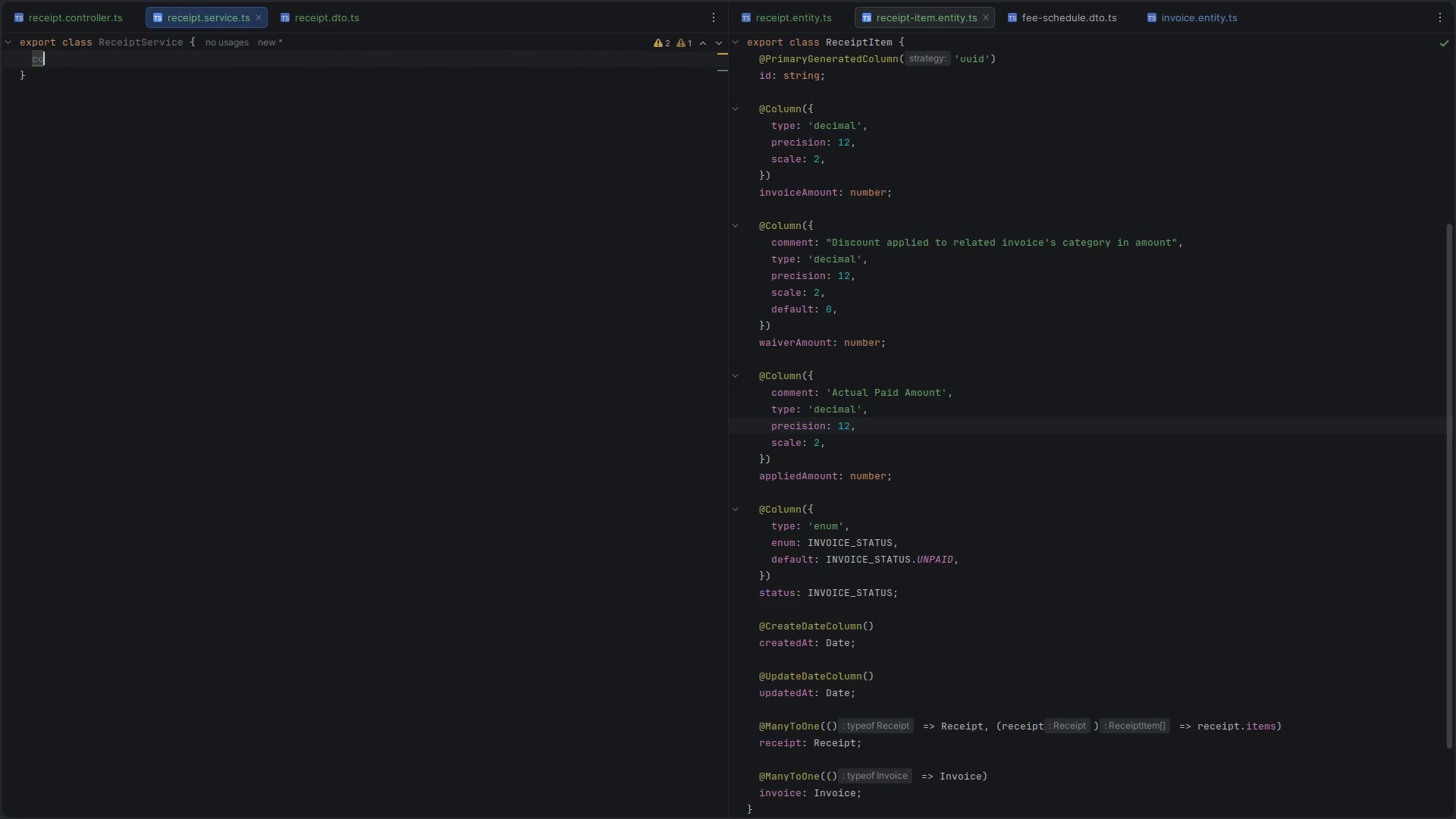 
key(N)
 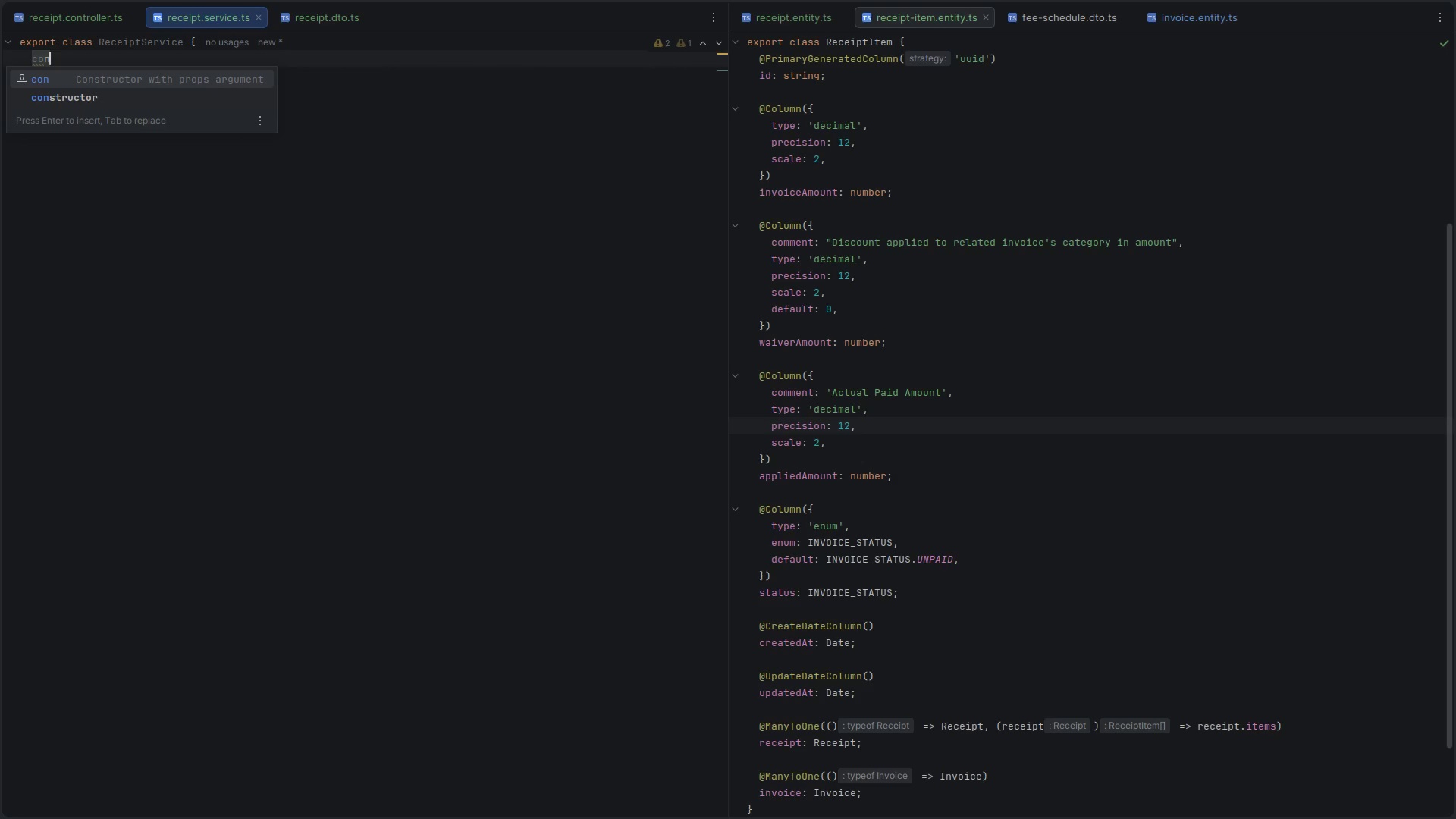 
key(ArrowDown)
 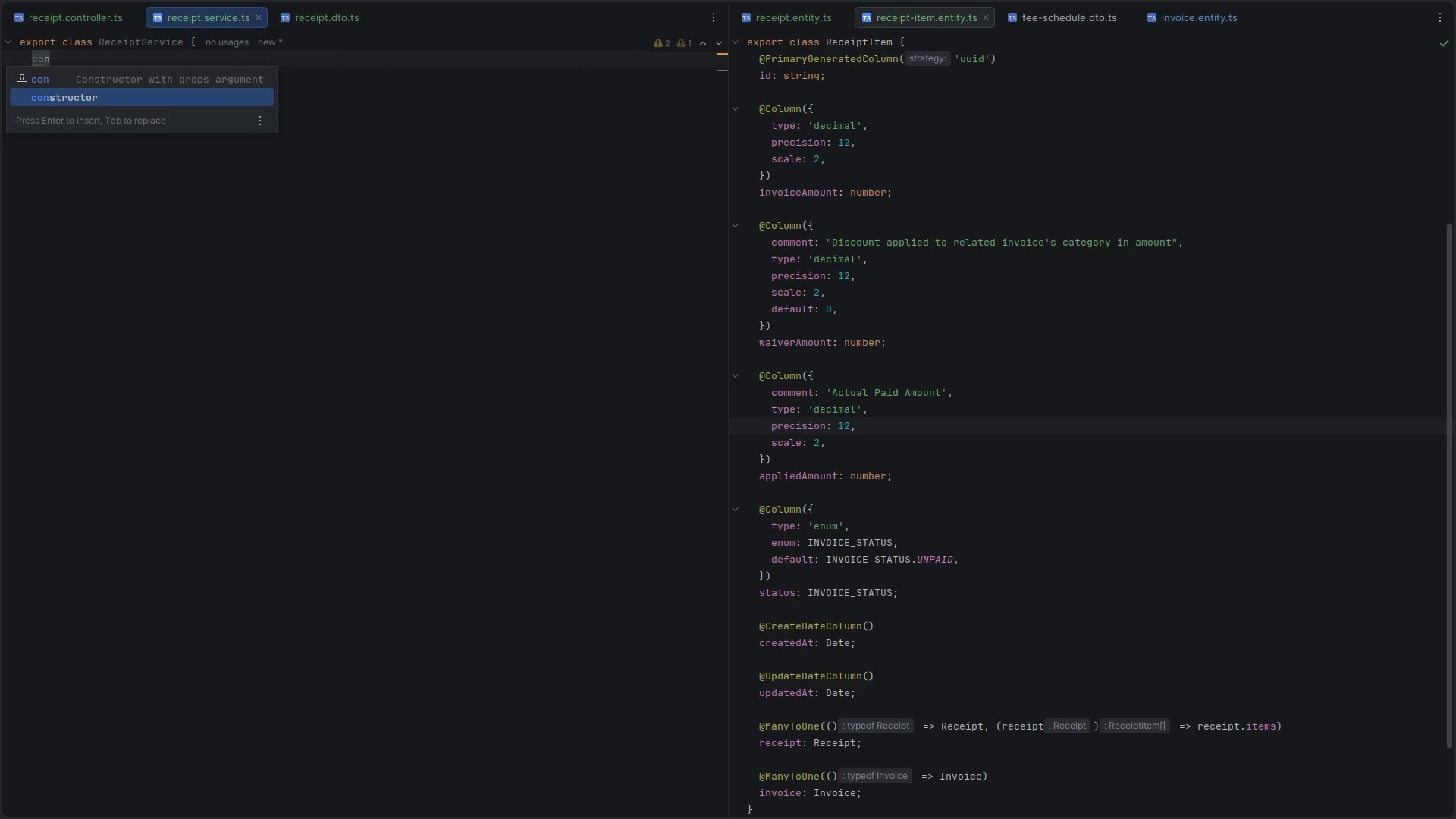 
key(Enter)
 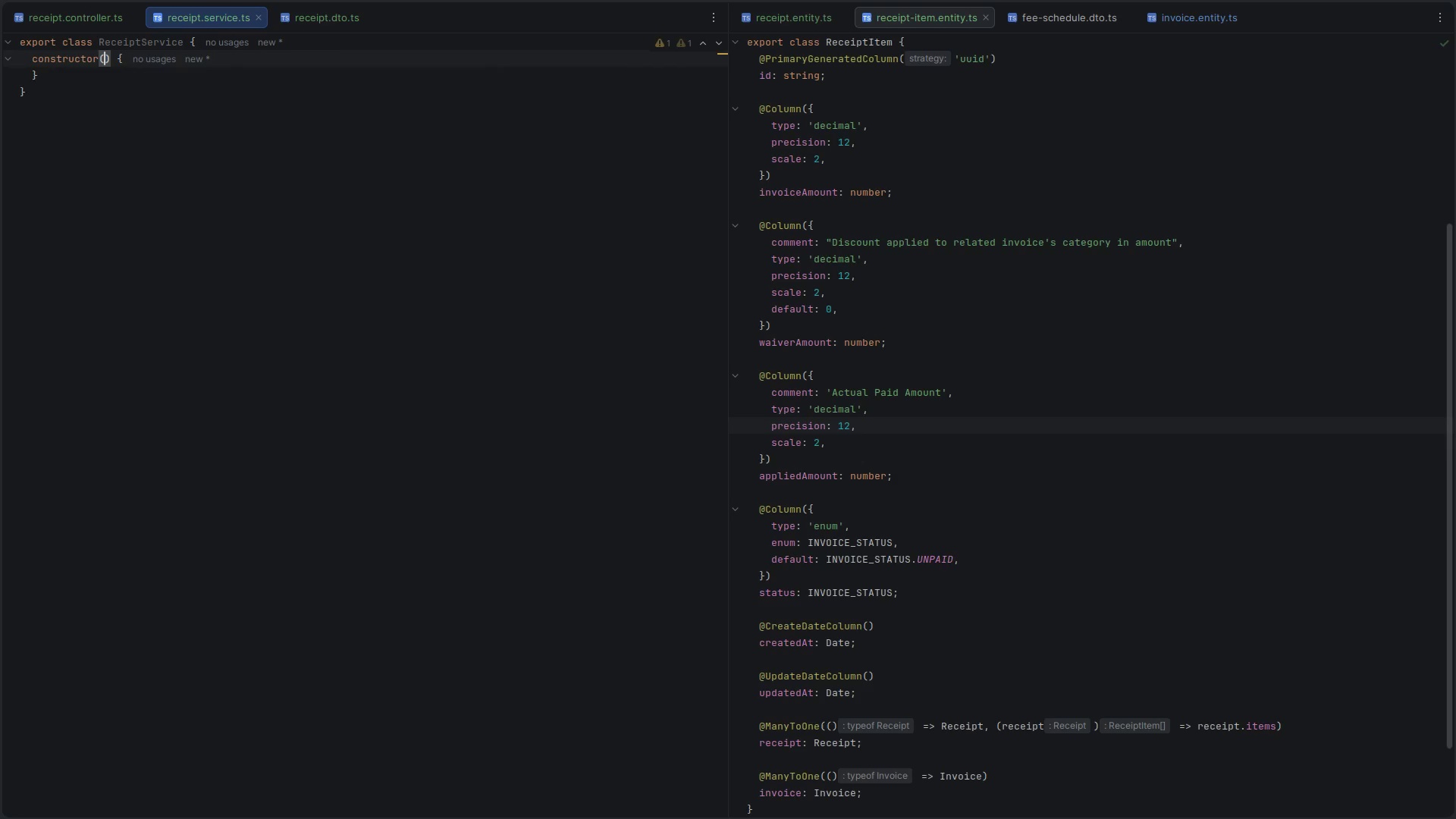 
key(Control+ControlLeft)
 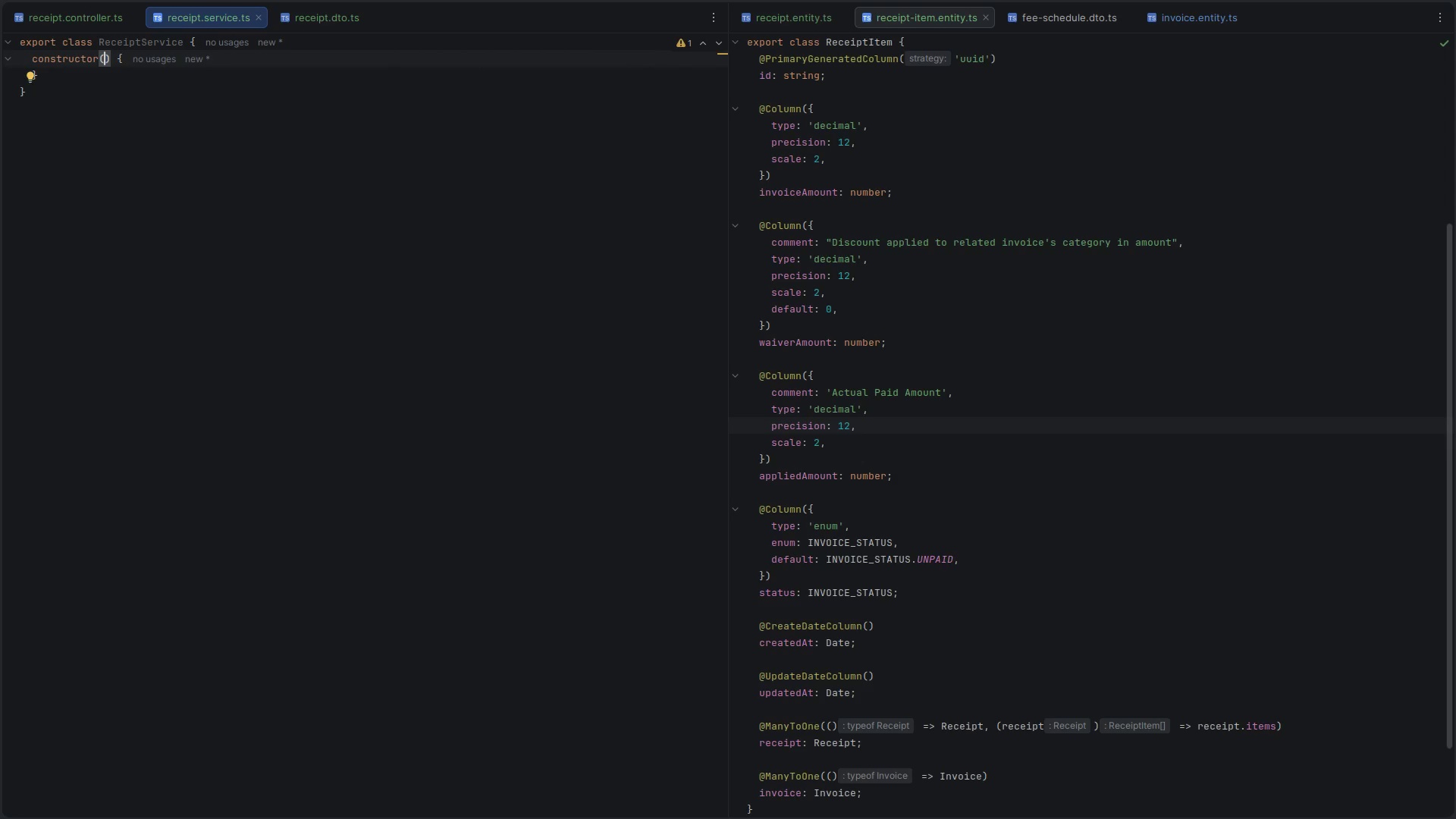 
key(Control+S)
 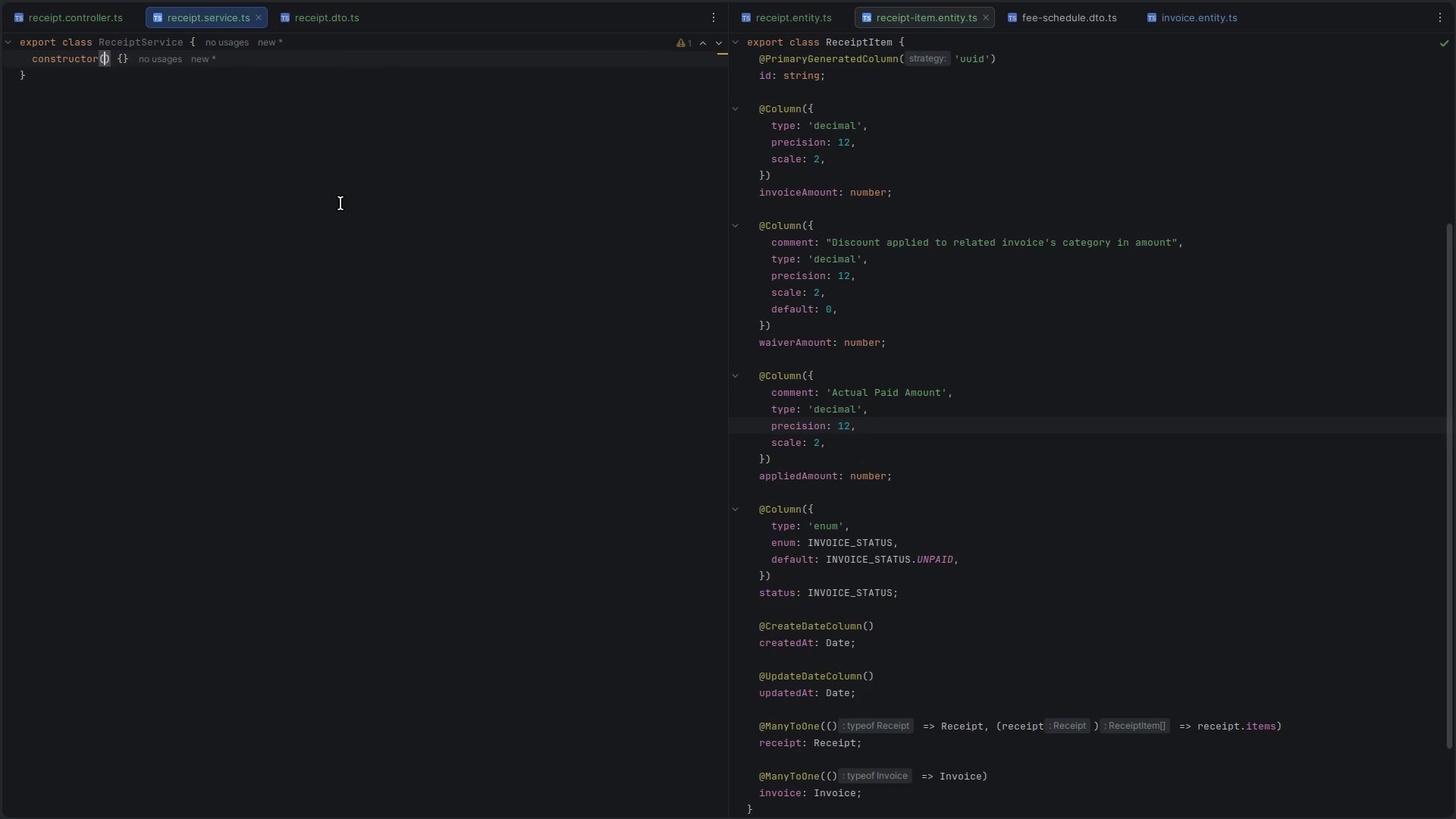 
key(ArrowRight)
 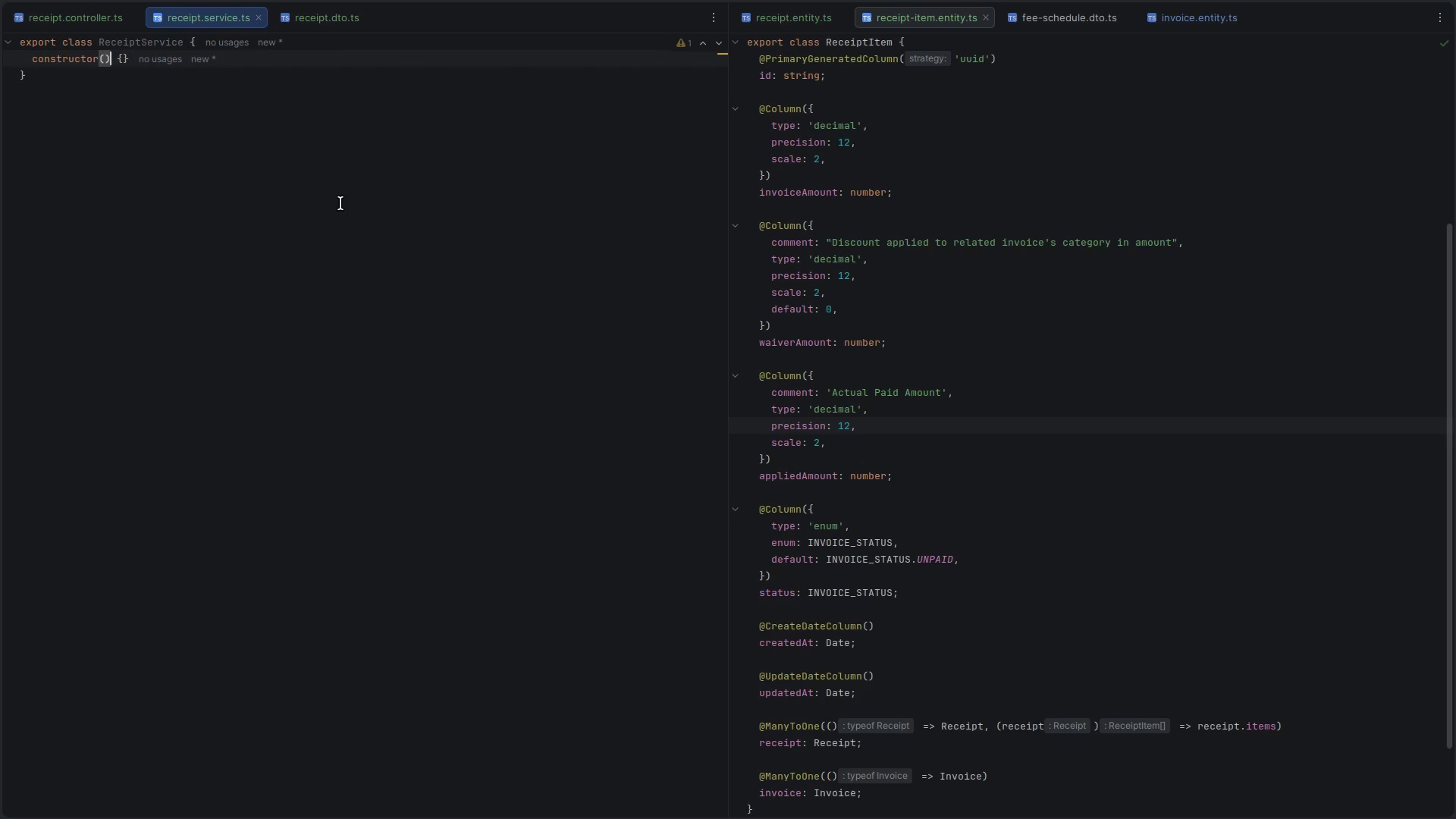 
key(ArrowRight)
 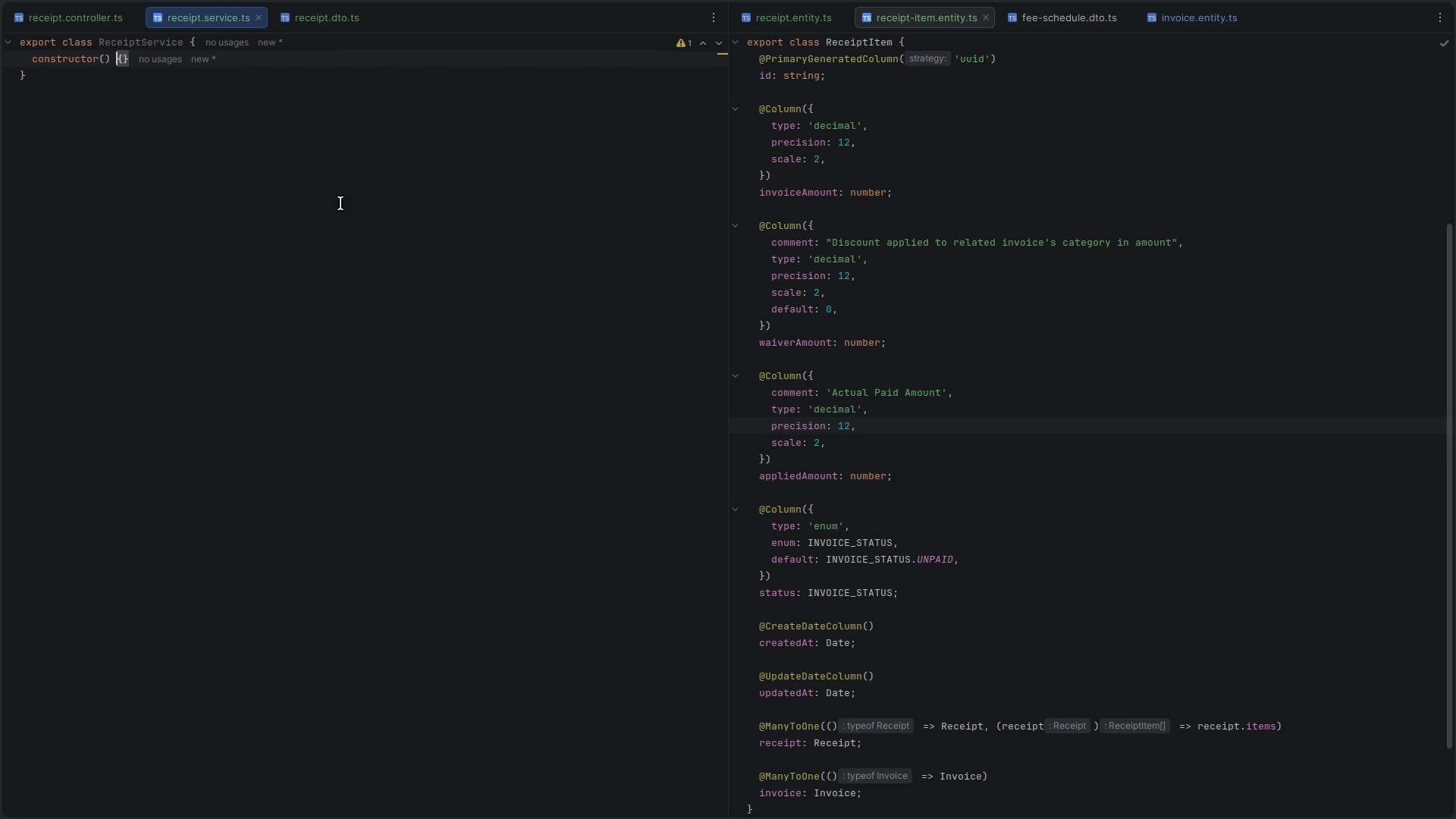 
key(ArrowRight)
 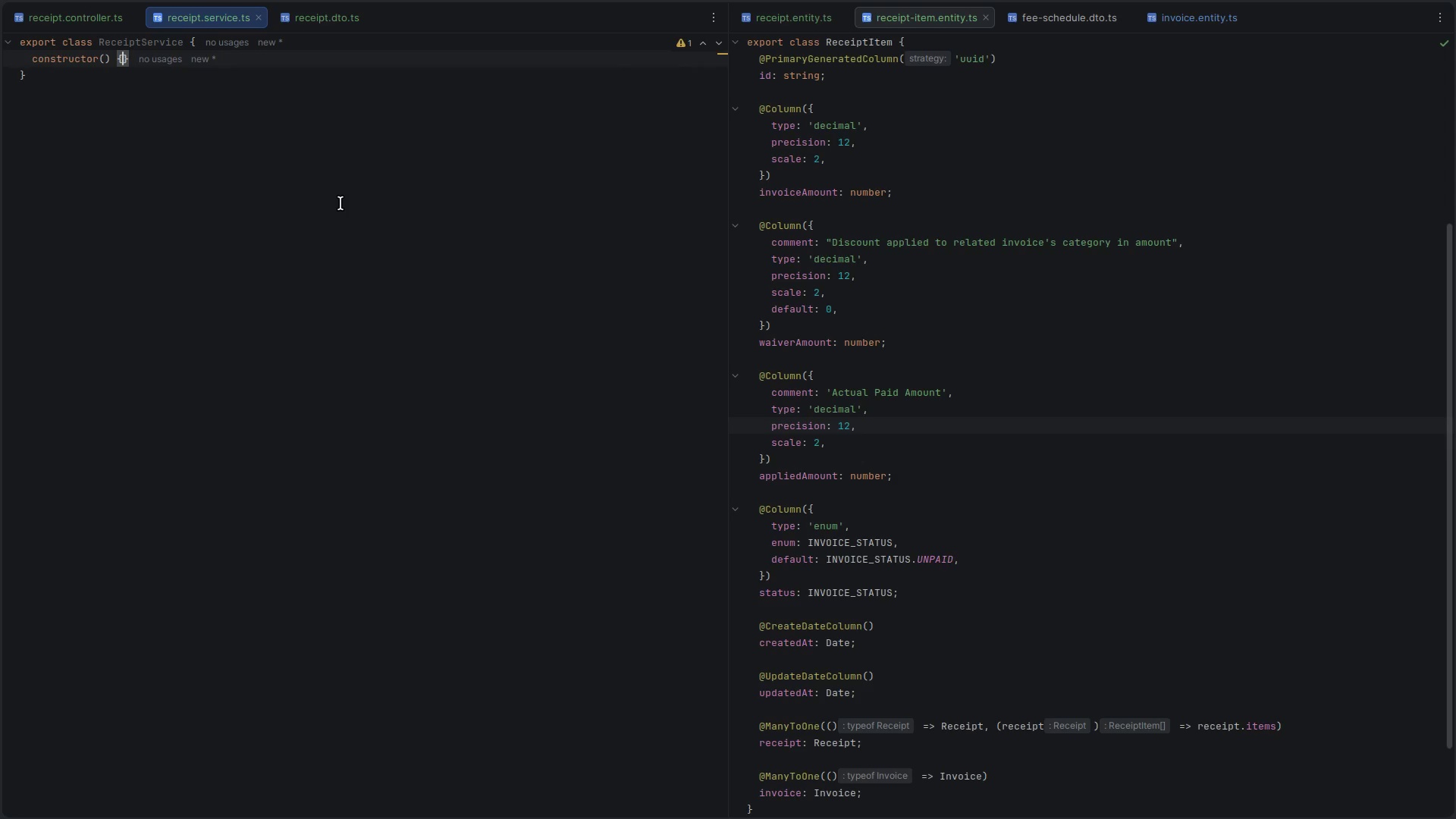 
key(ArrowRight)
 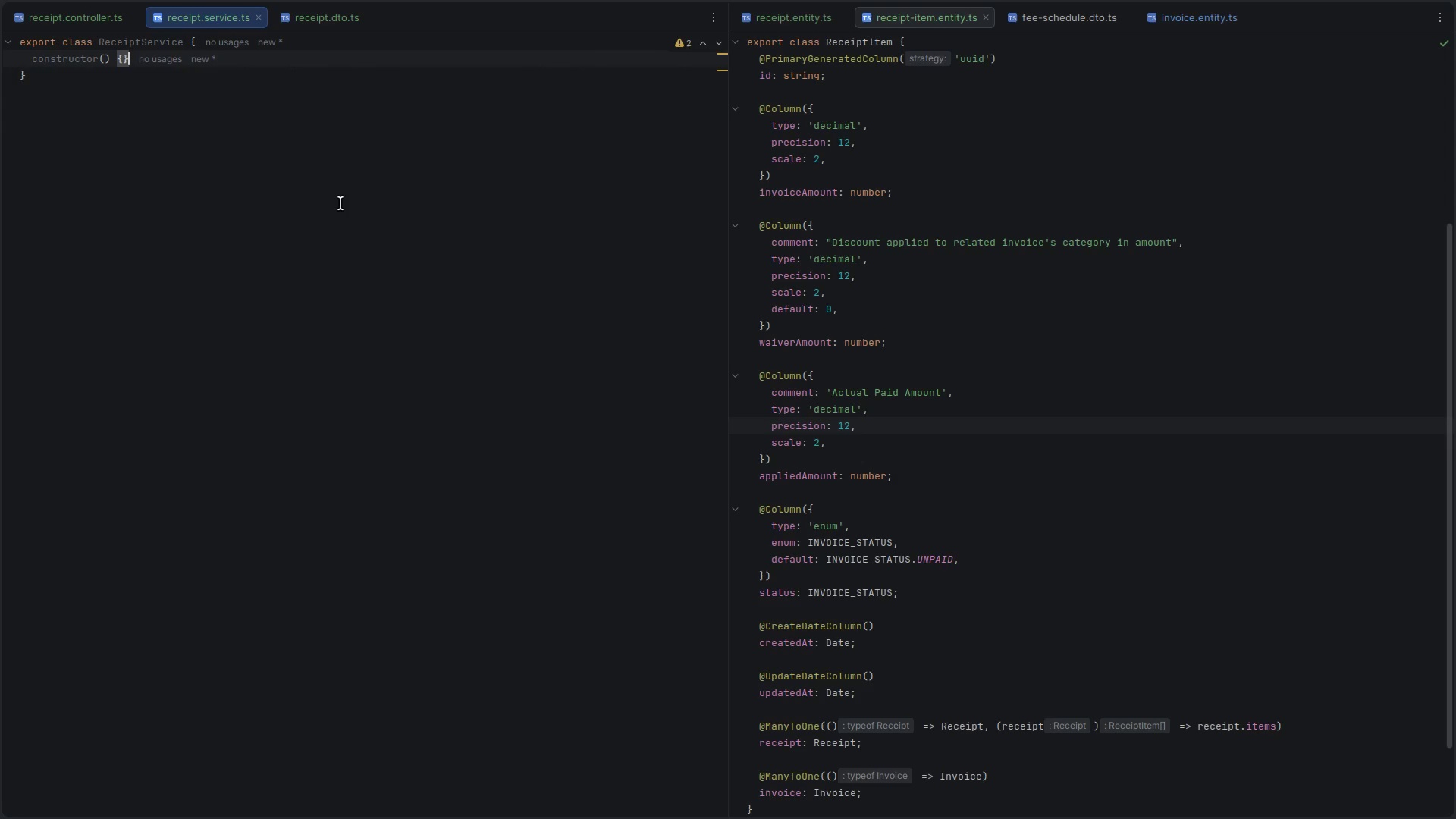 
key(ArrowUp)
 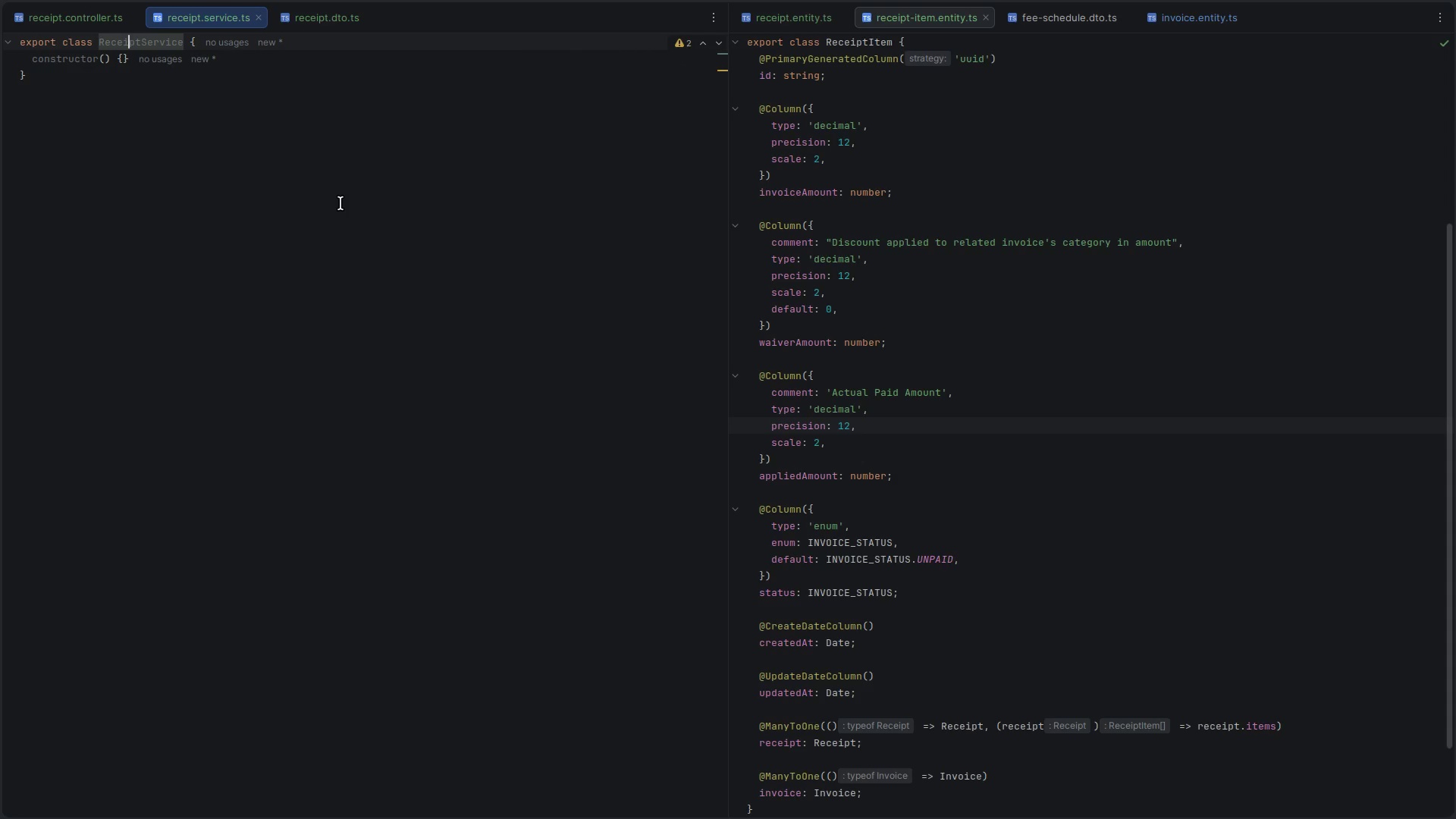 
key(ArrowUp)
 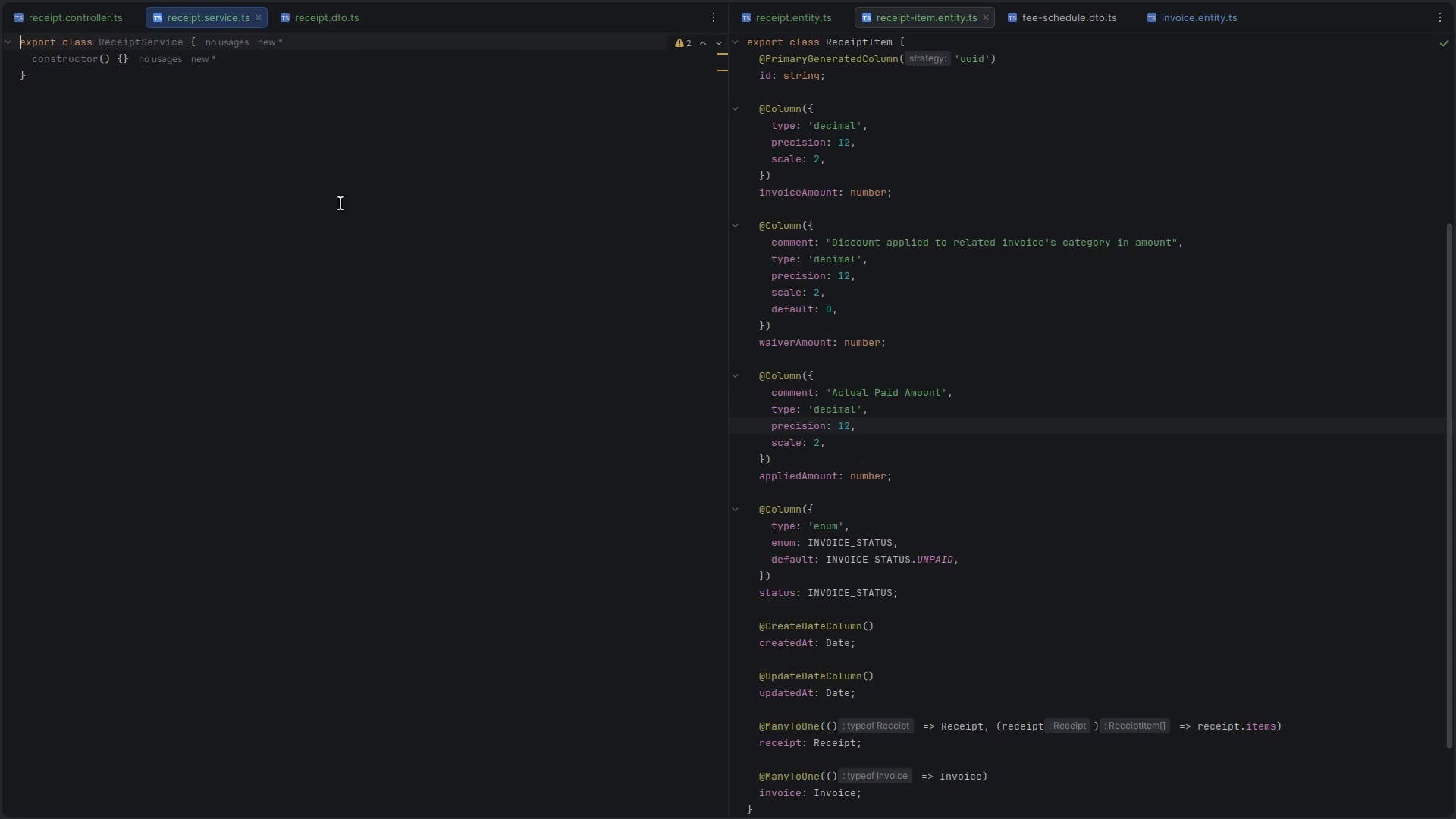 
key(Shift+Enter)
 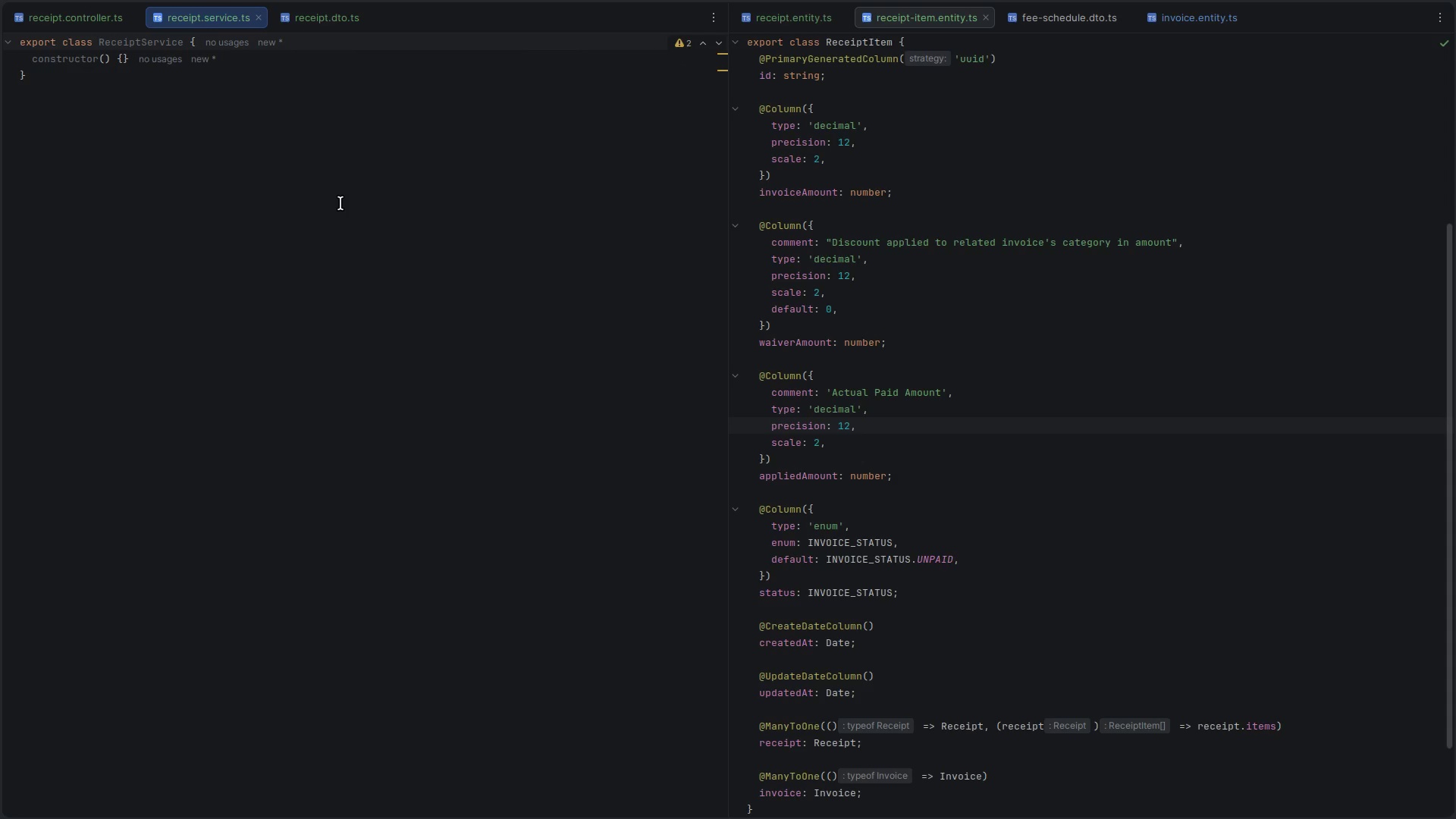 
key(Enter)
 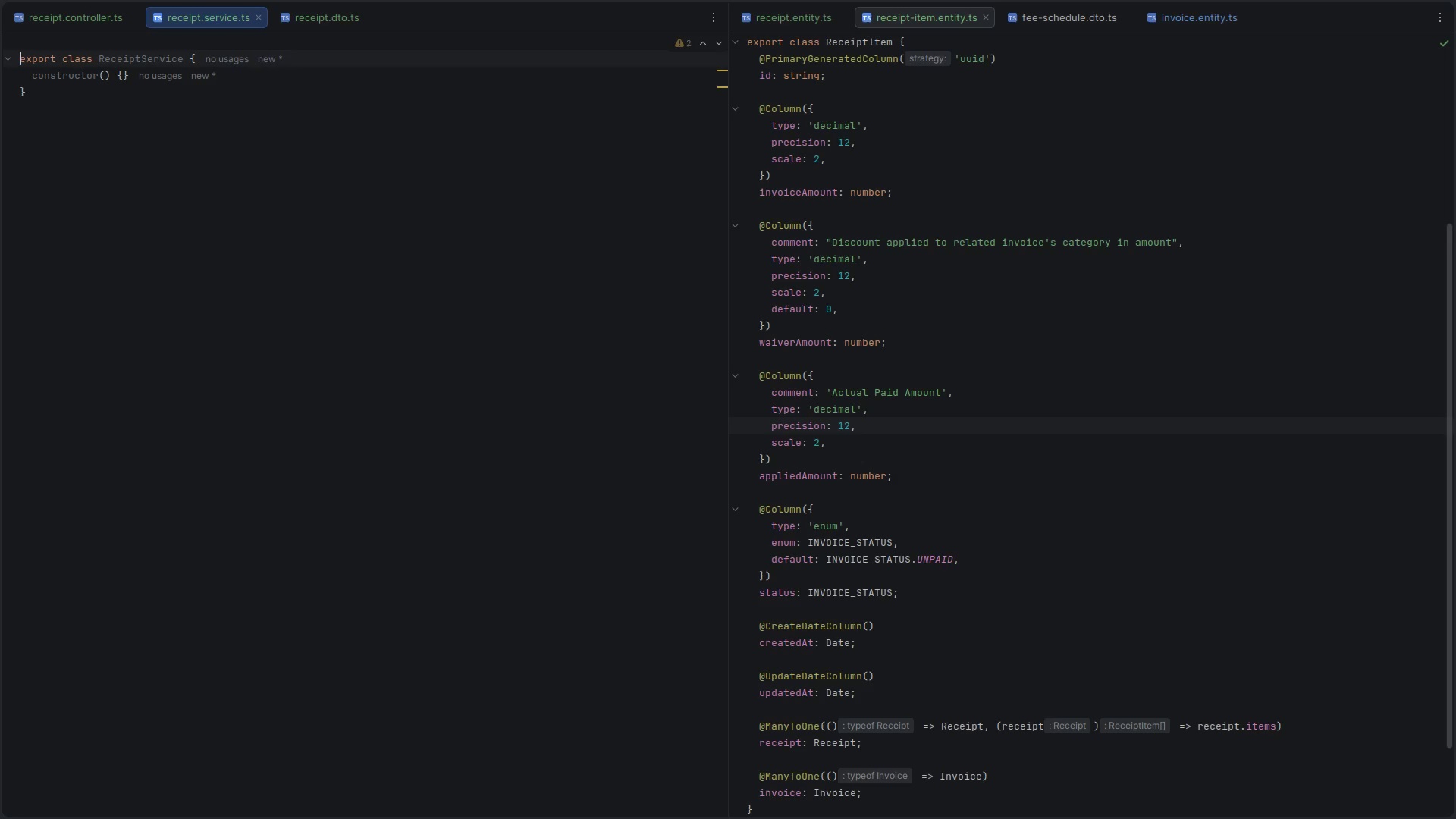 
key(ArrowUp)
 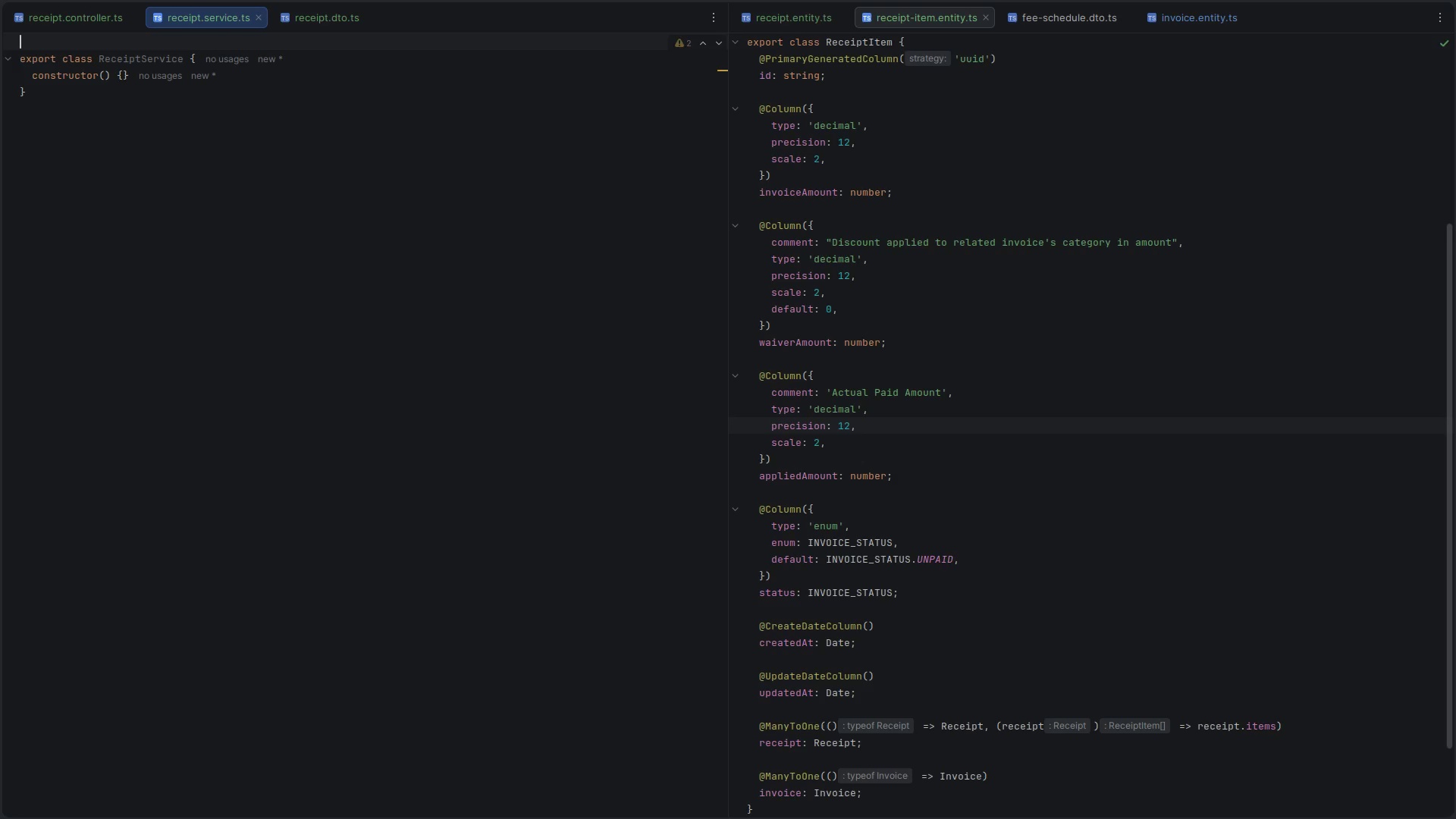 
type(@Inje)
 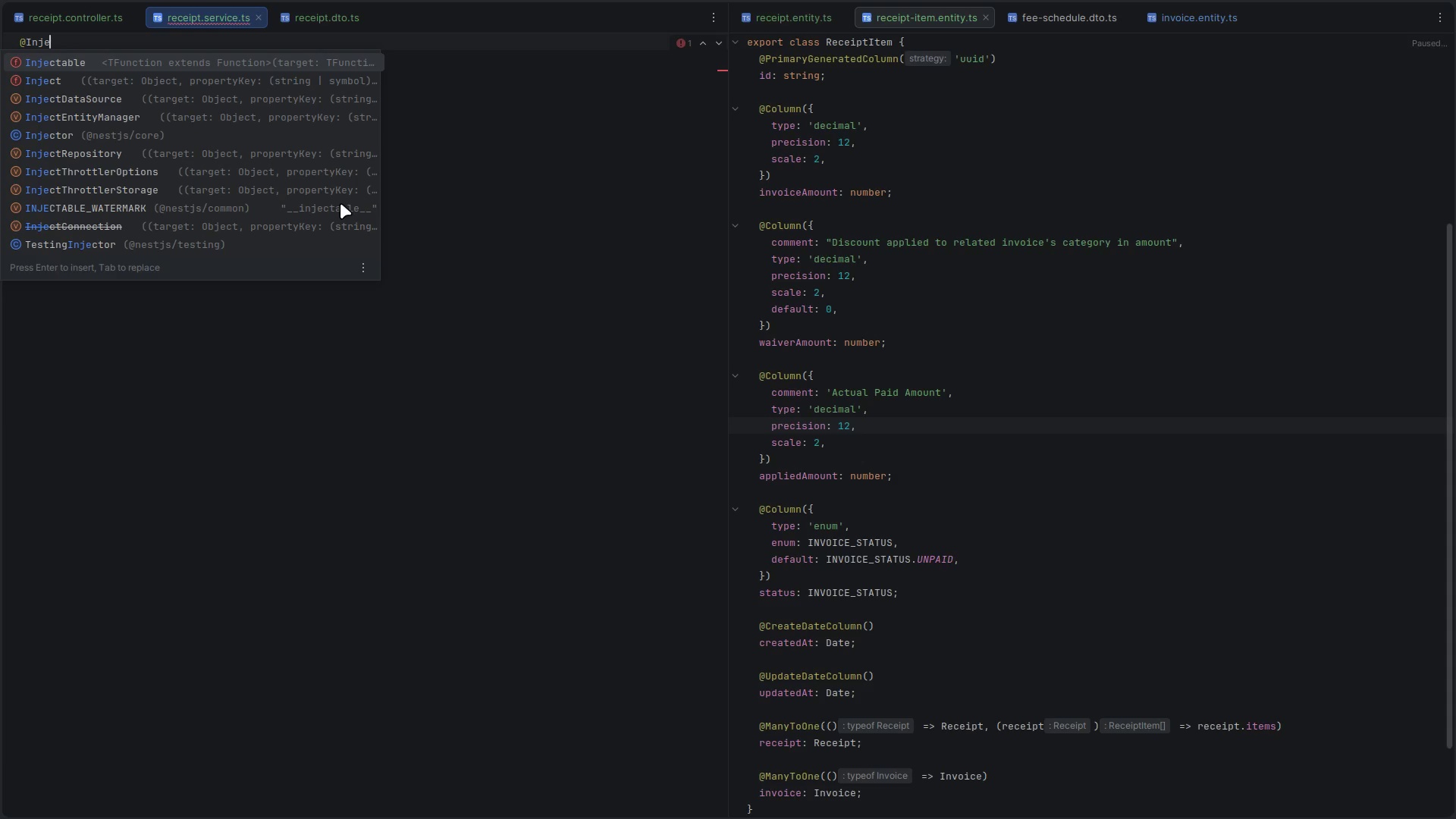 
key(ArrowDown)
 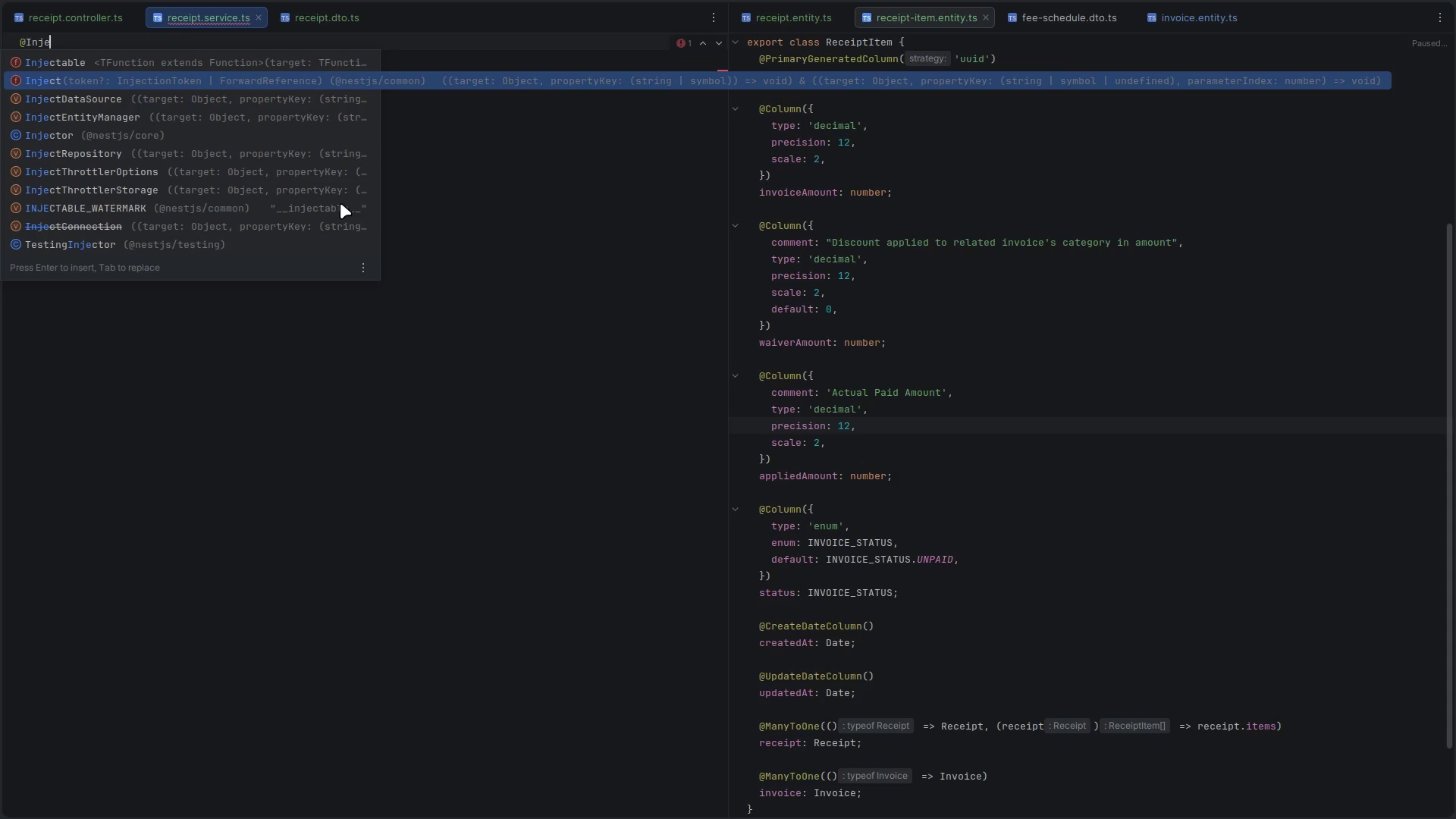 
key(Enter)
 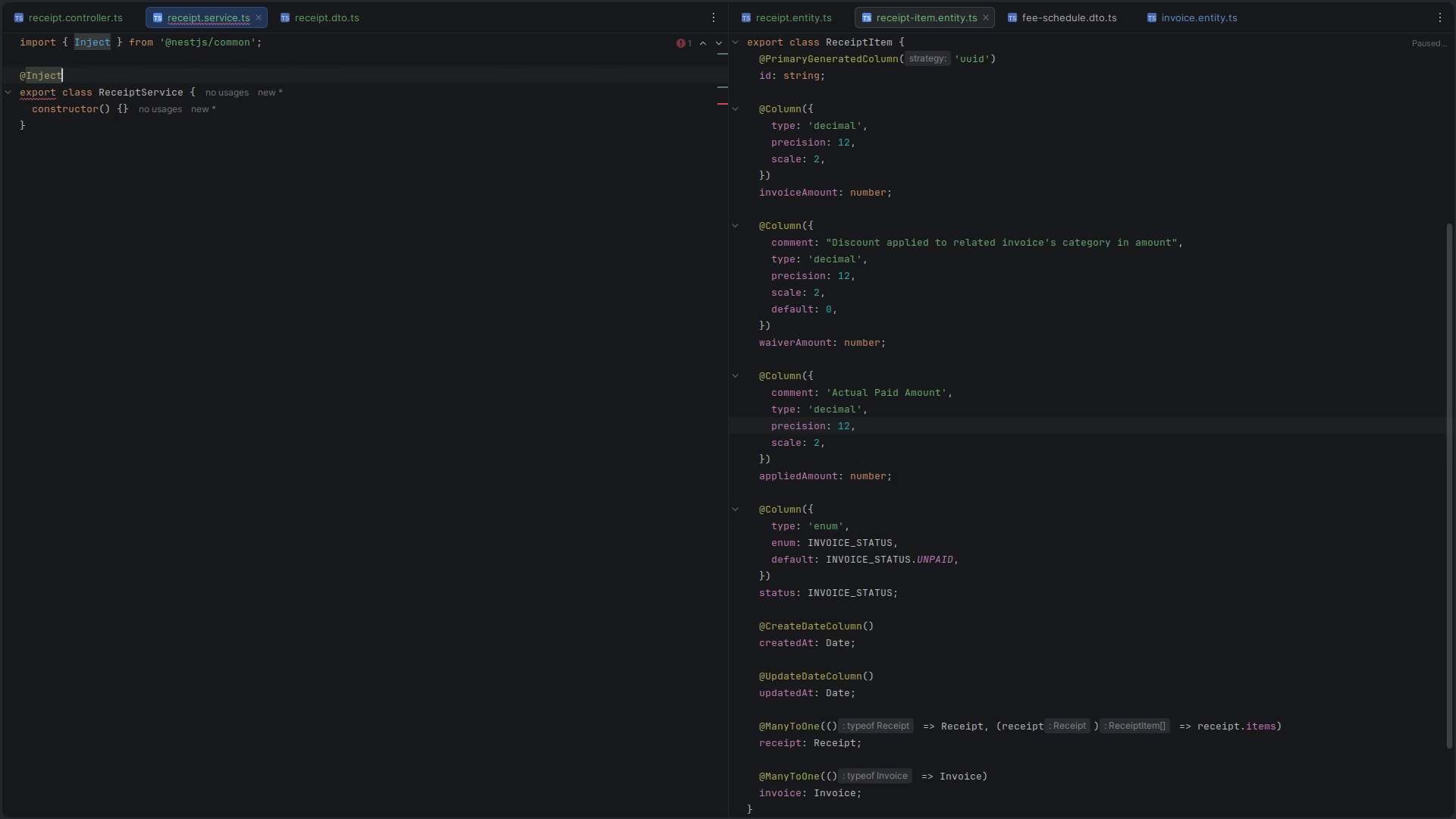 
key(Shift+9)
 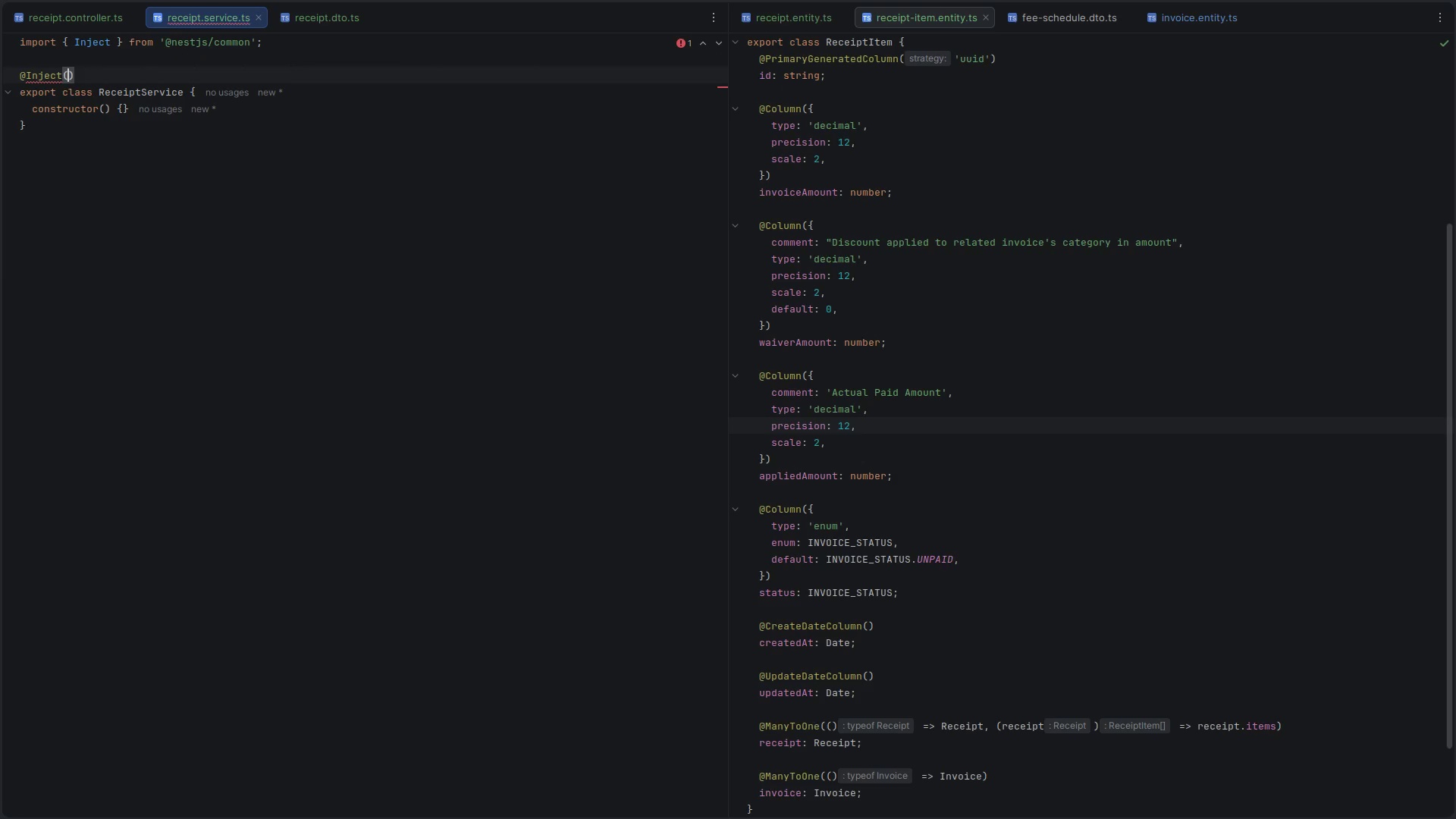 
key(Mute)
 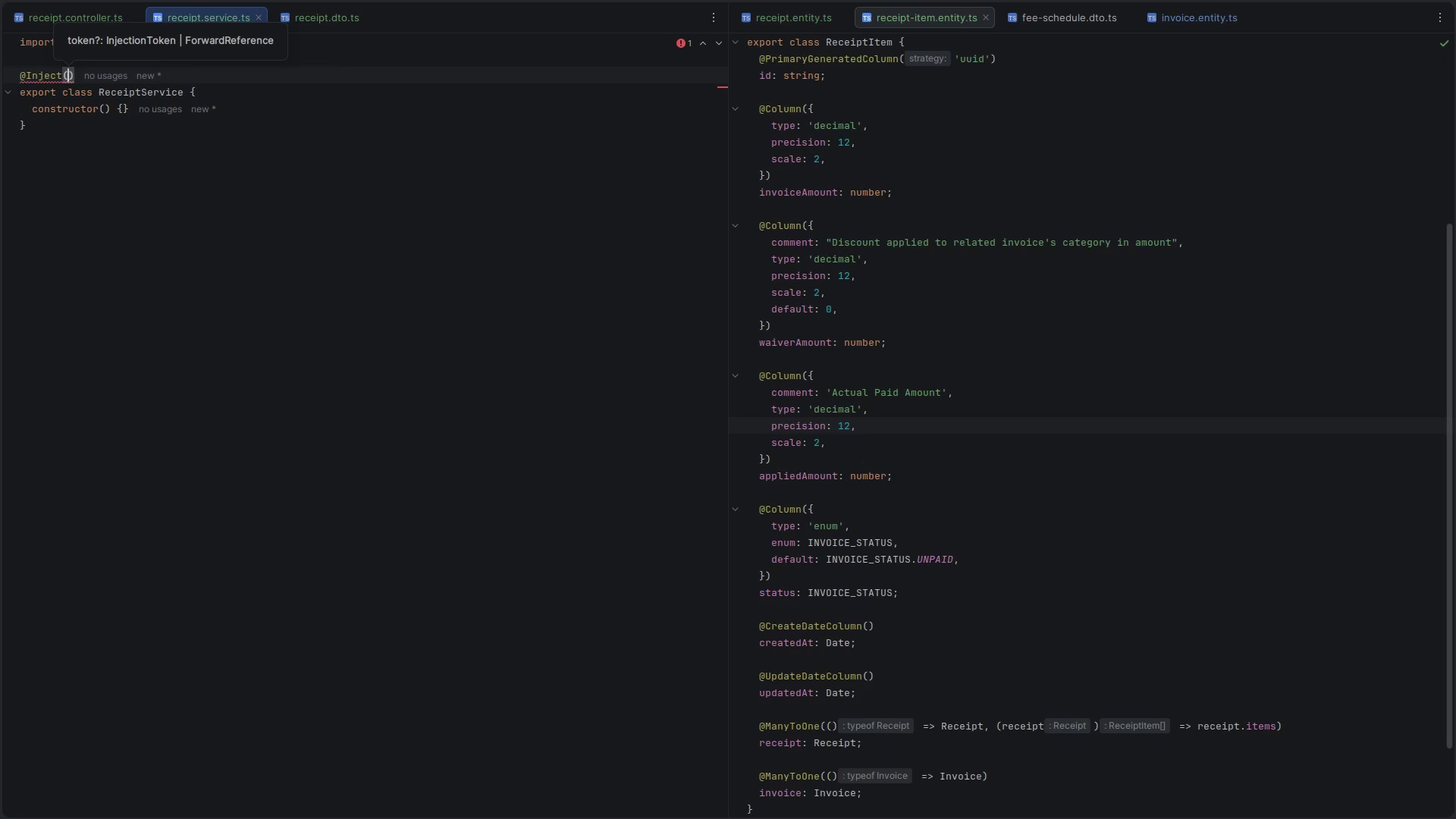 
hold_key(key=ShiftLeft, duration=0.95)
 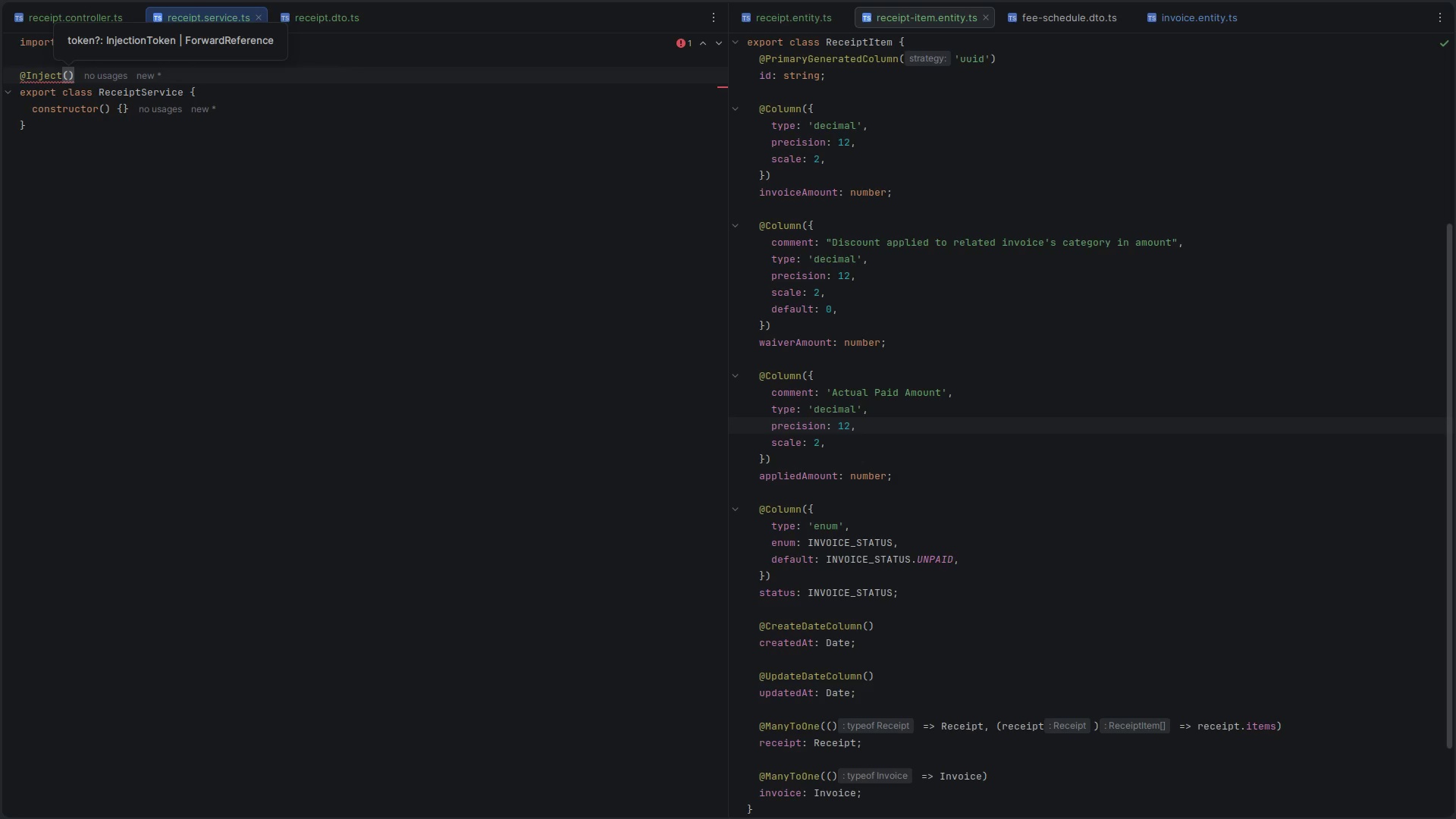 
key(Control+P)
 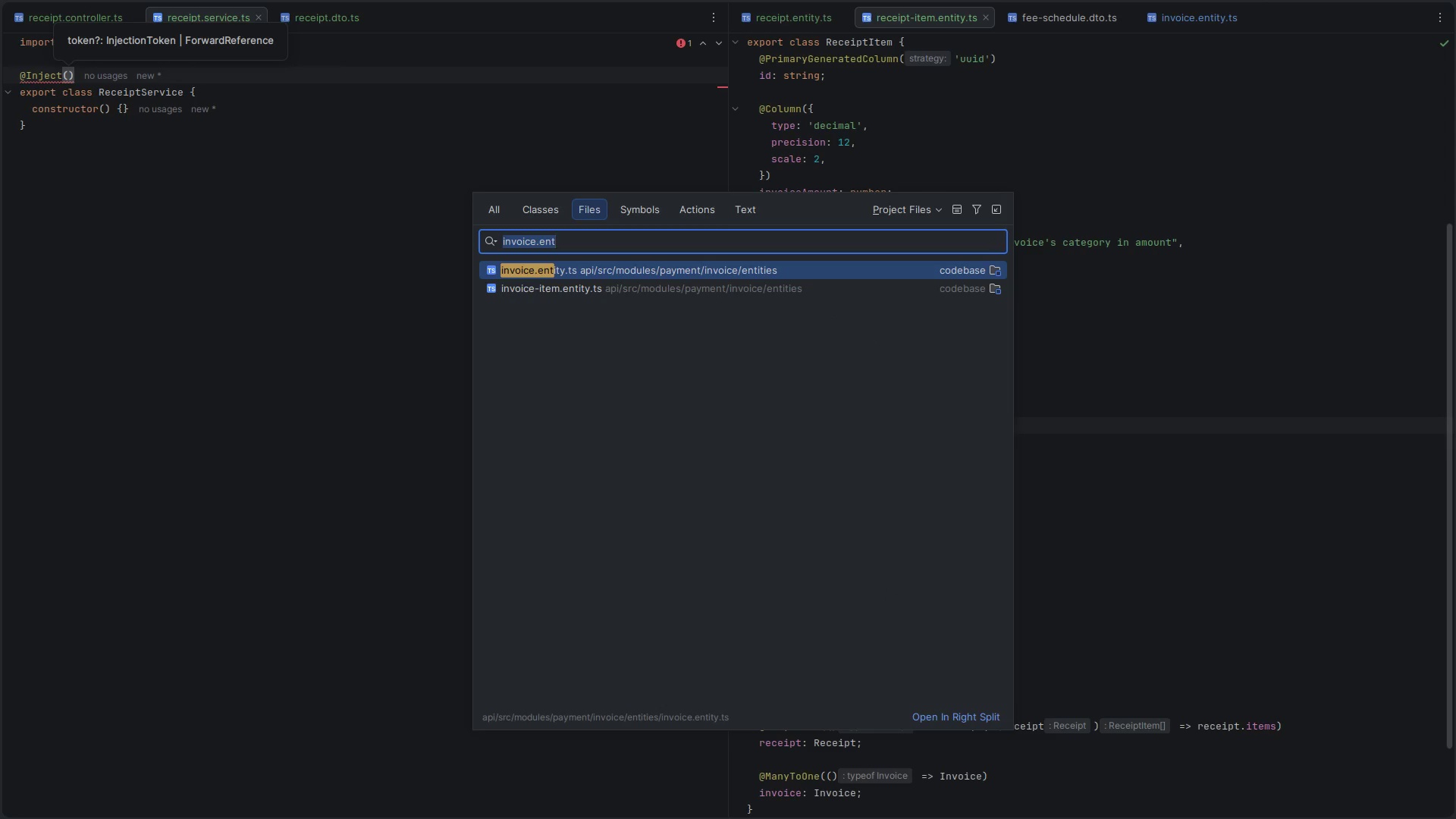 
key(Escape)
 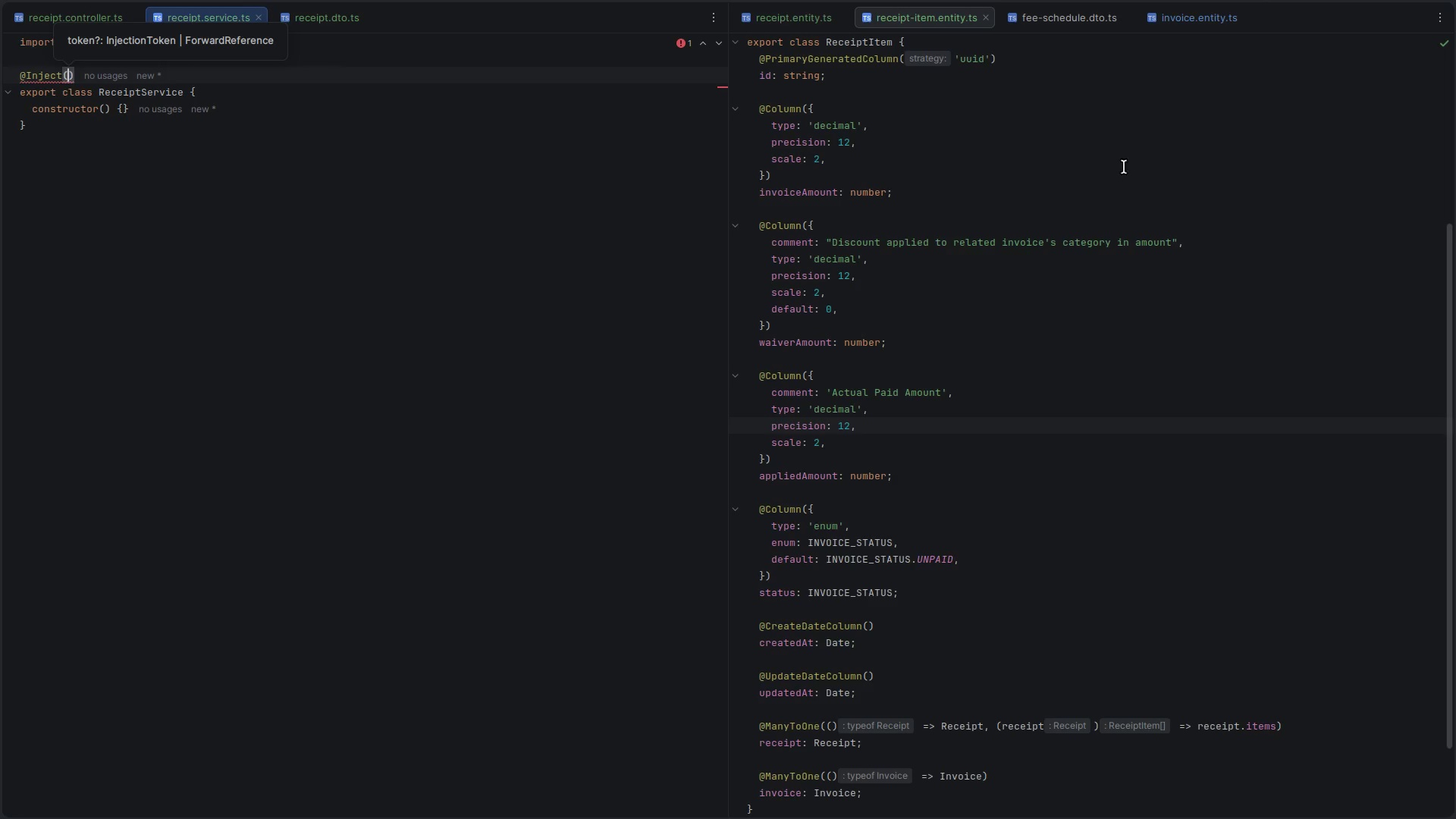 
left_click([1183, 165])
 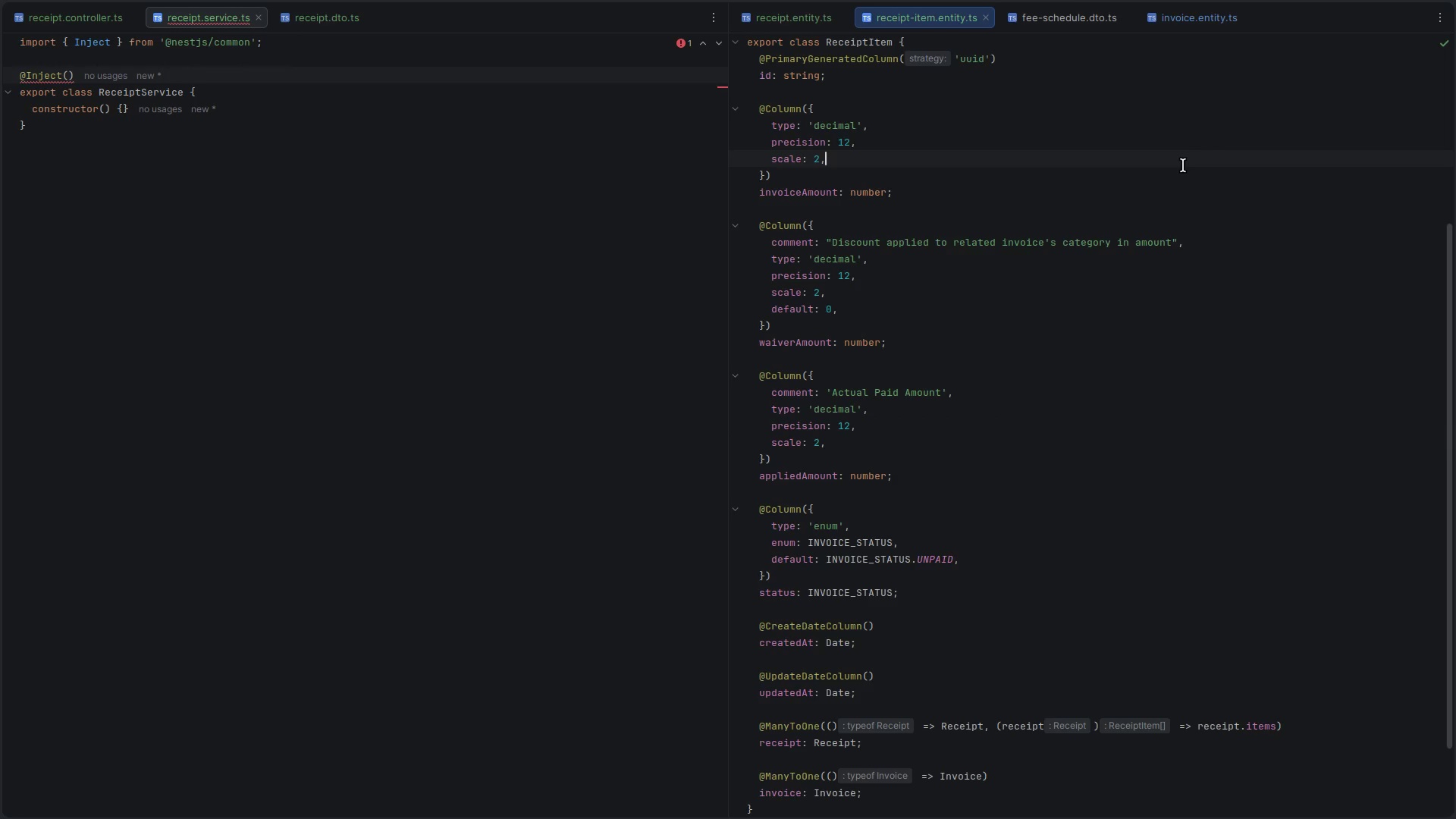 
key(Control+P)
 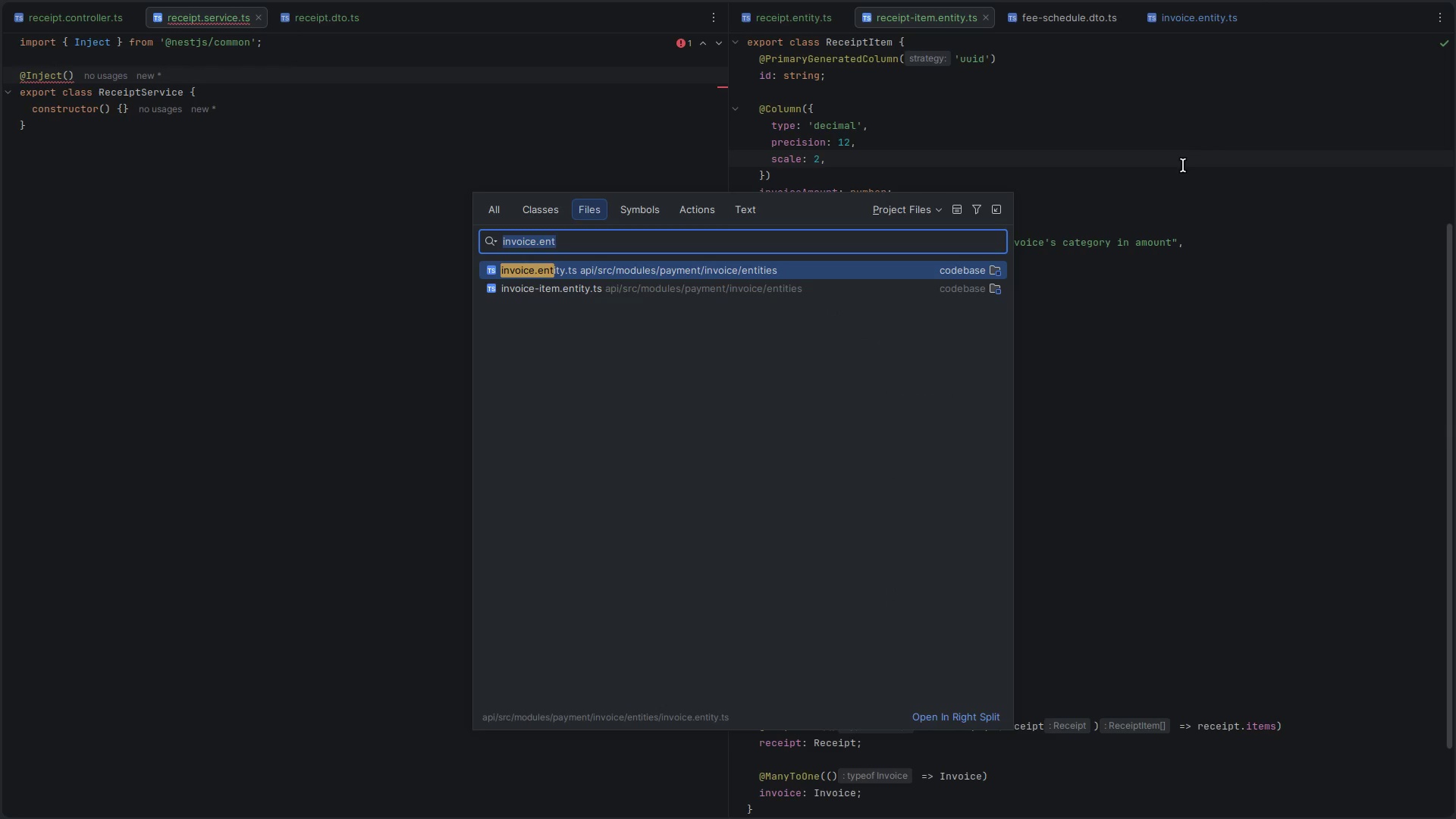 
type(invoi.ser)
 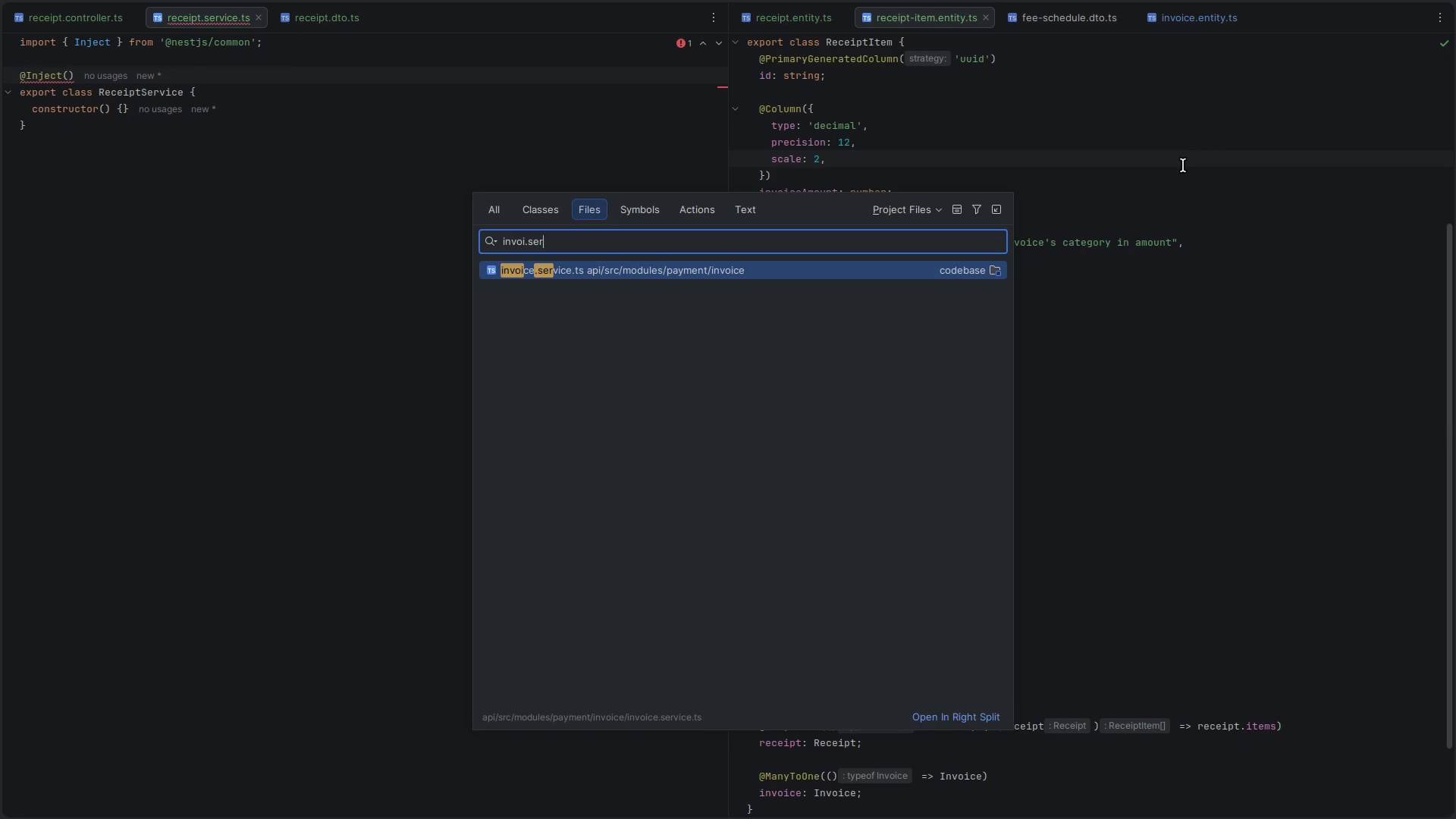 
key(Enter)
 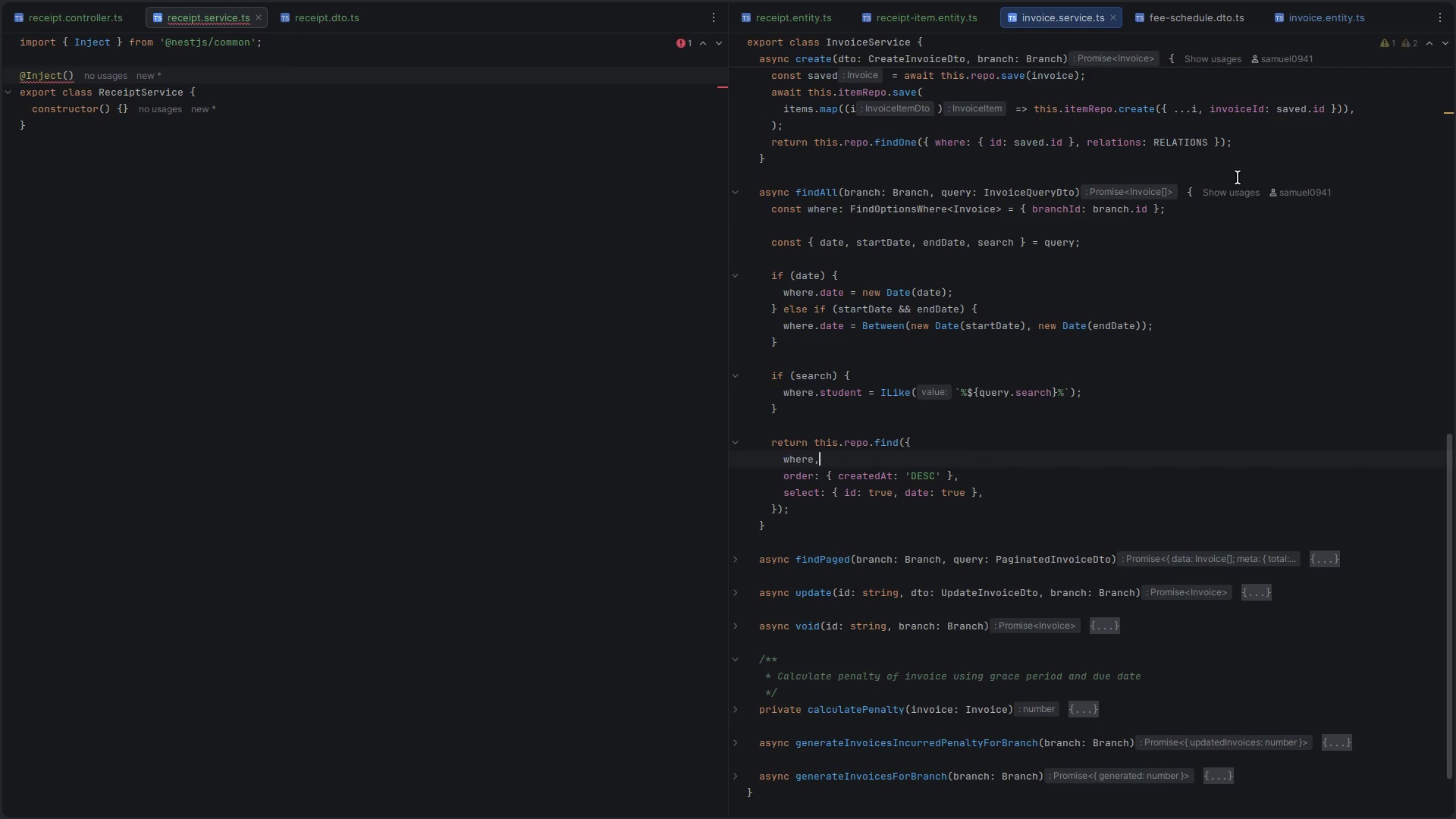 
scroll: coordinate [1410, 105], scroll_direction: up, amount: 3.0
 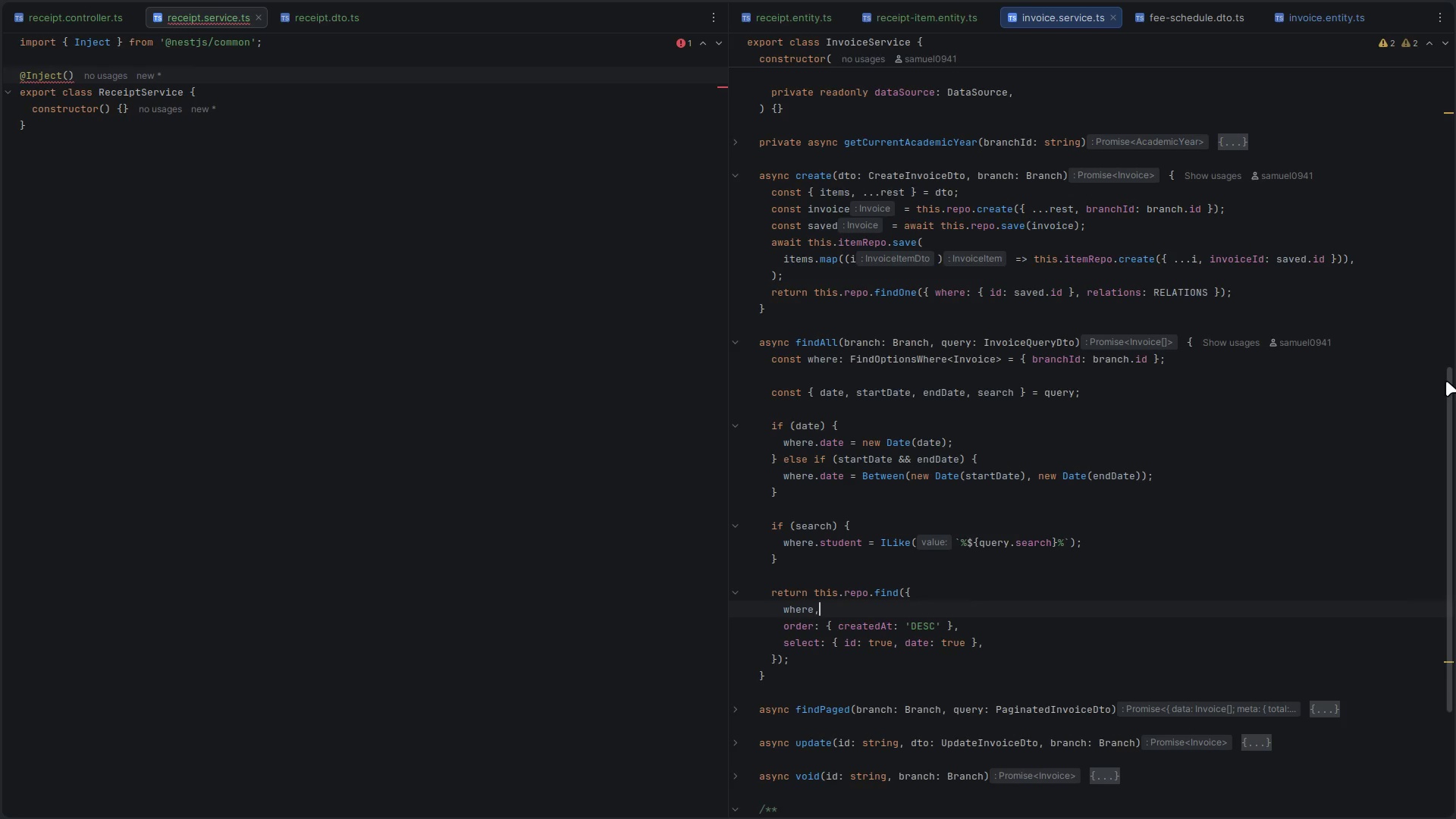 
left_click_drag(start_coordinate=[1452, 332], to_coordinate=[1455, 74])
 